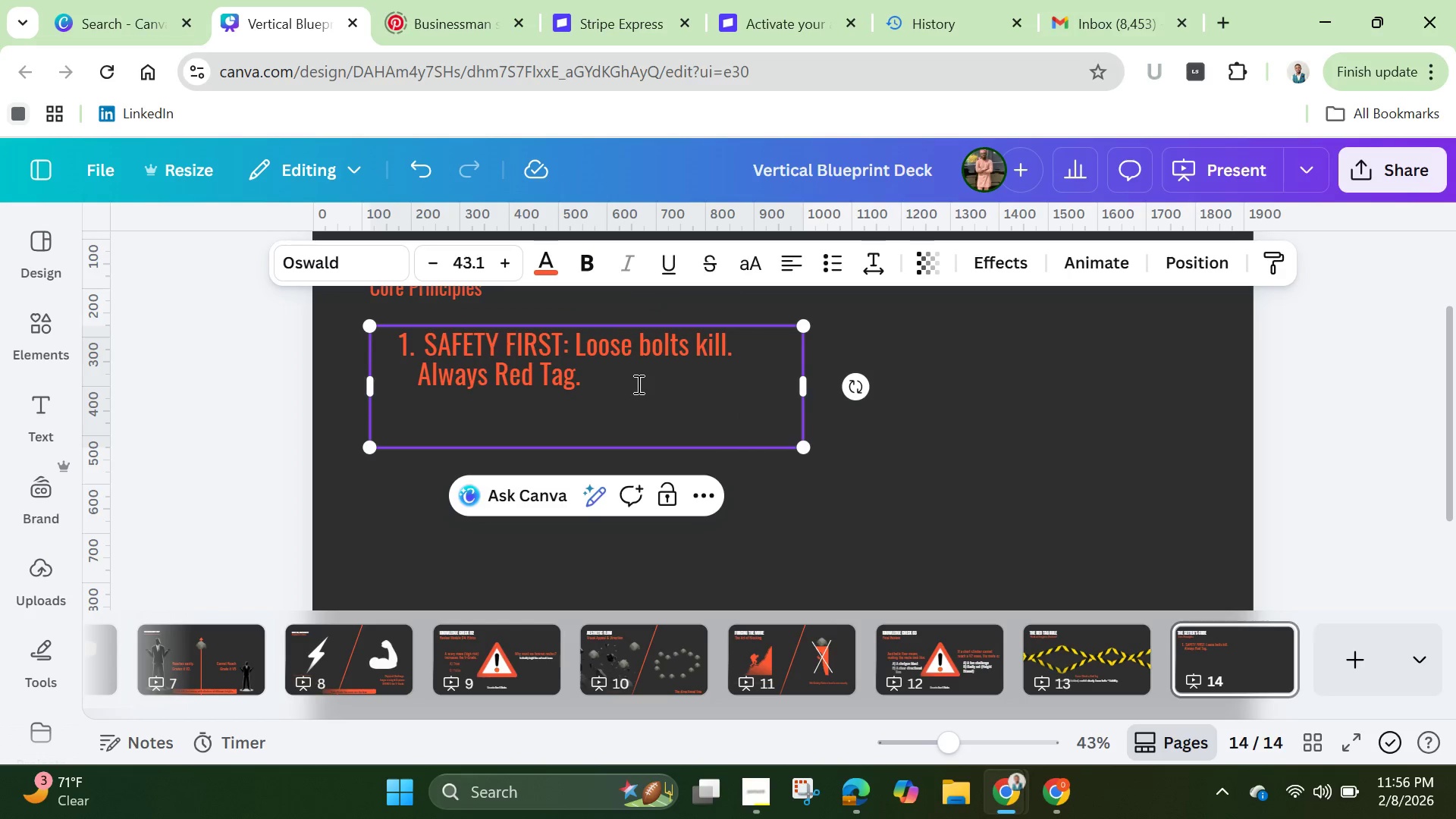 
left_click([637, 381])
 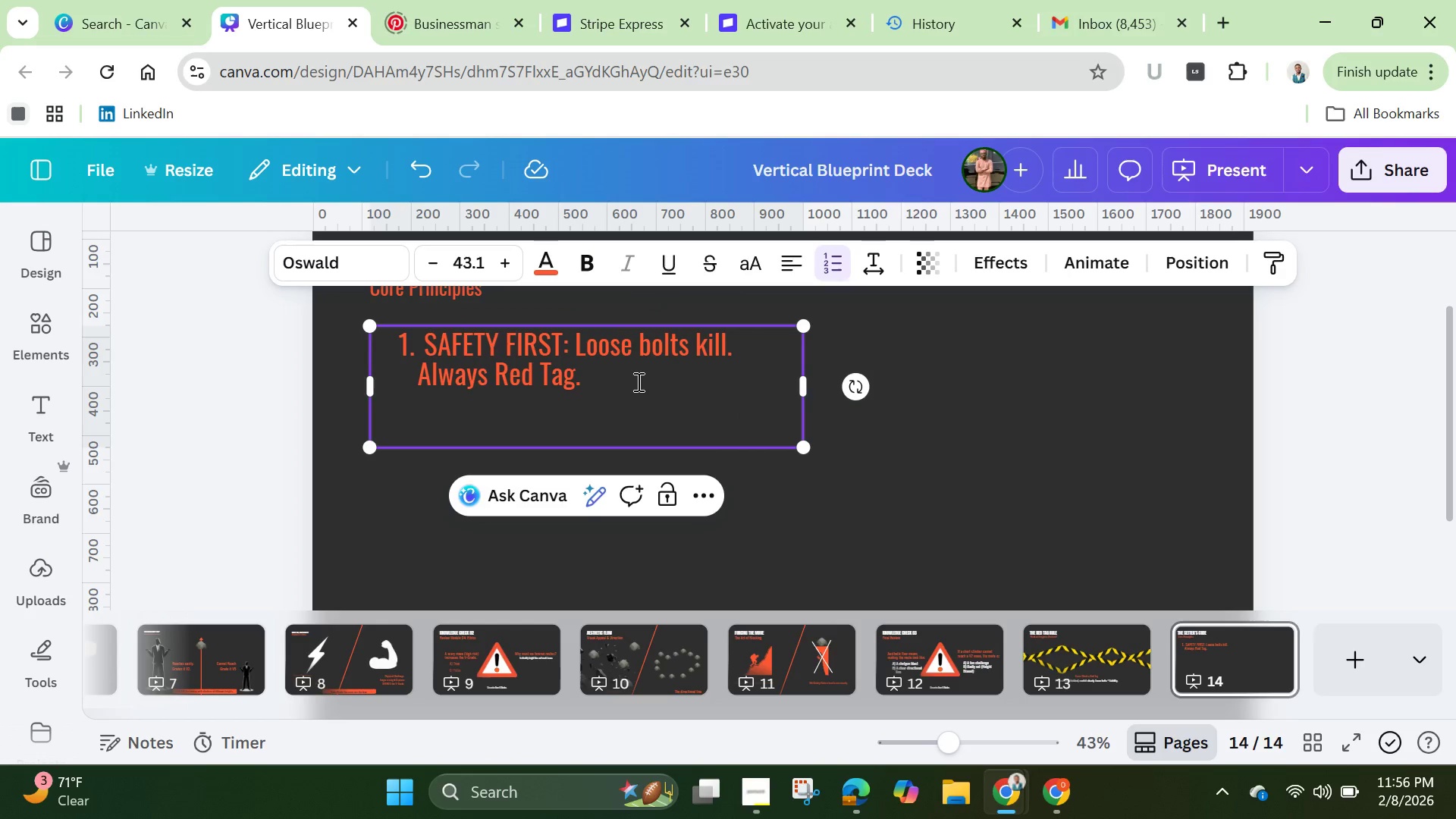 
key(Enter)
 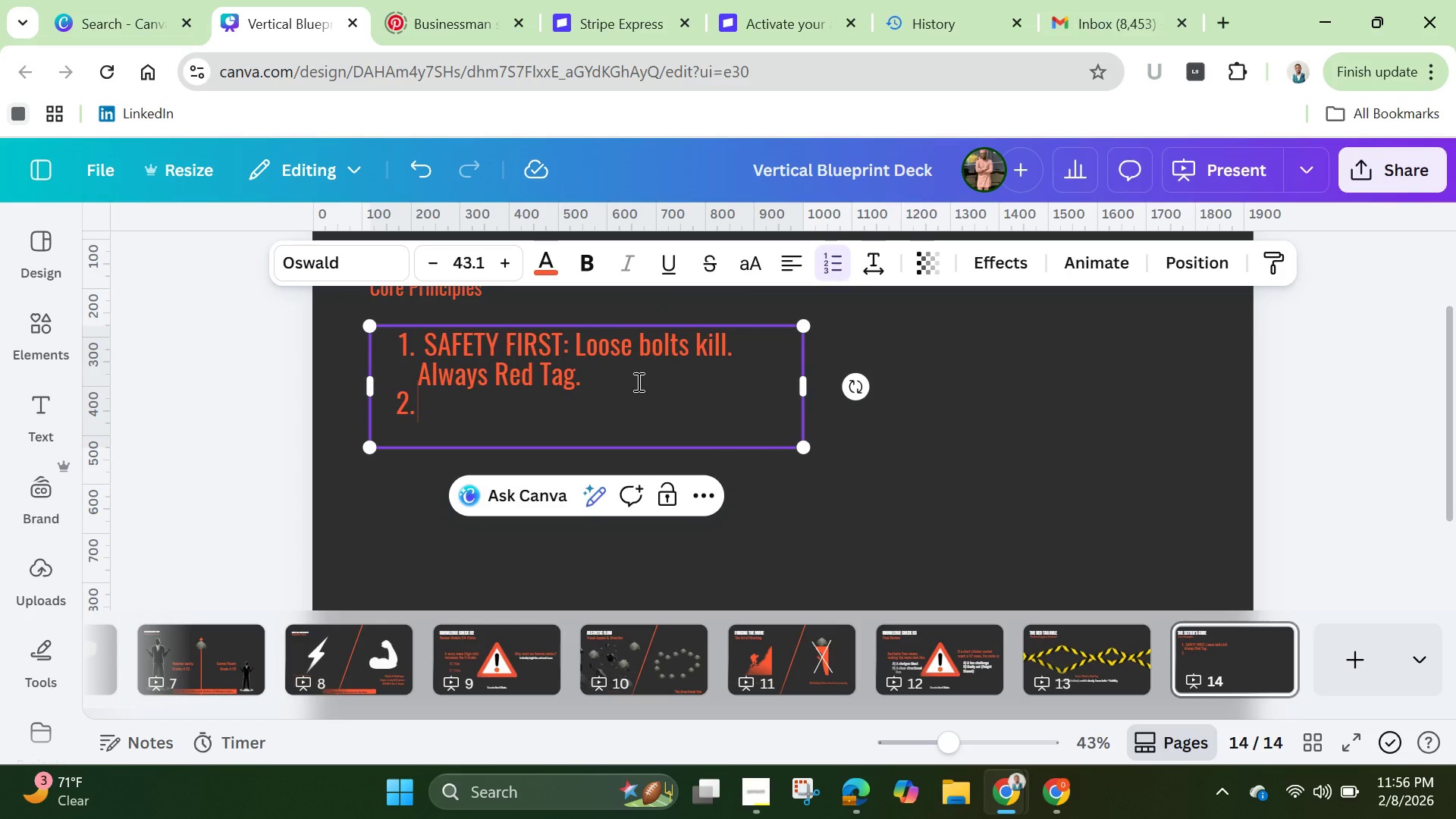 
key(Enter)
 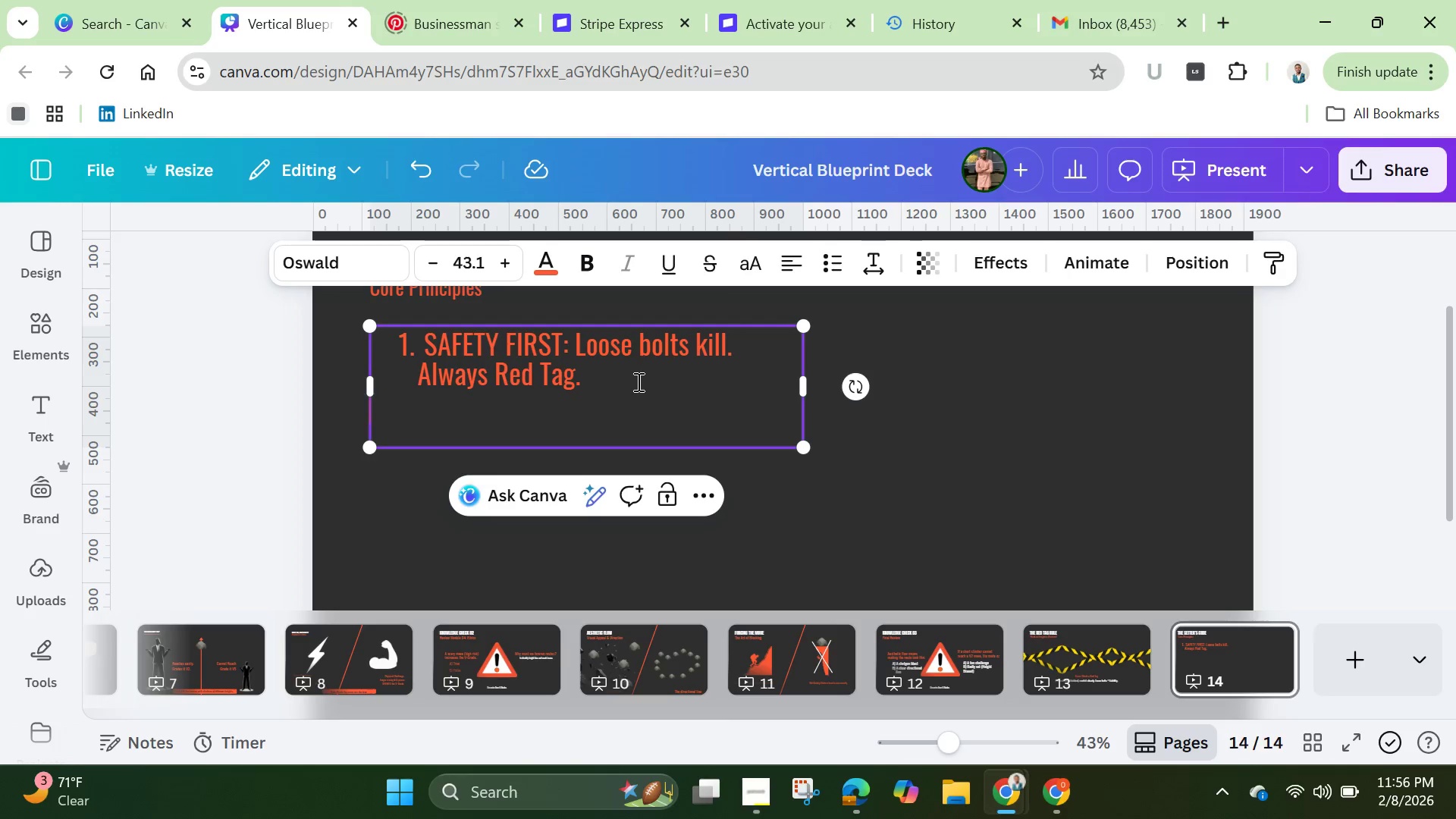 
key(Backspace)
 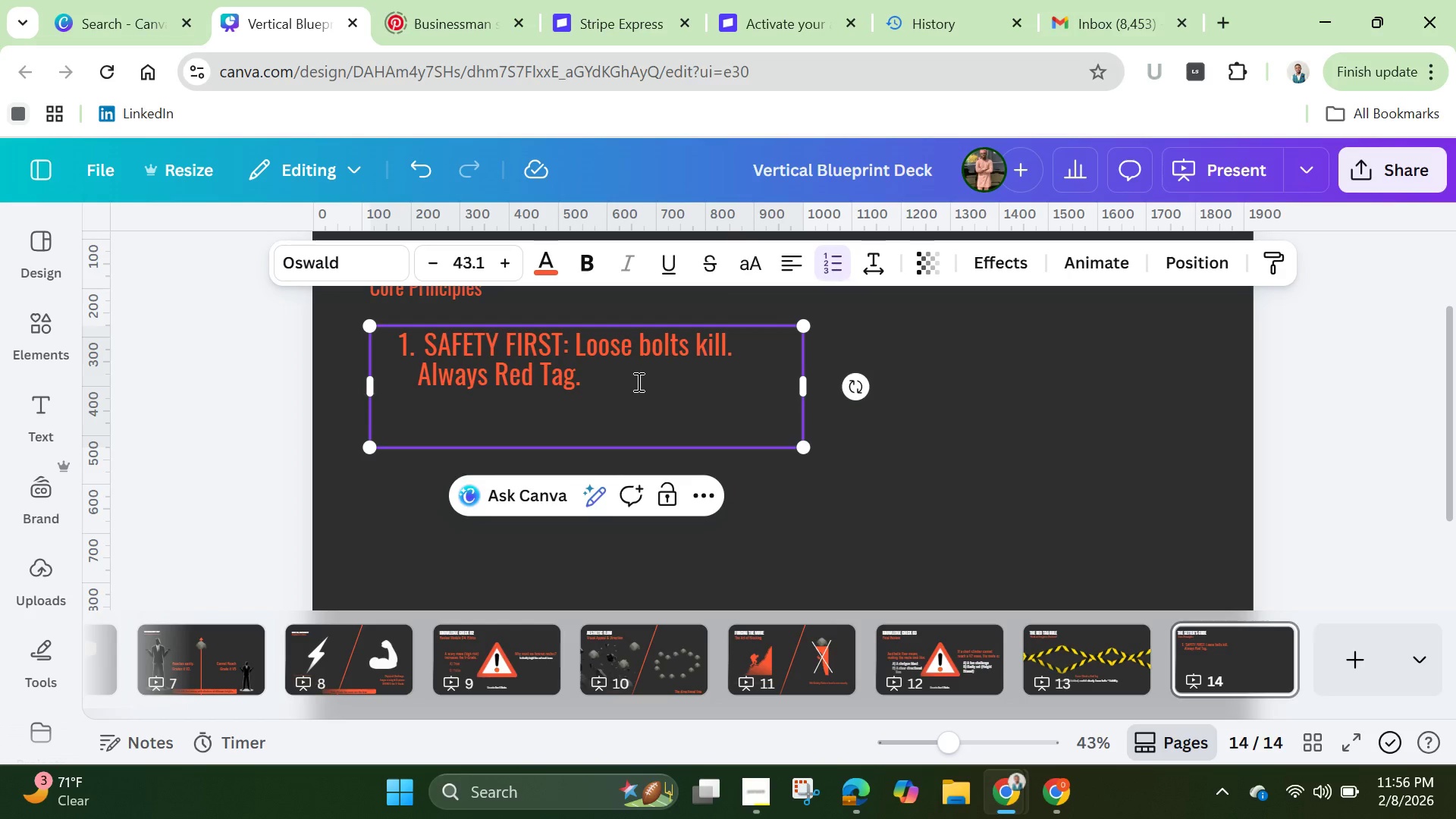 
key(Enter)
 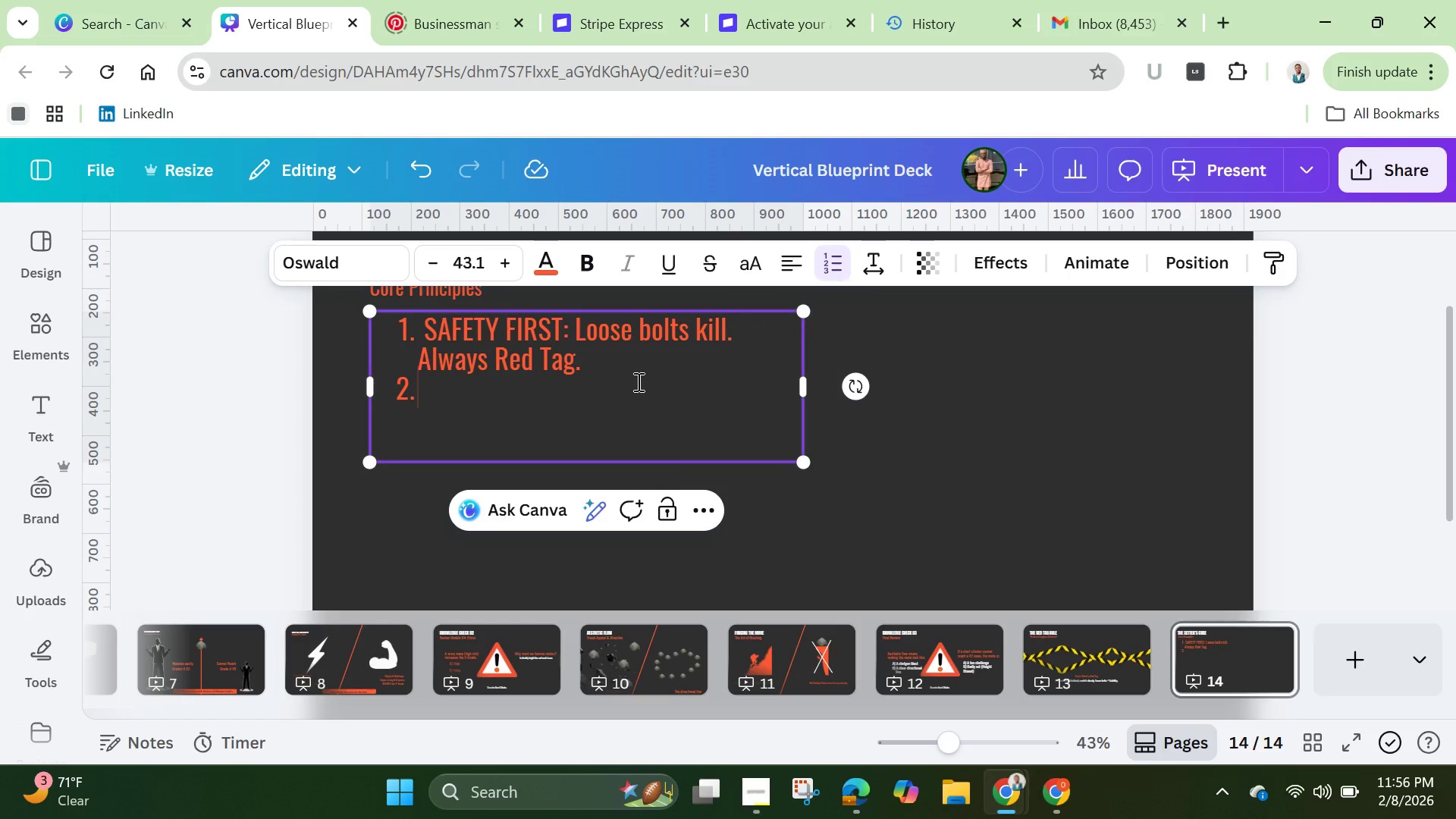 
key(Space)
 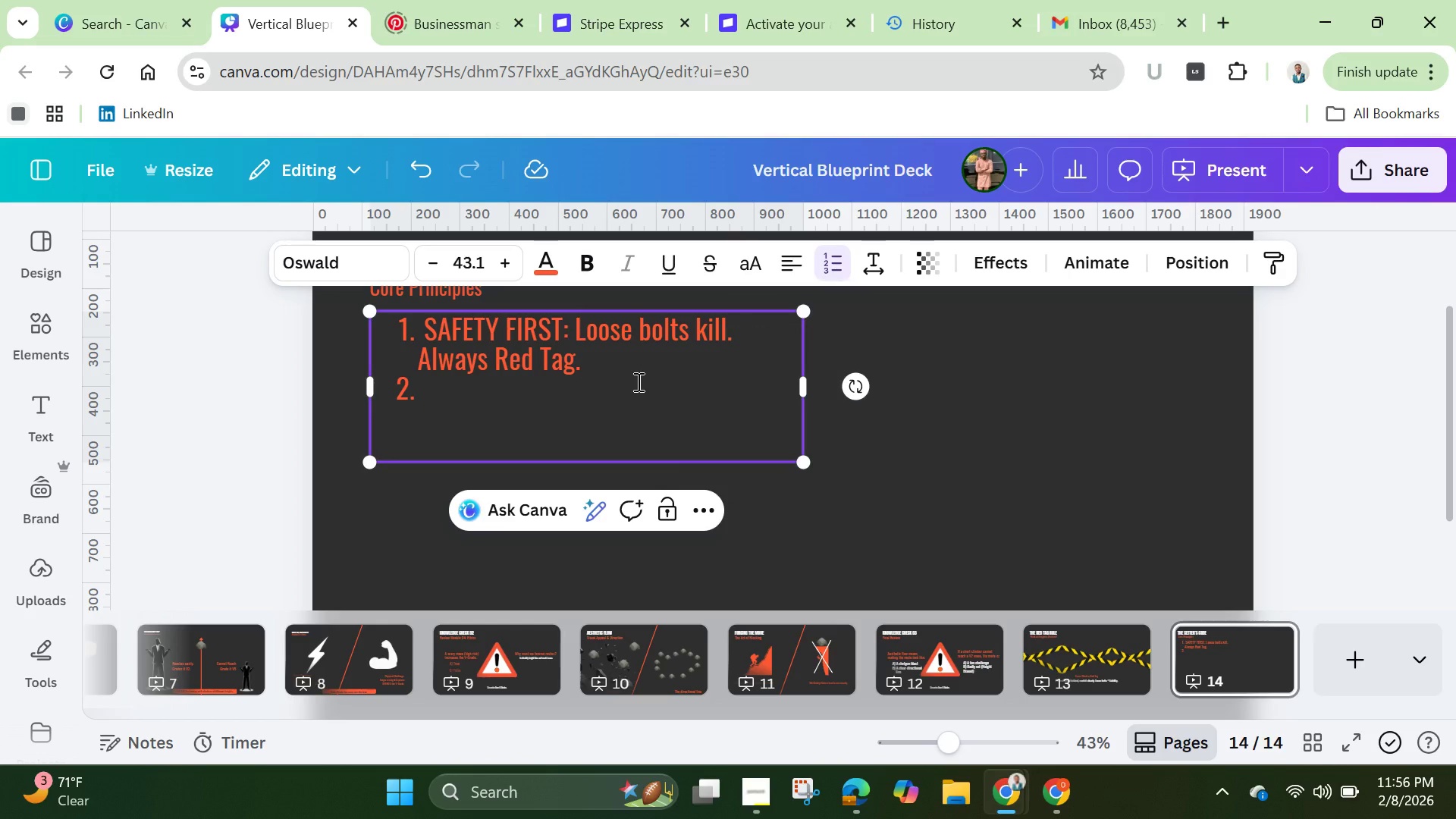 
wait(6.14)
 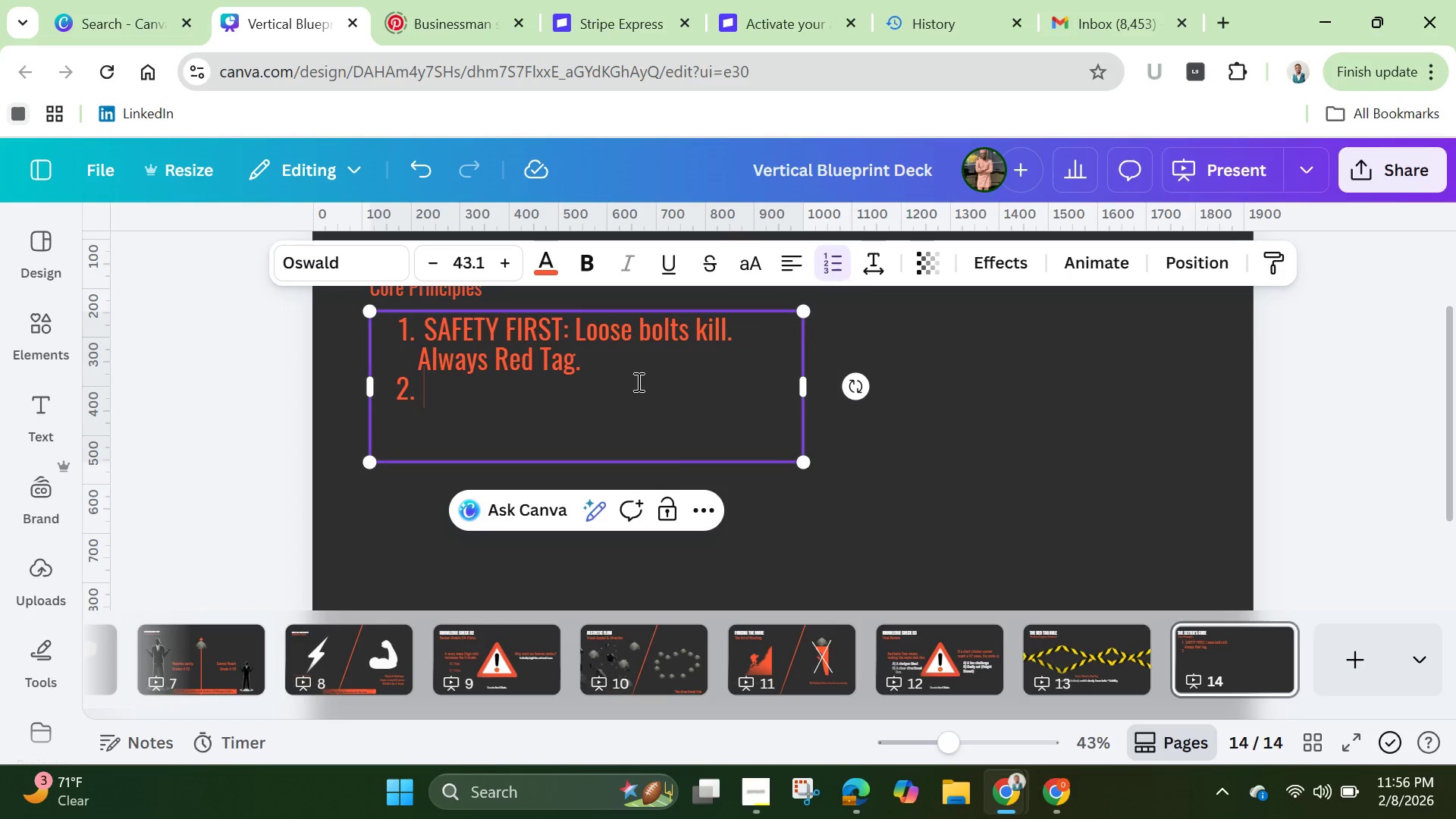 
type(FLOW OVER FORCE)
key(Backspace)
type(E: )
 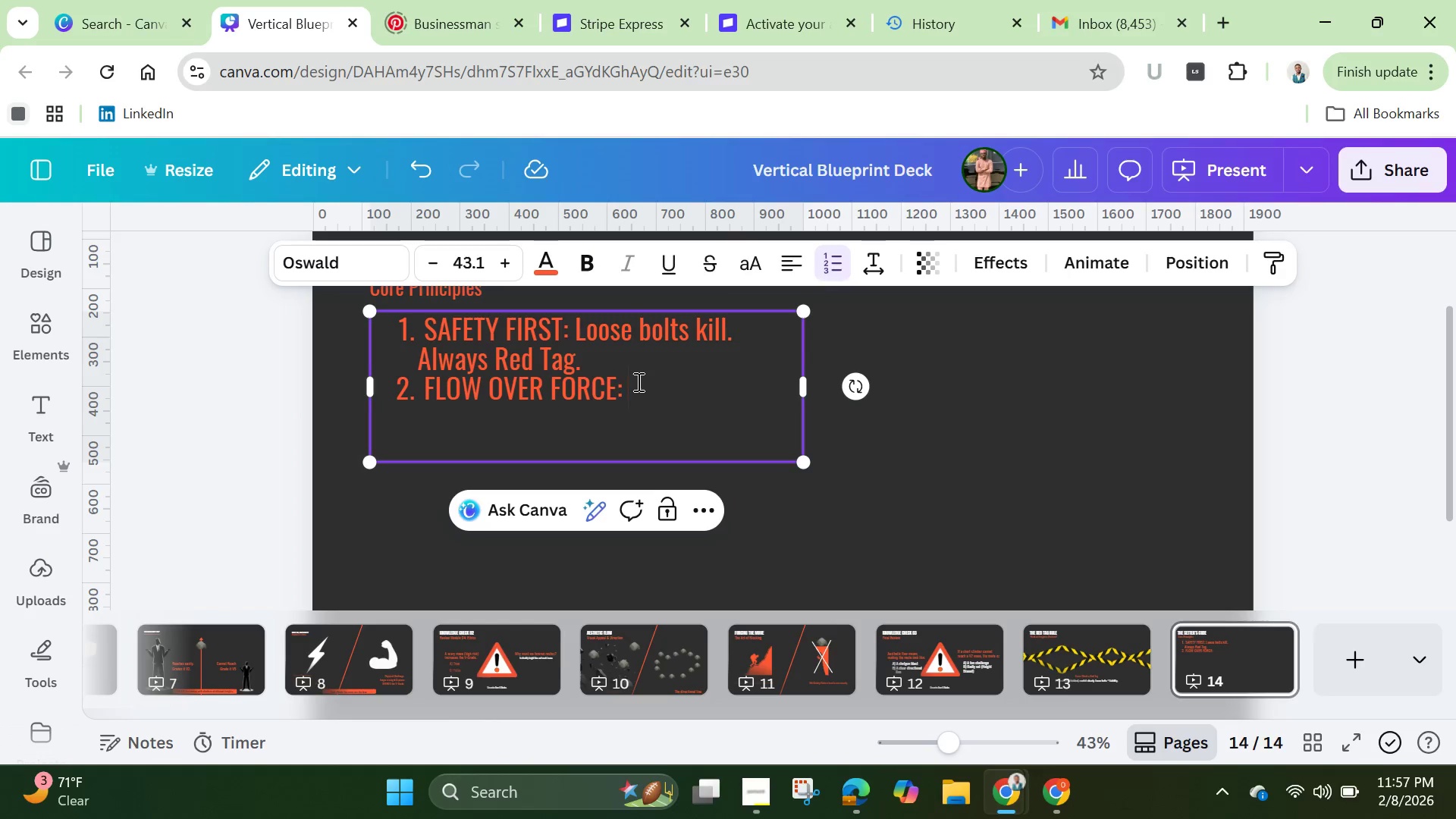 
type(Guide the clii)
key(Backspace)
type(mber, don;t )
key(Backspace)
key(Backspace)
key(Backspace)
type([)
key(Backspace)
type('t fight them.)
 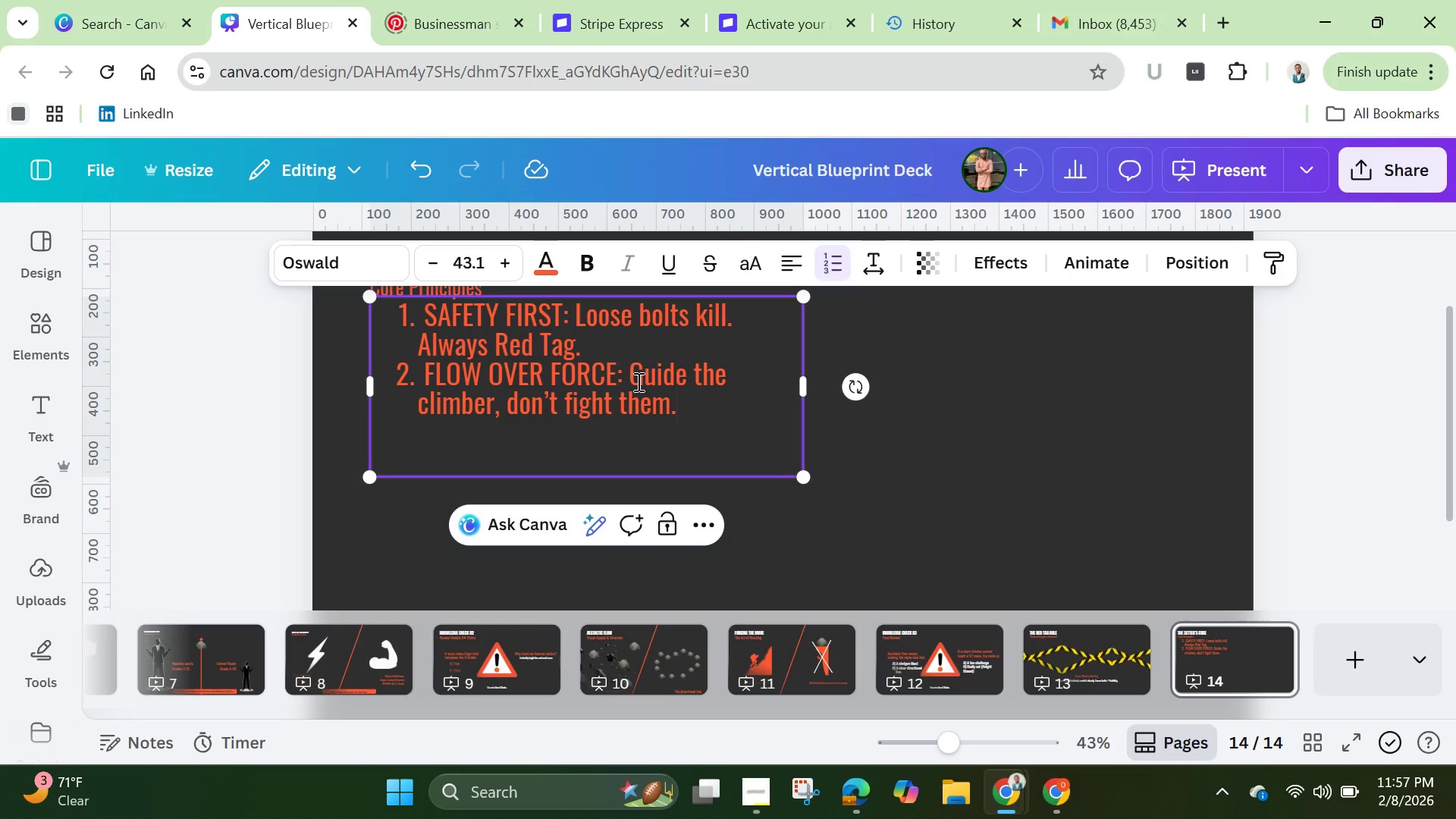 
key(Enter)
 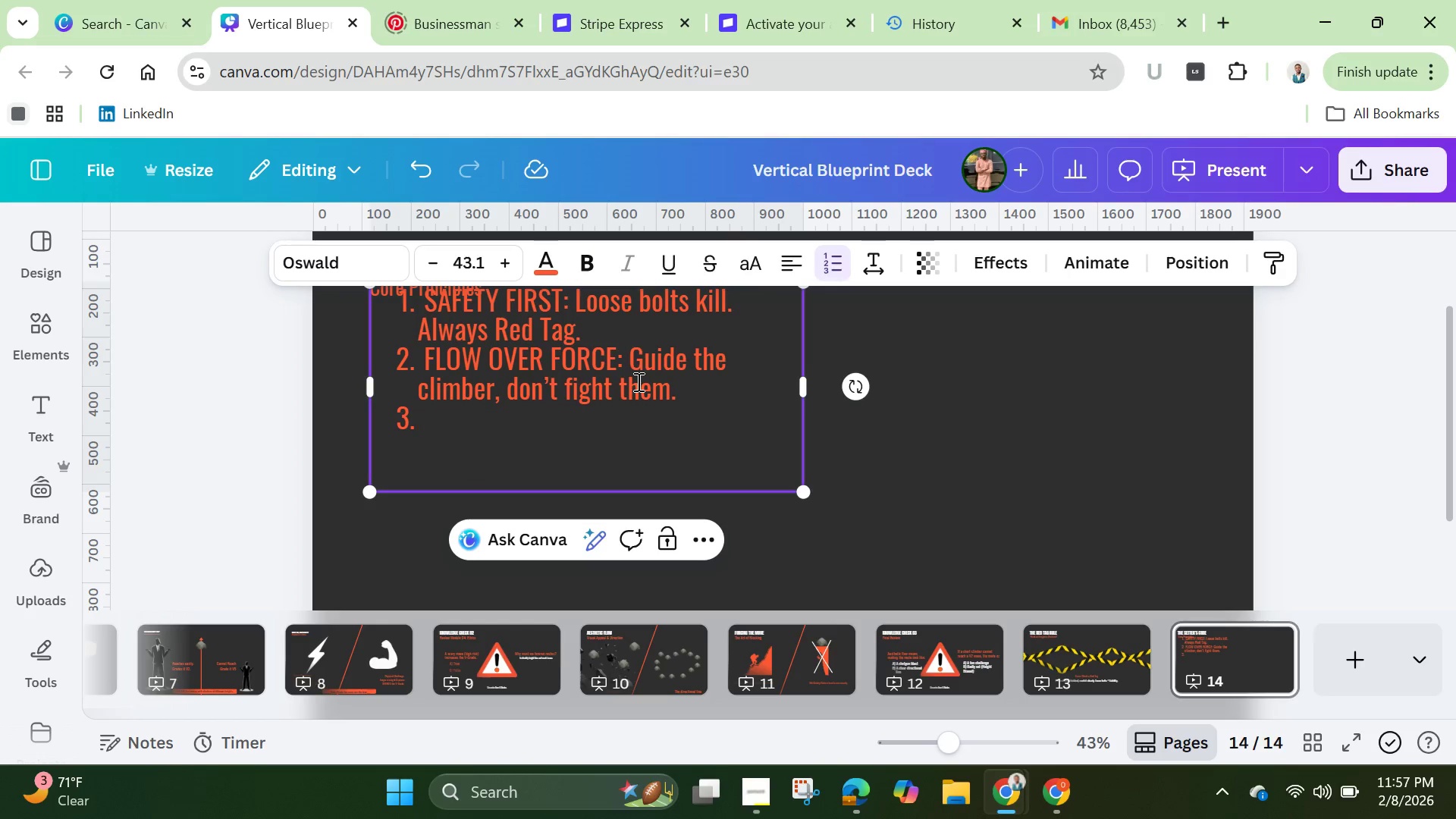 
type( EMPATHY: Forerun for t)
key(Backspace)
type(all heights )
 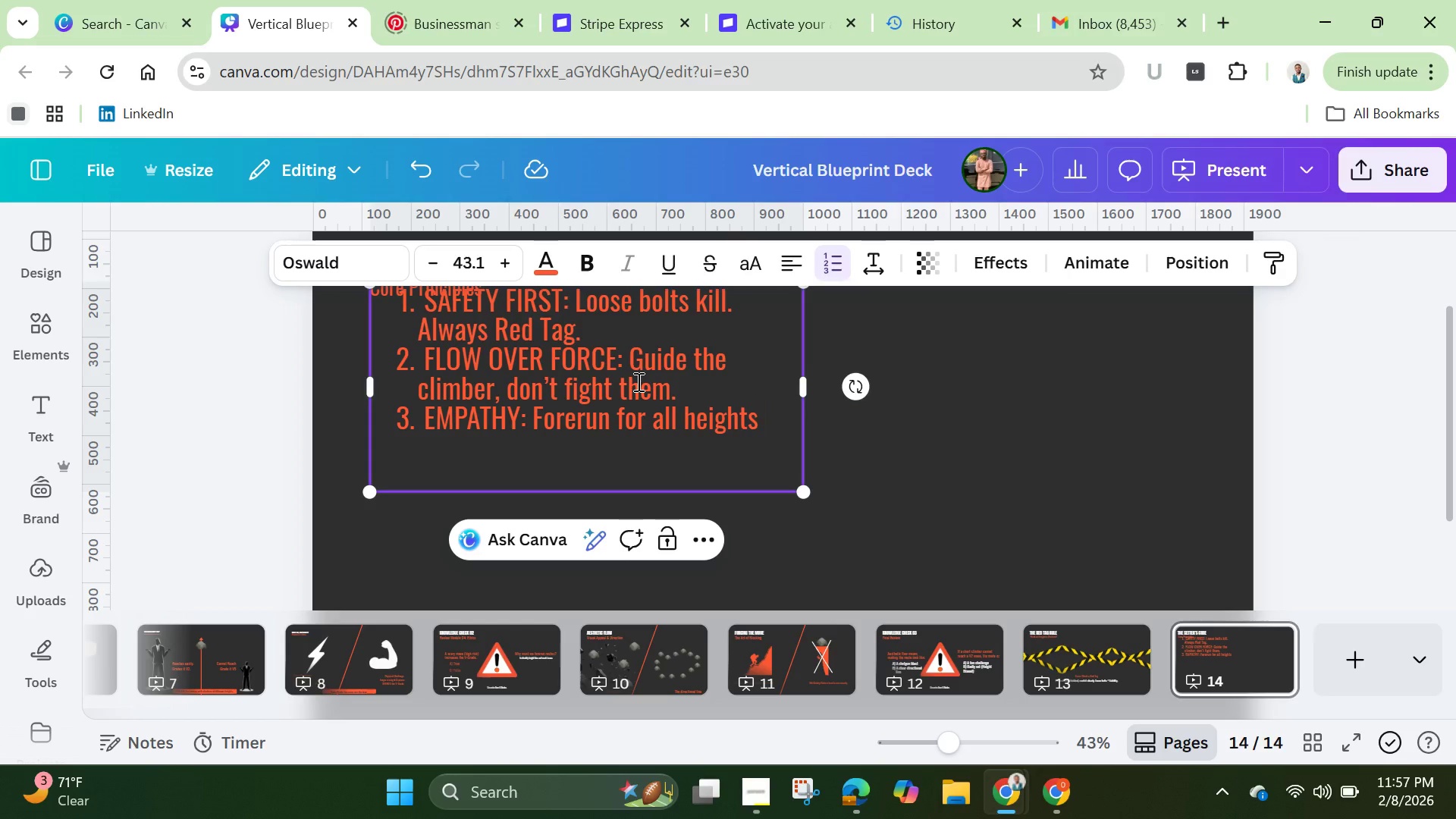 
wait(7.0)
 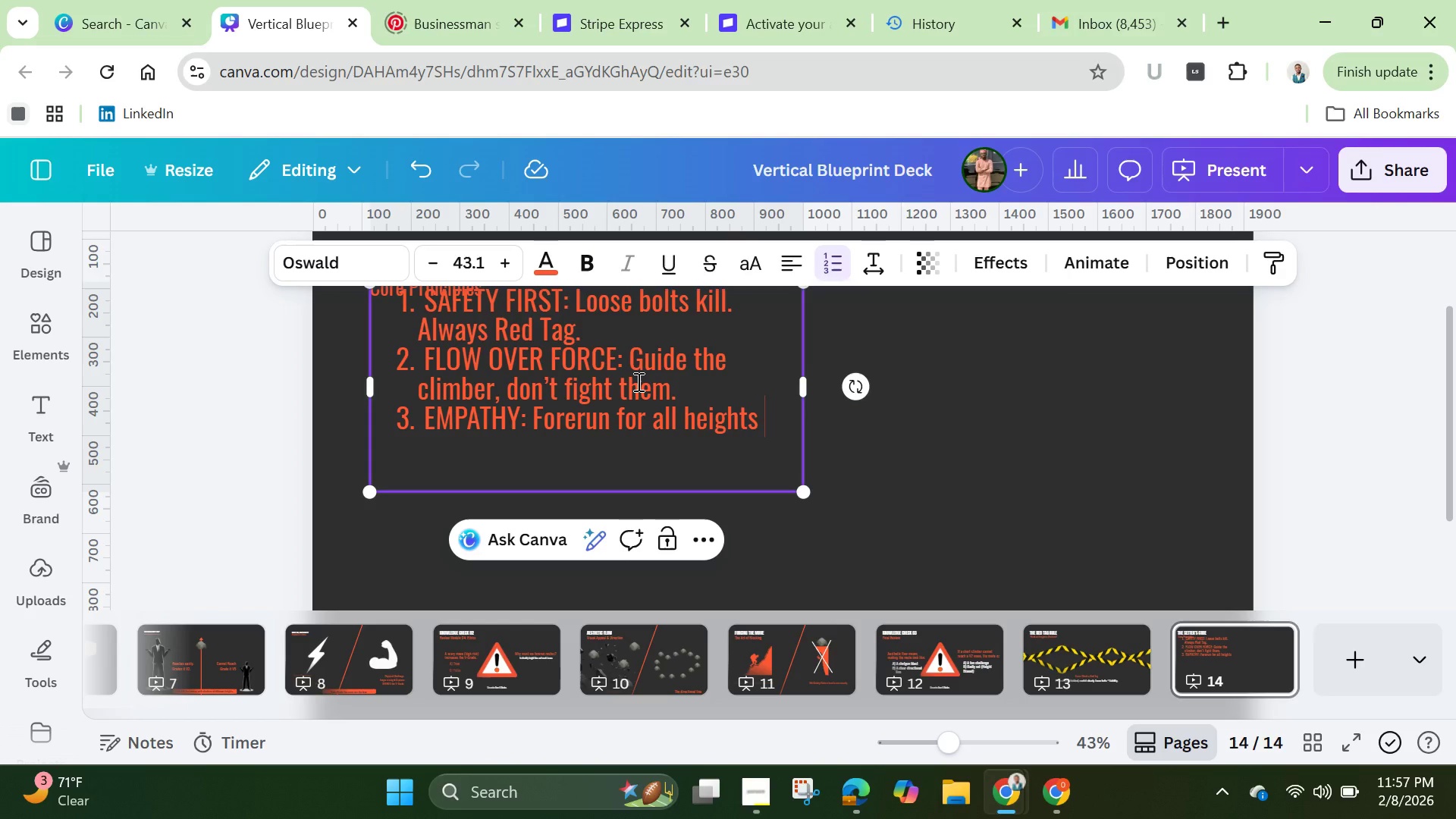 
key(Shift+9)
 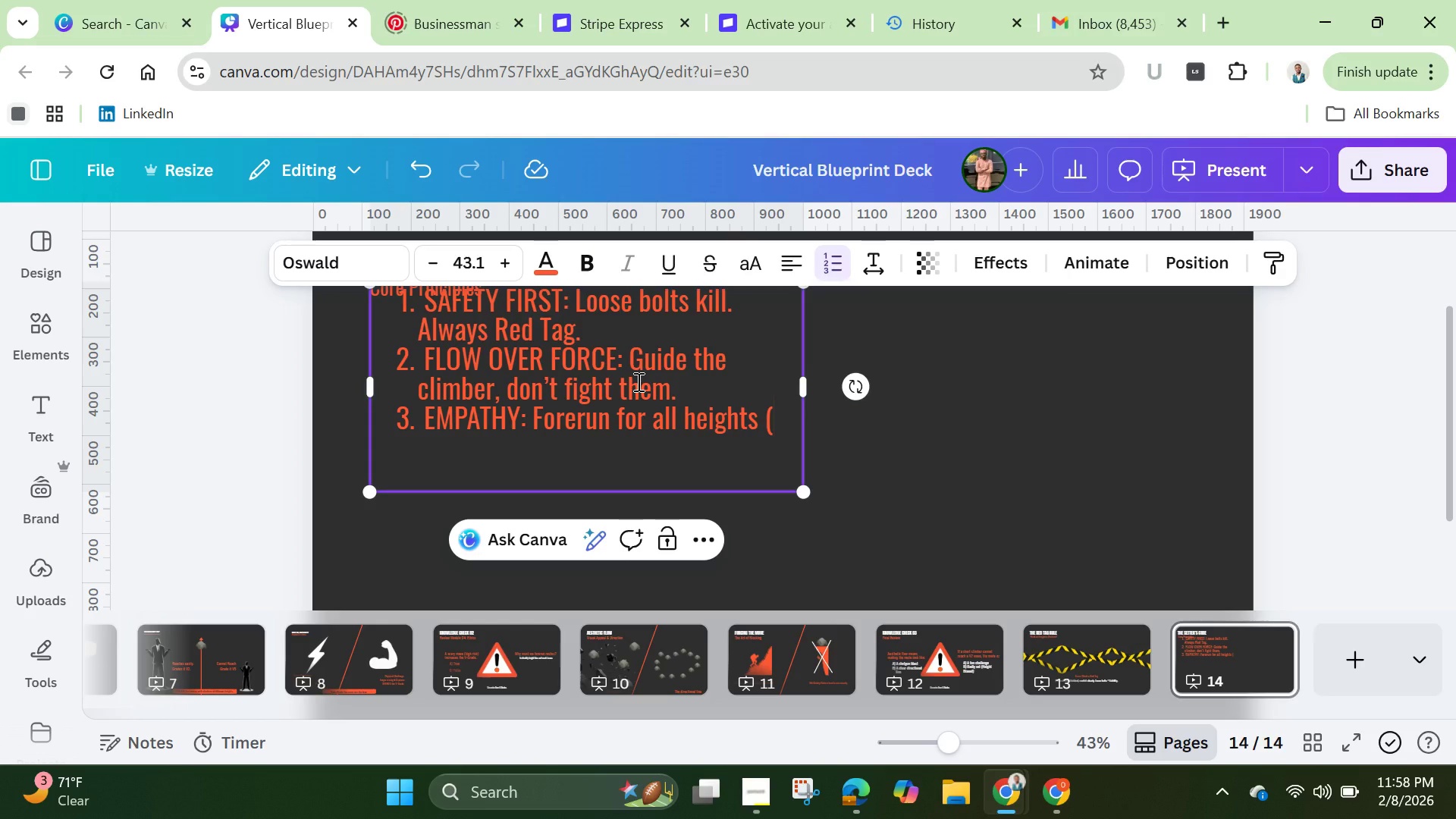 
key(5)
 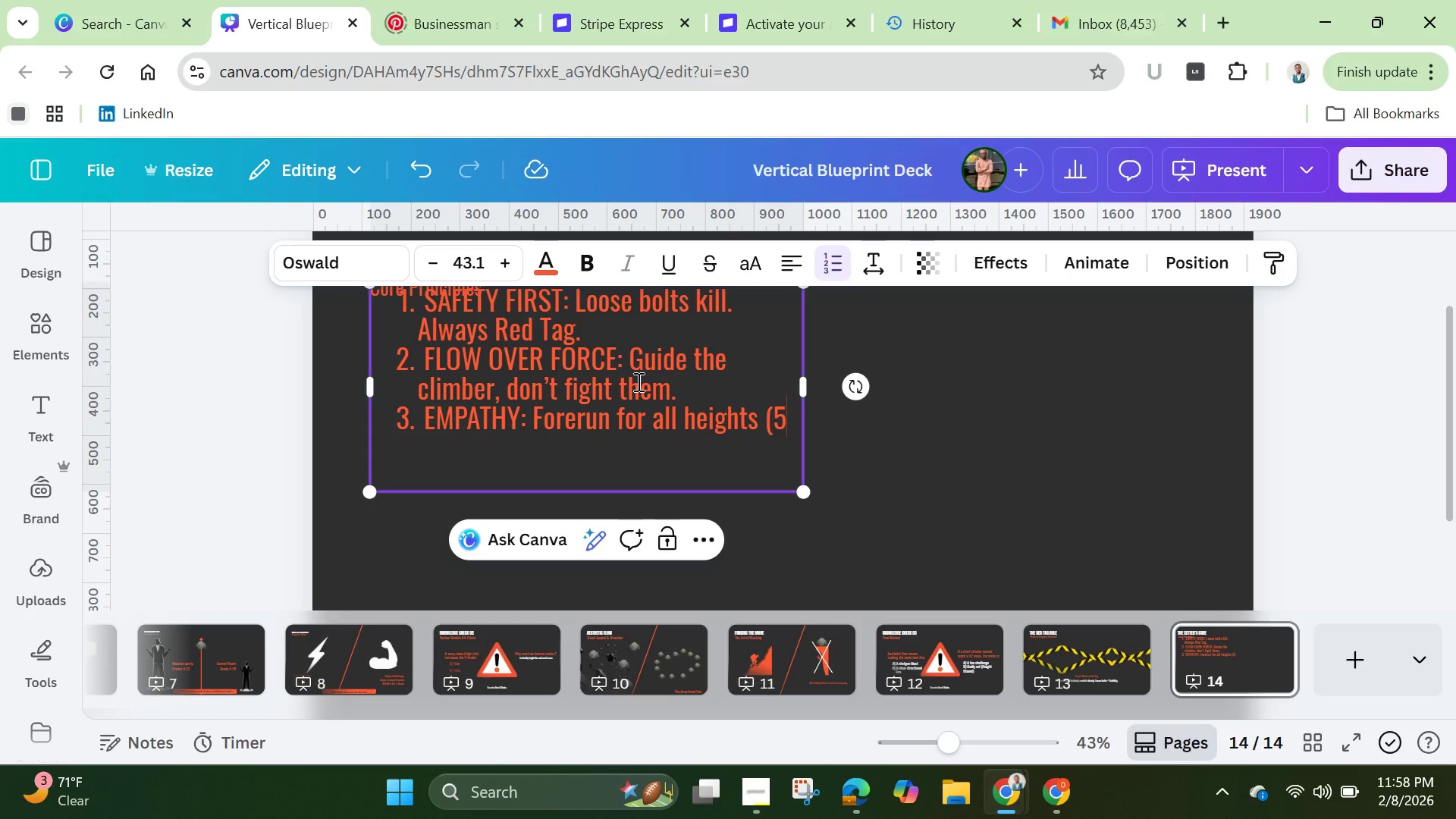 
key(Quote)
 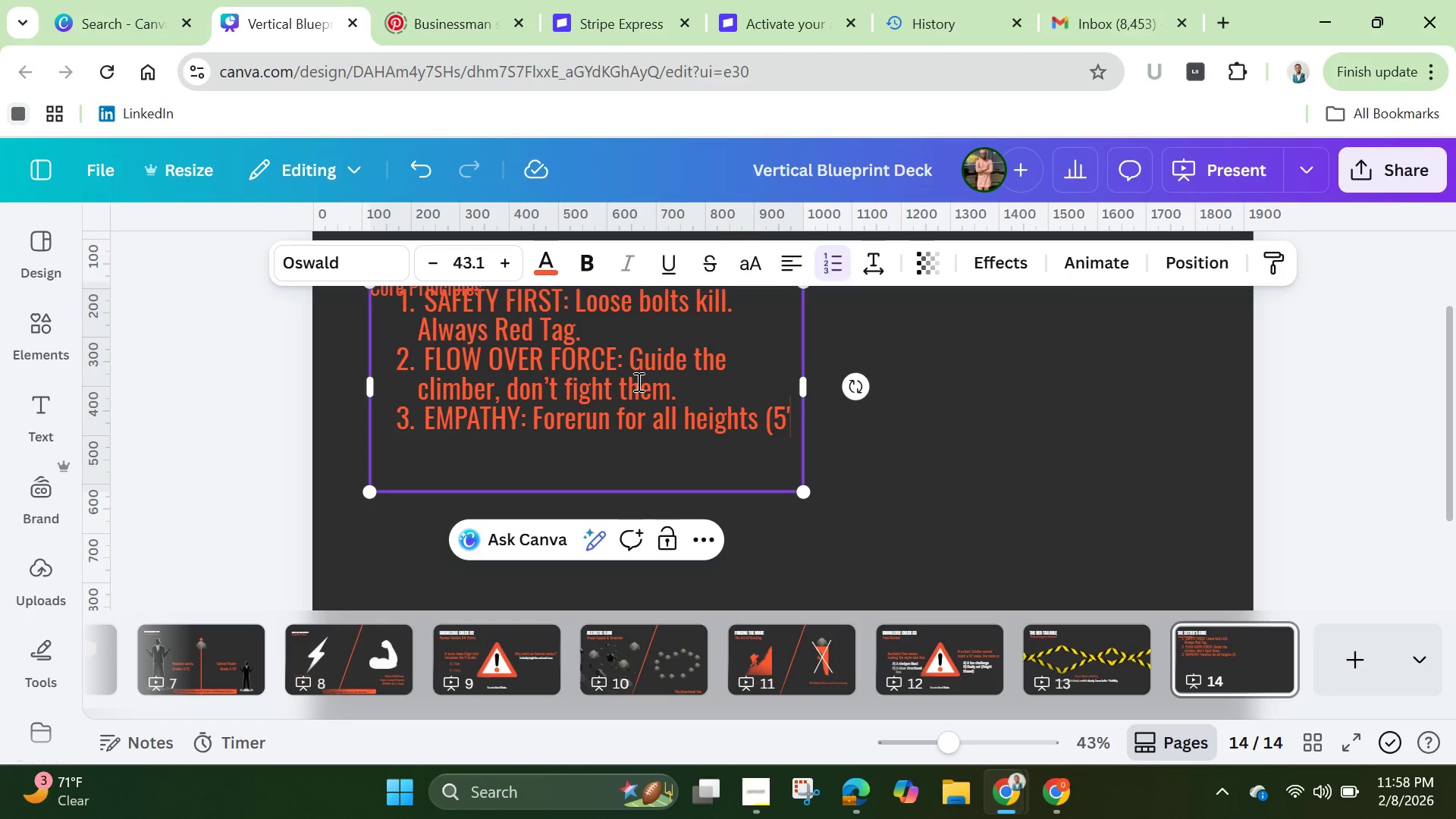 
key(0)
 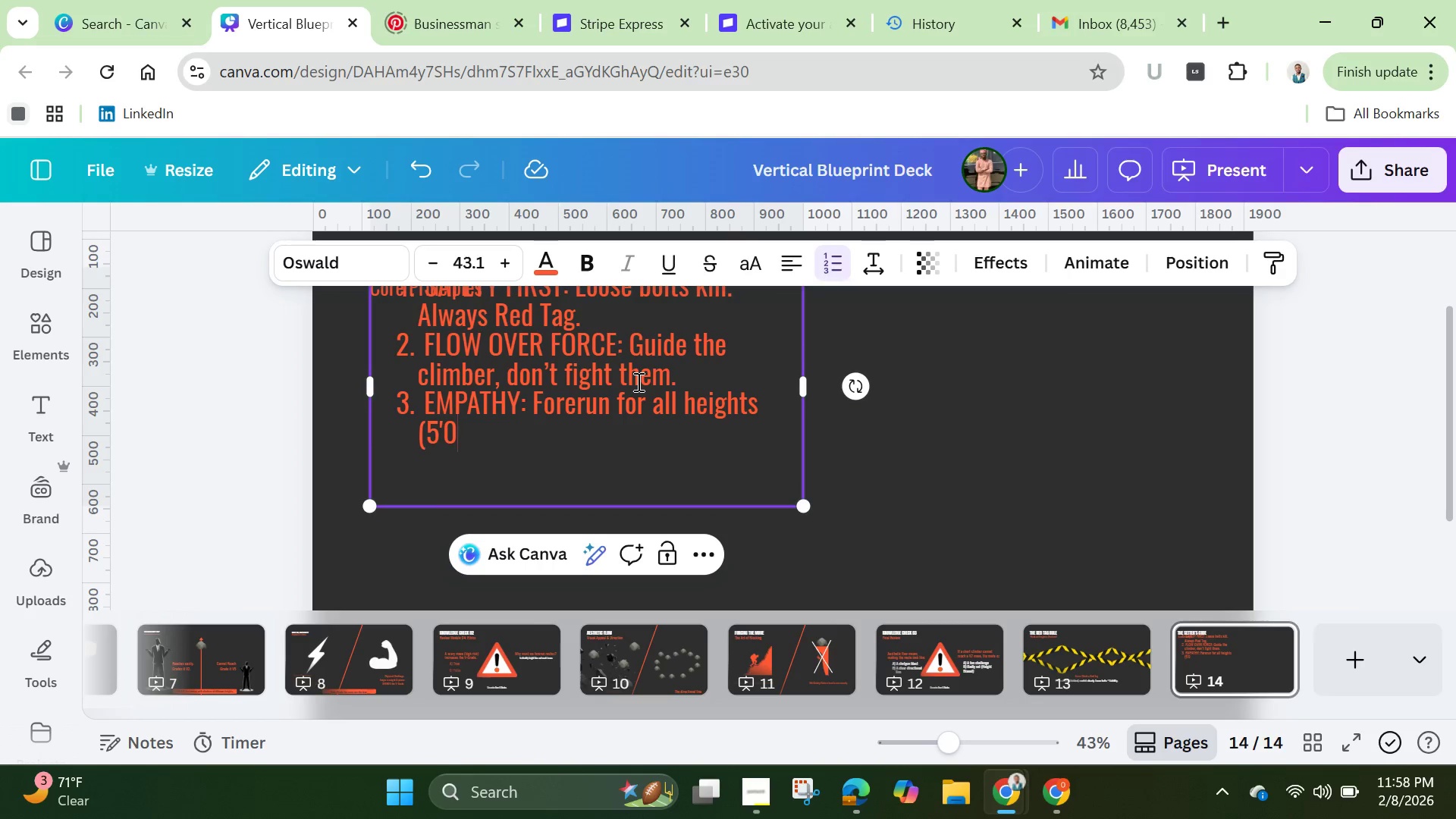 
type( to 6'4)
 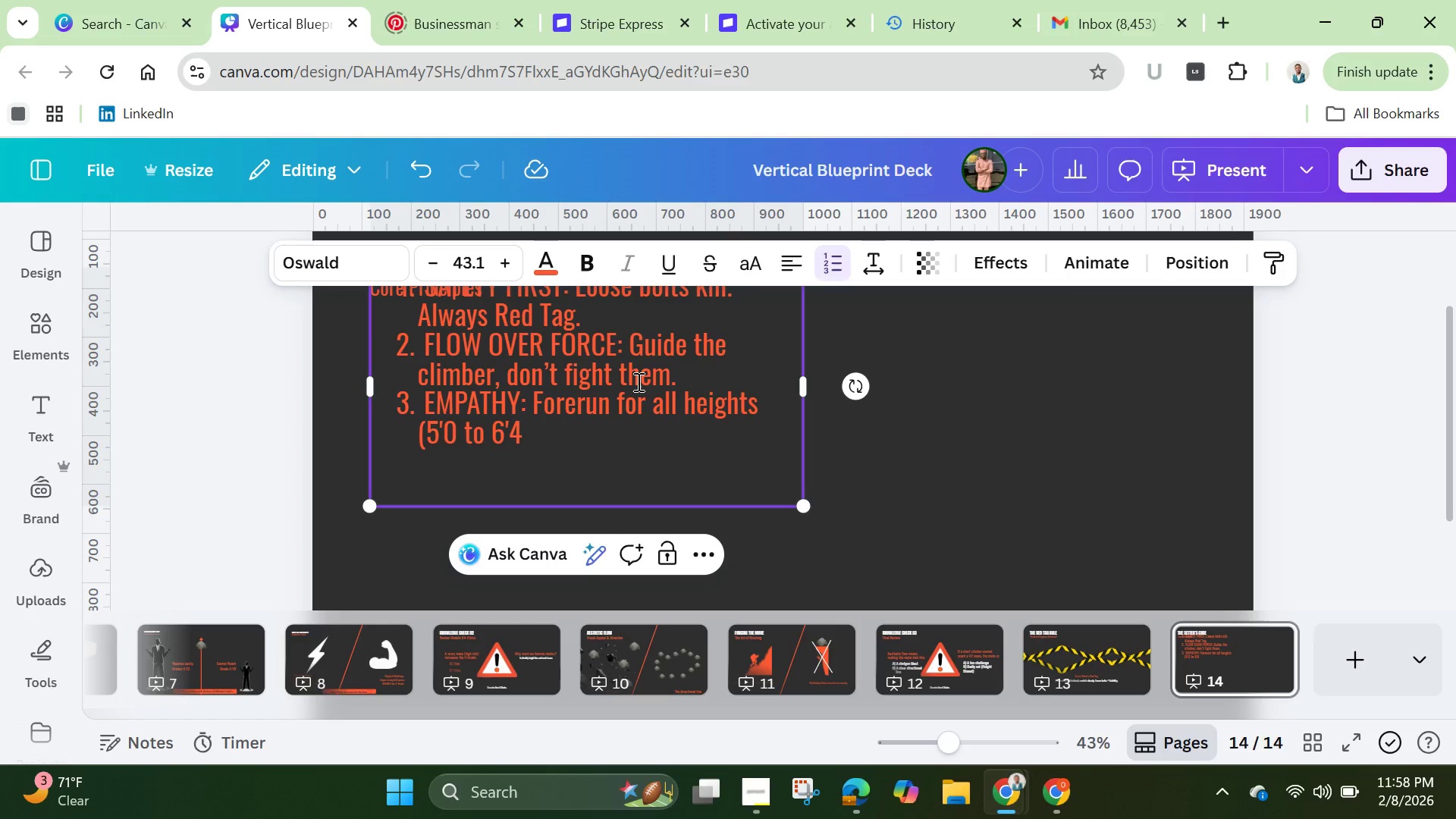 
key(Shift+0)
 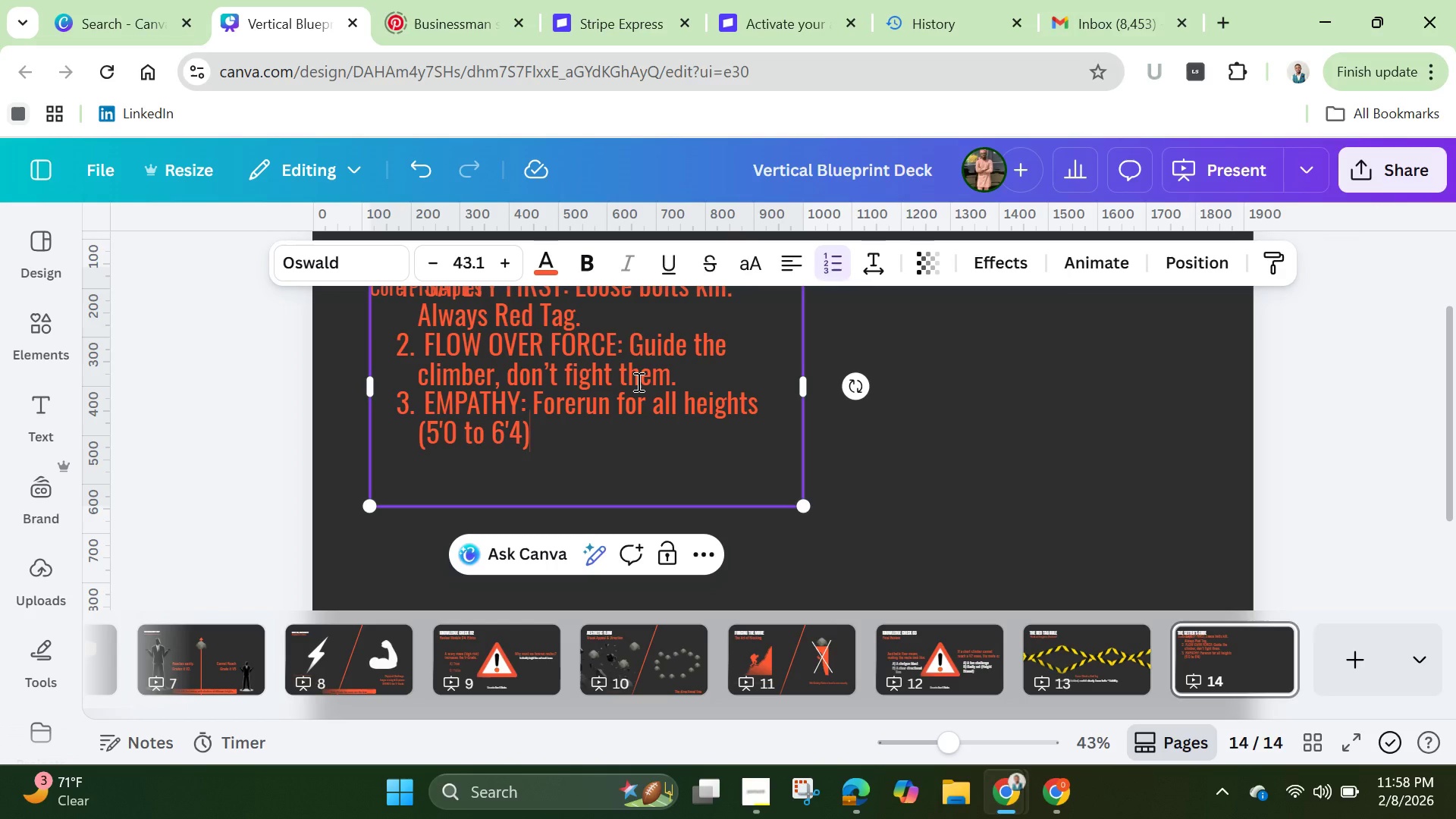 
wait(19.12)
 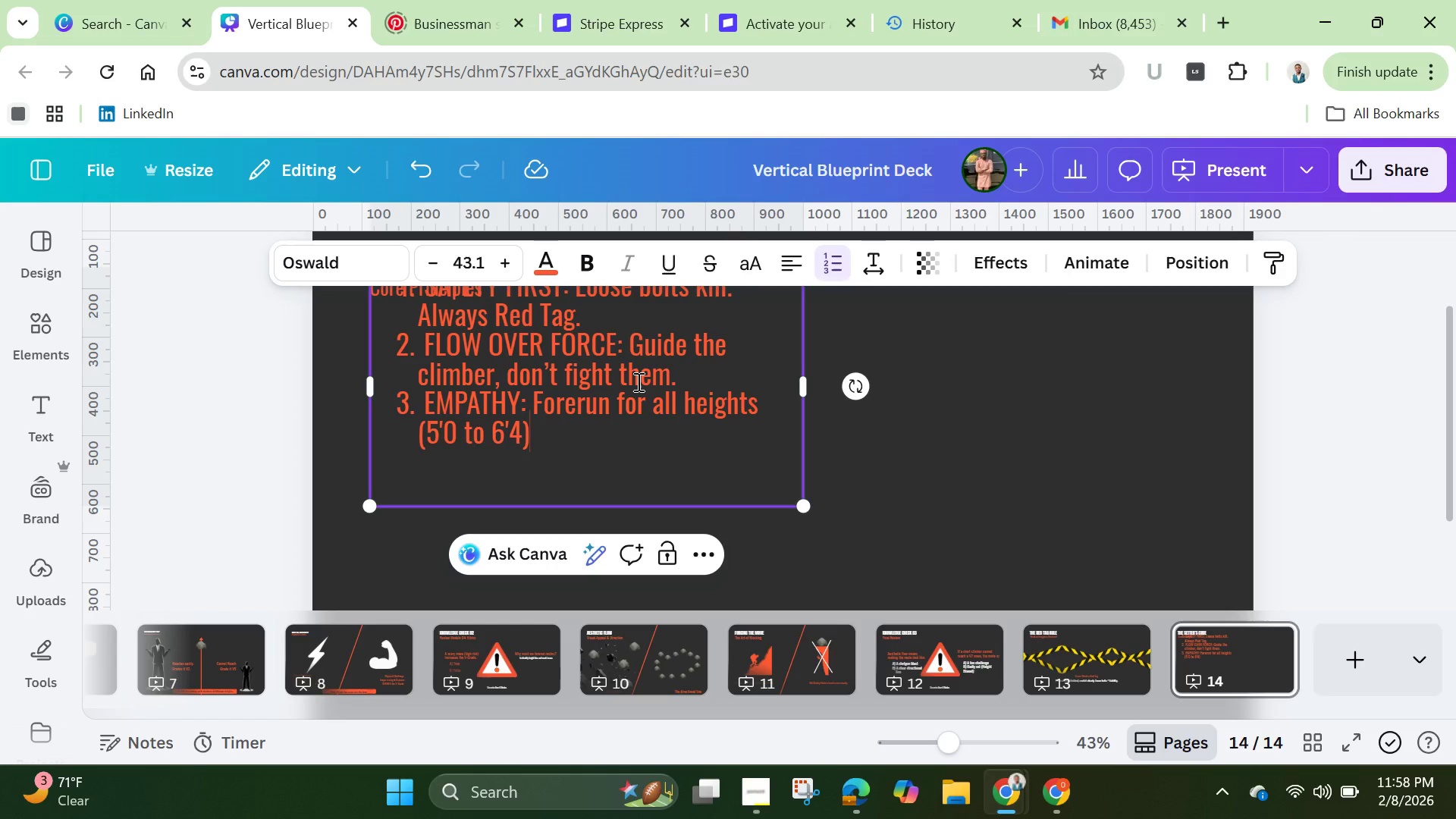 
left_click([427, 469])
 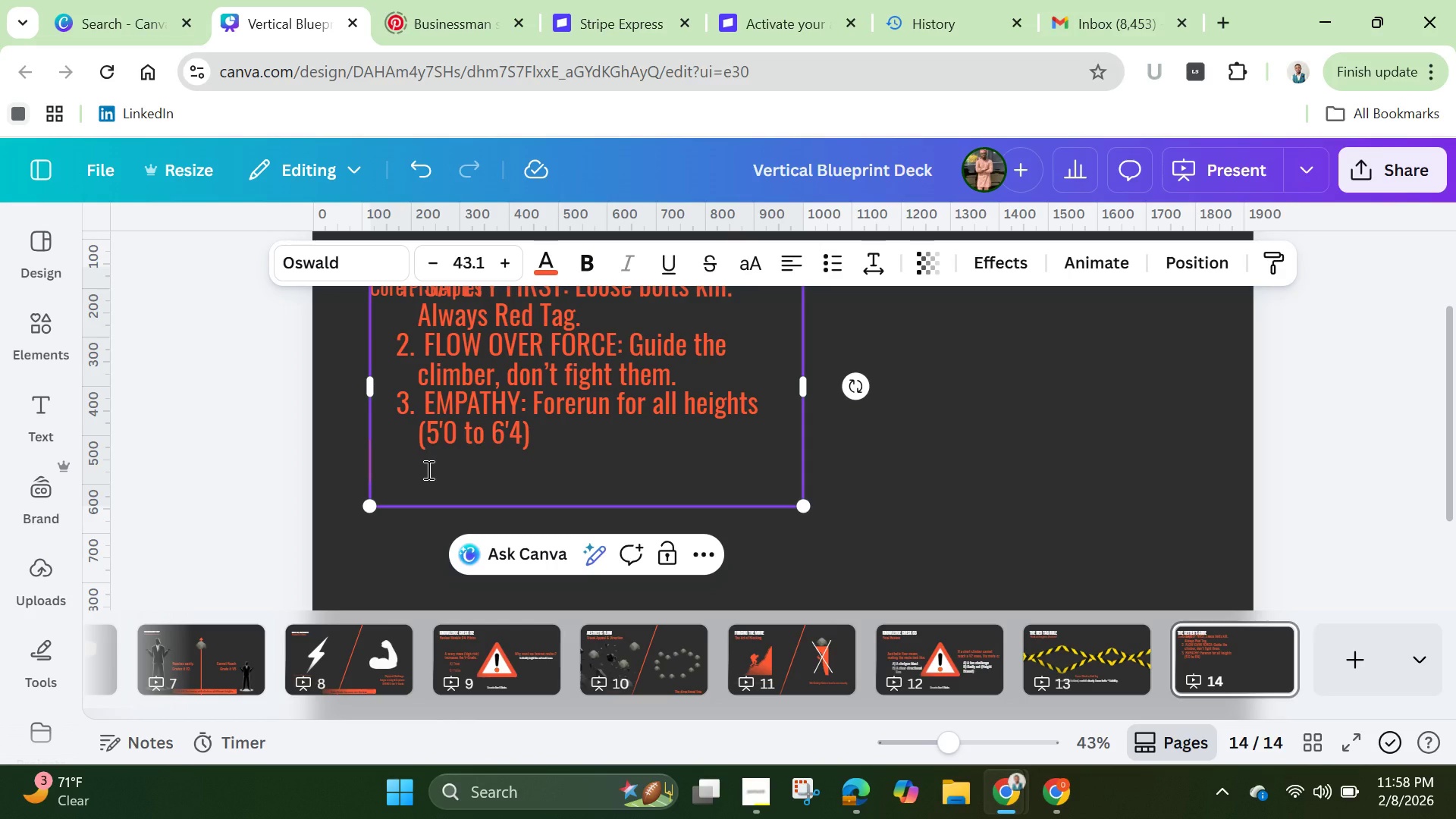 
key(Backspace)
 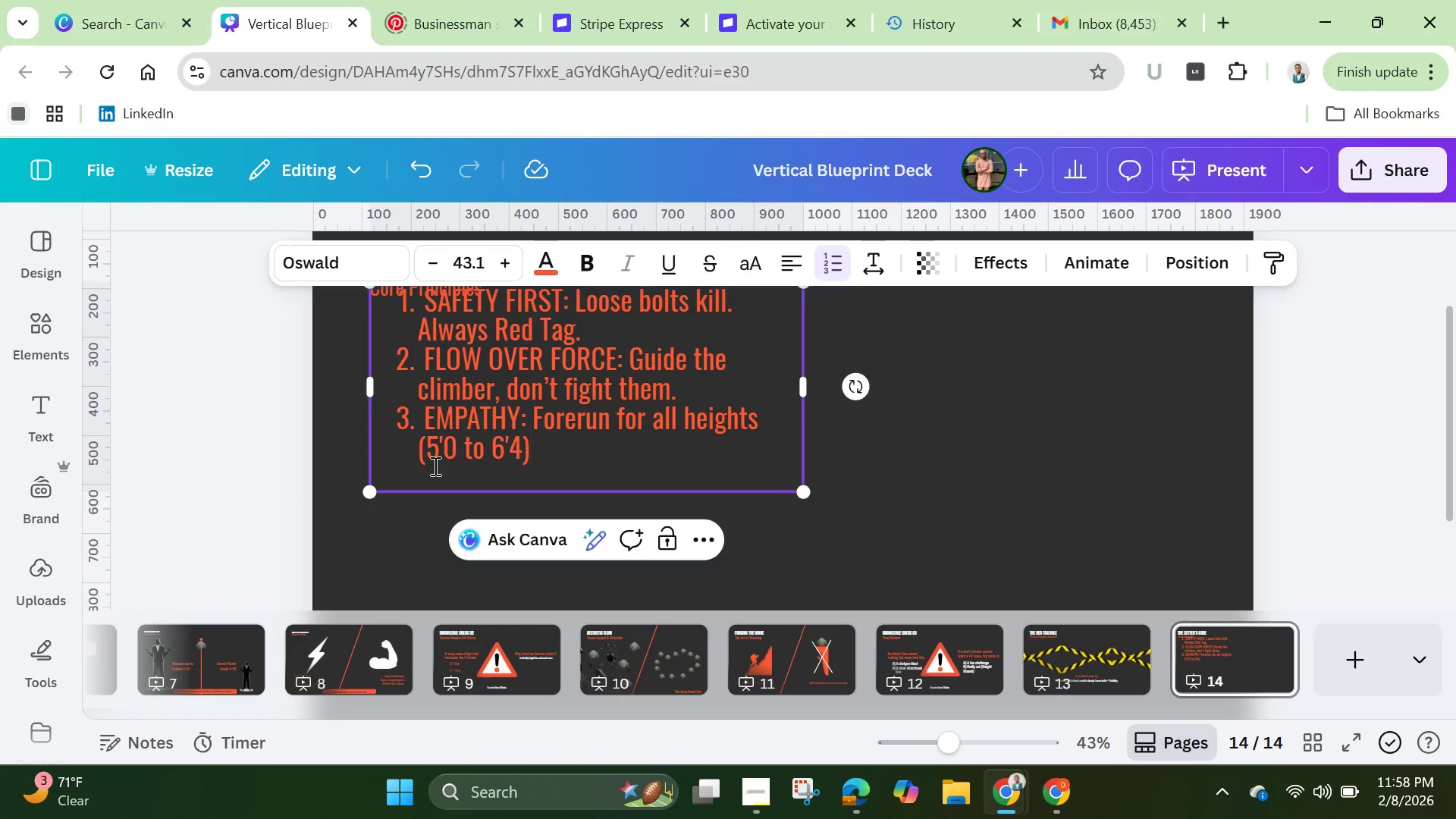 
wait(5.08)
 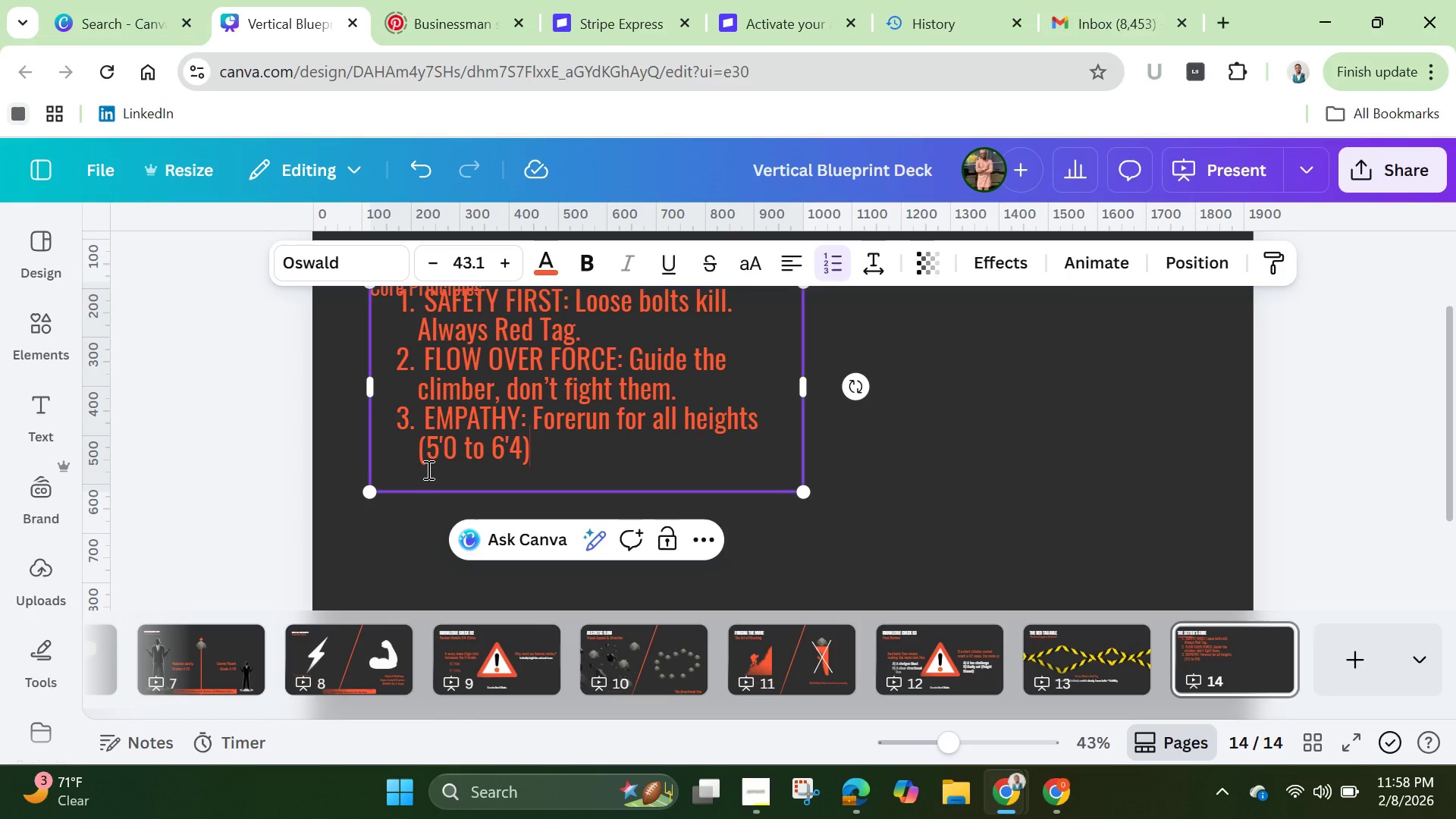 
scroll: coordinate [436, 461], scroll_direction: up, amount: 2.0
 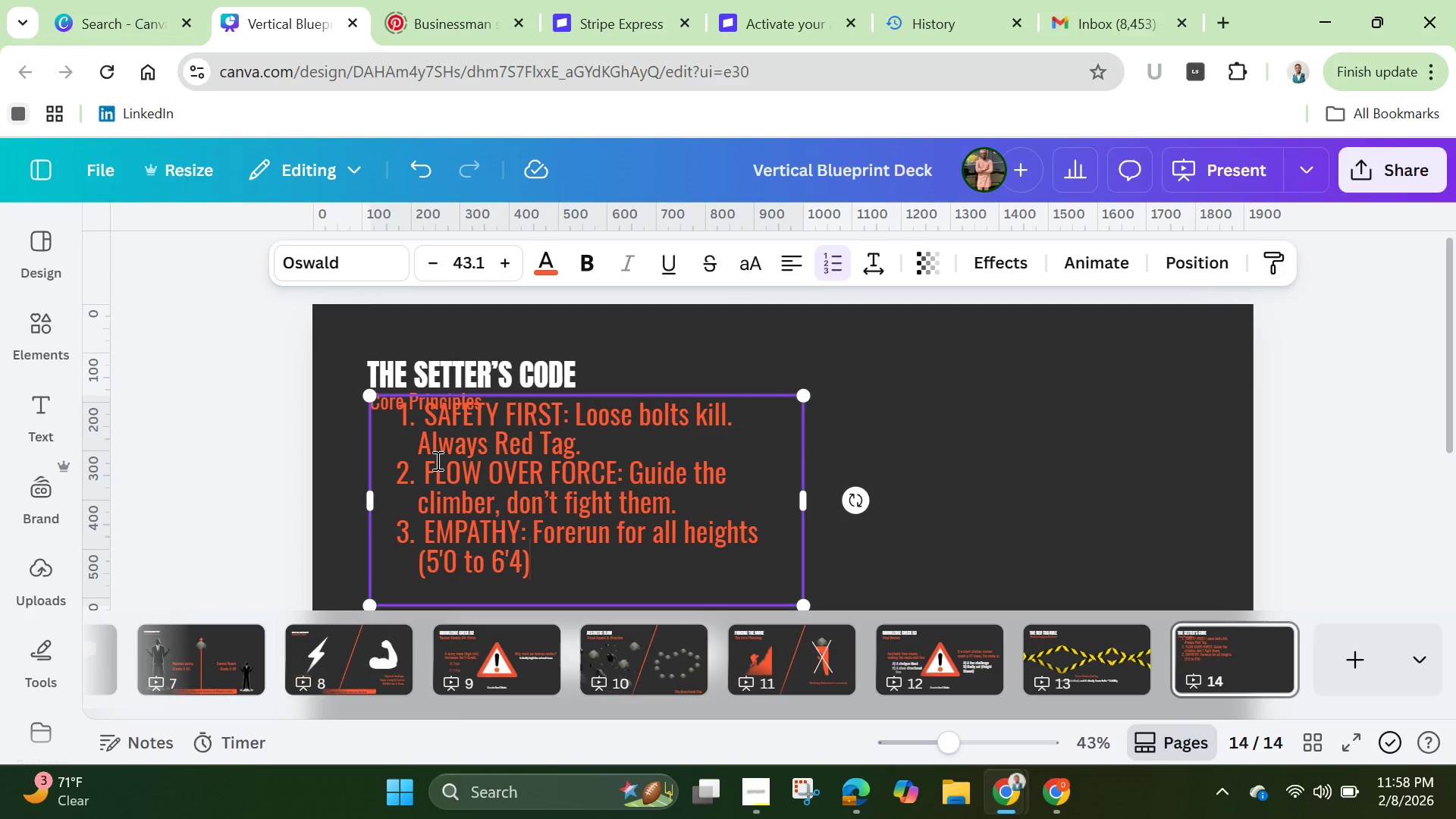 
wait(5.01)
 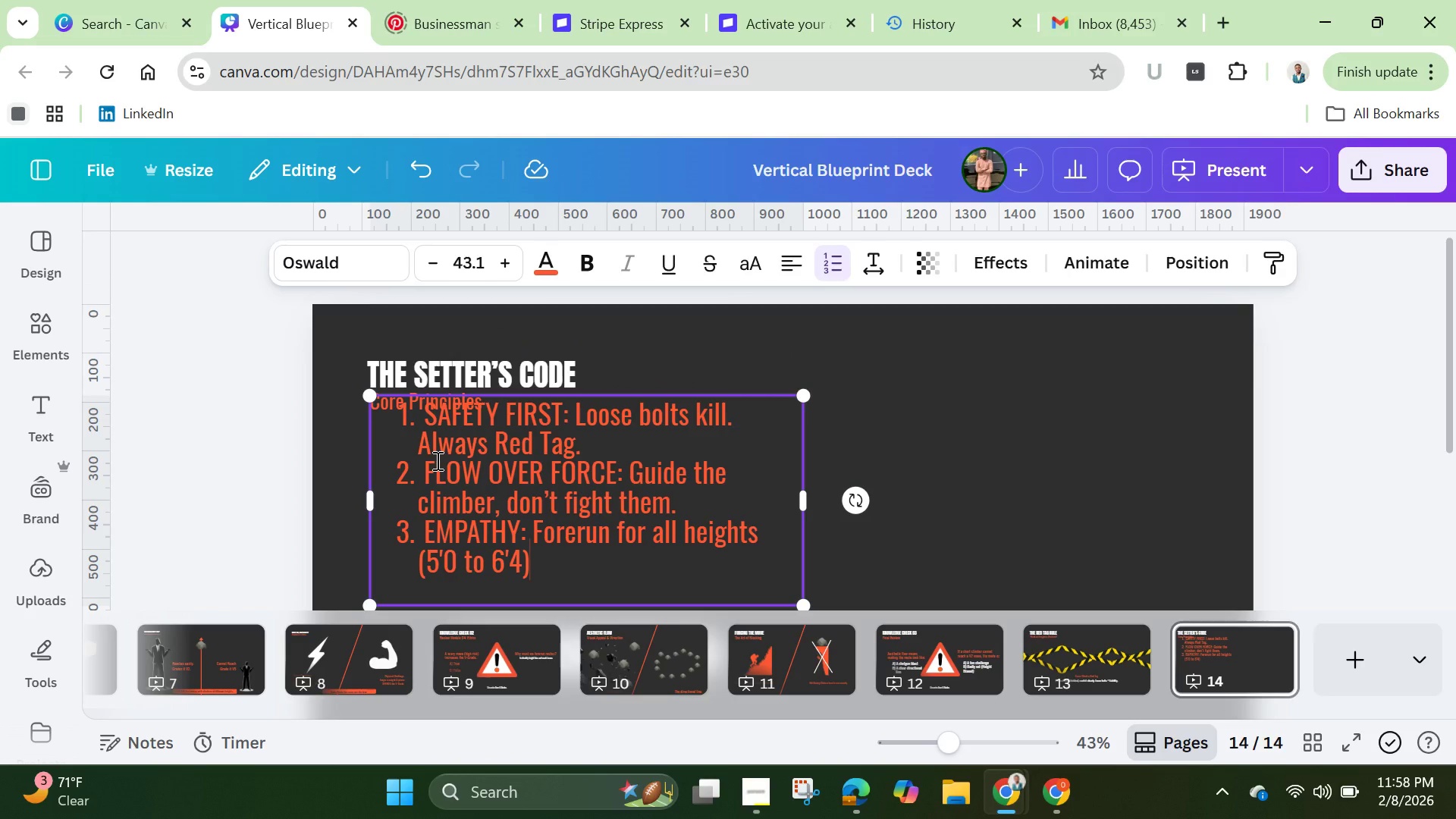 
left_click([582, 570])
 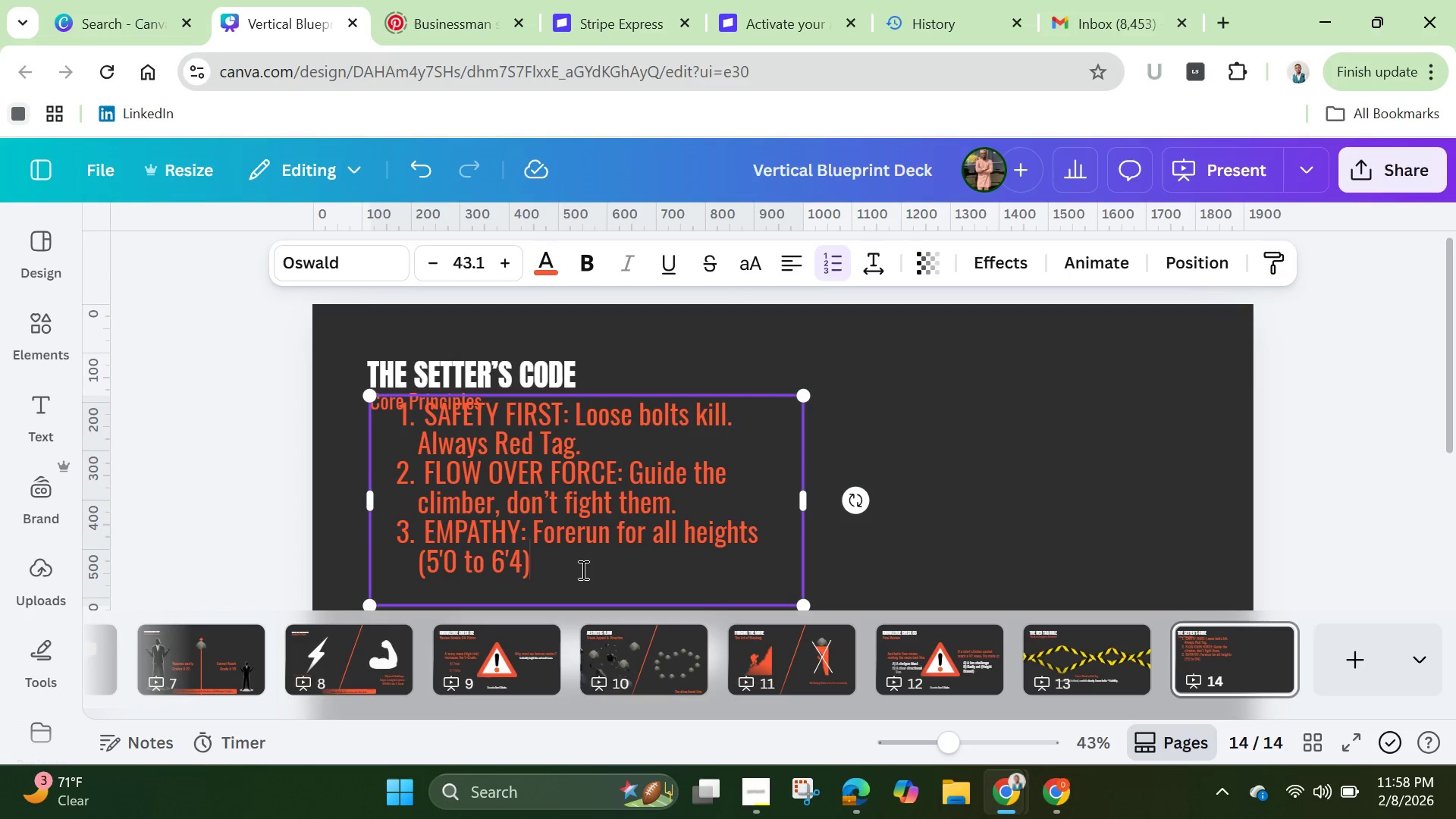 
key(Enter)
 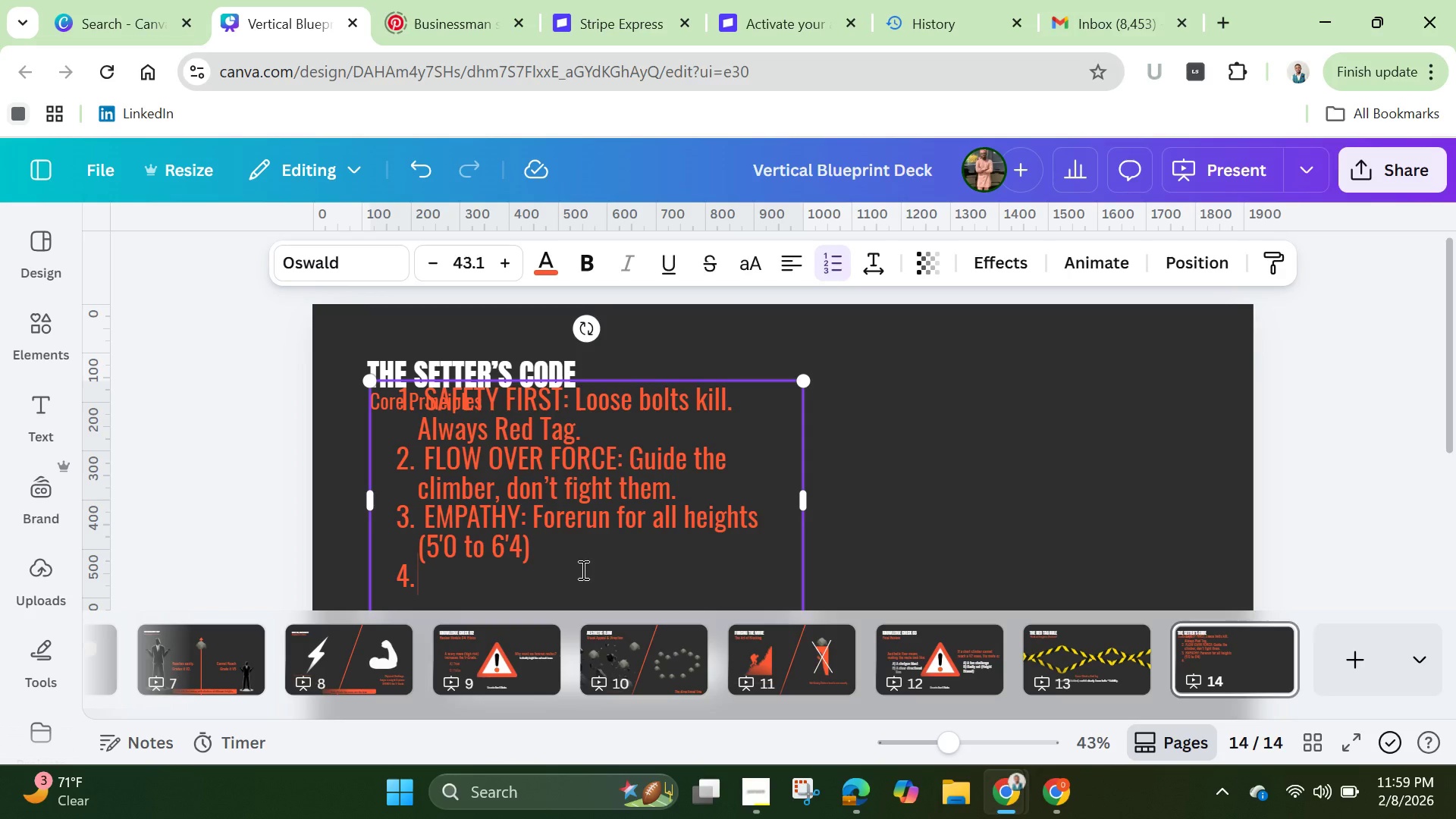 
key(Space)
 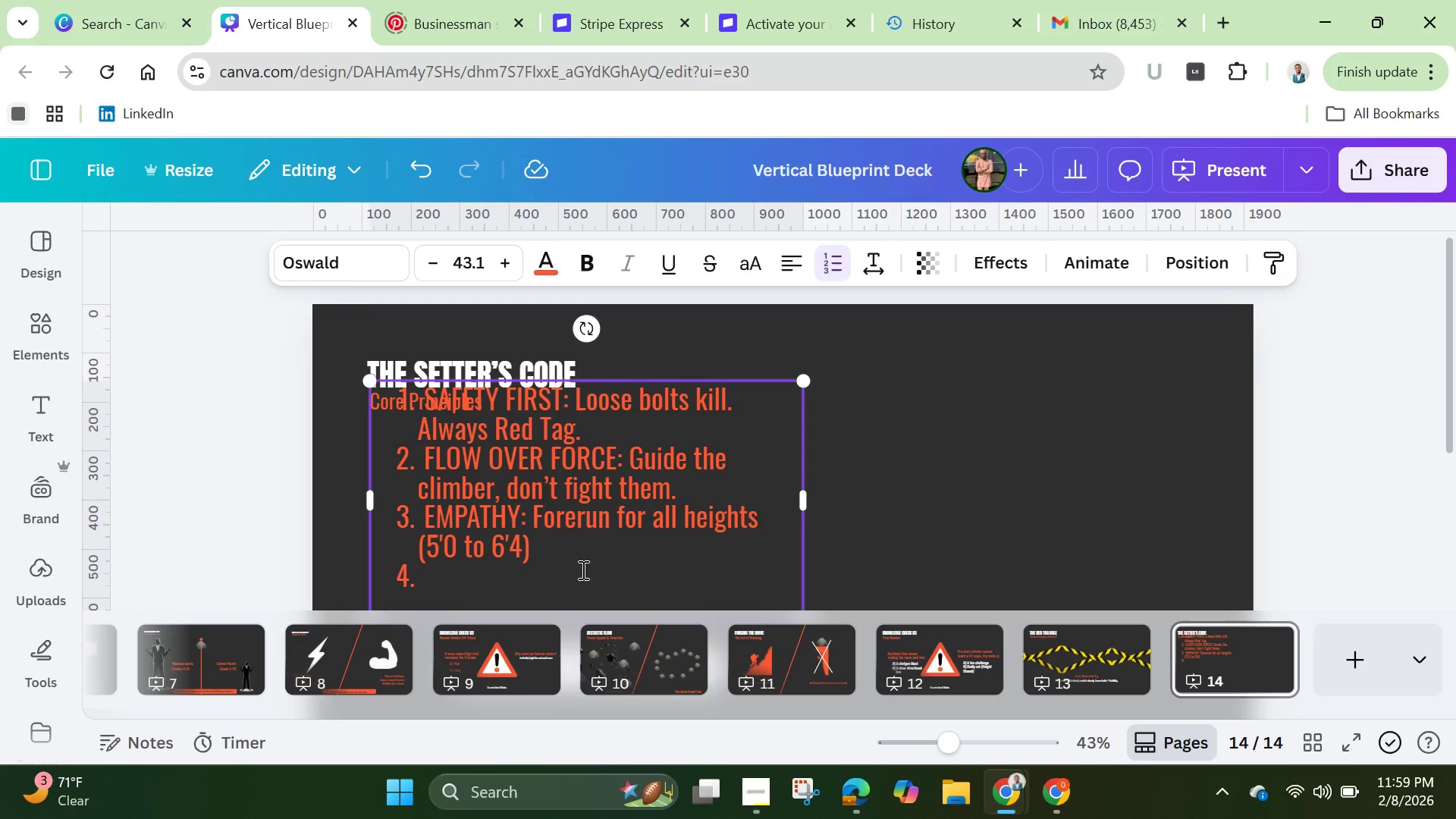 
type(ETHICS: Grade the move )
key(Backspace)
type(, not the fa)
key(Backspace)
type(ear.)
 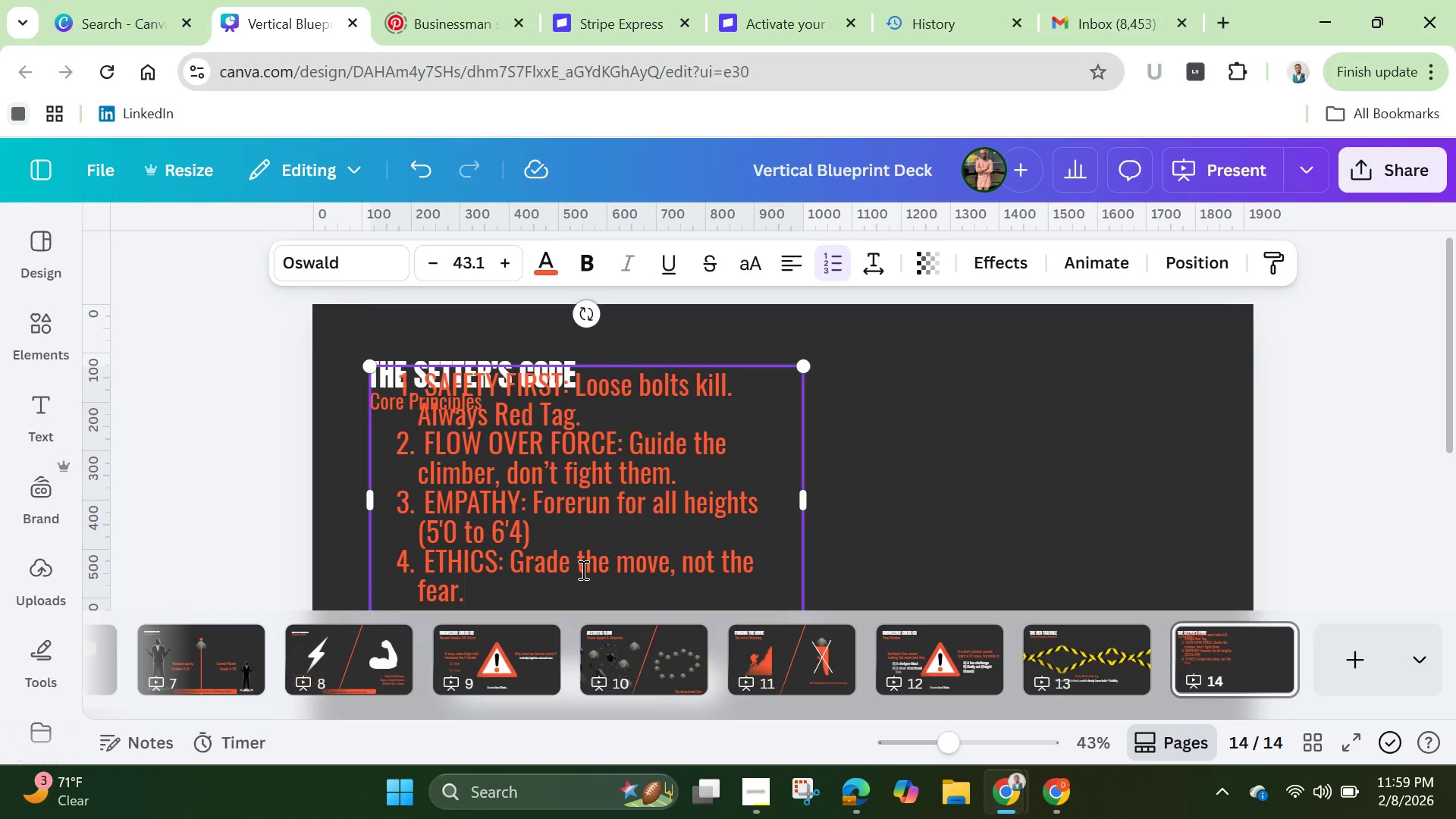 
wait(5.02)
 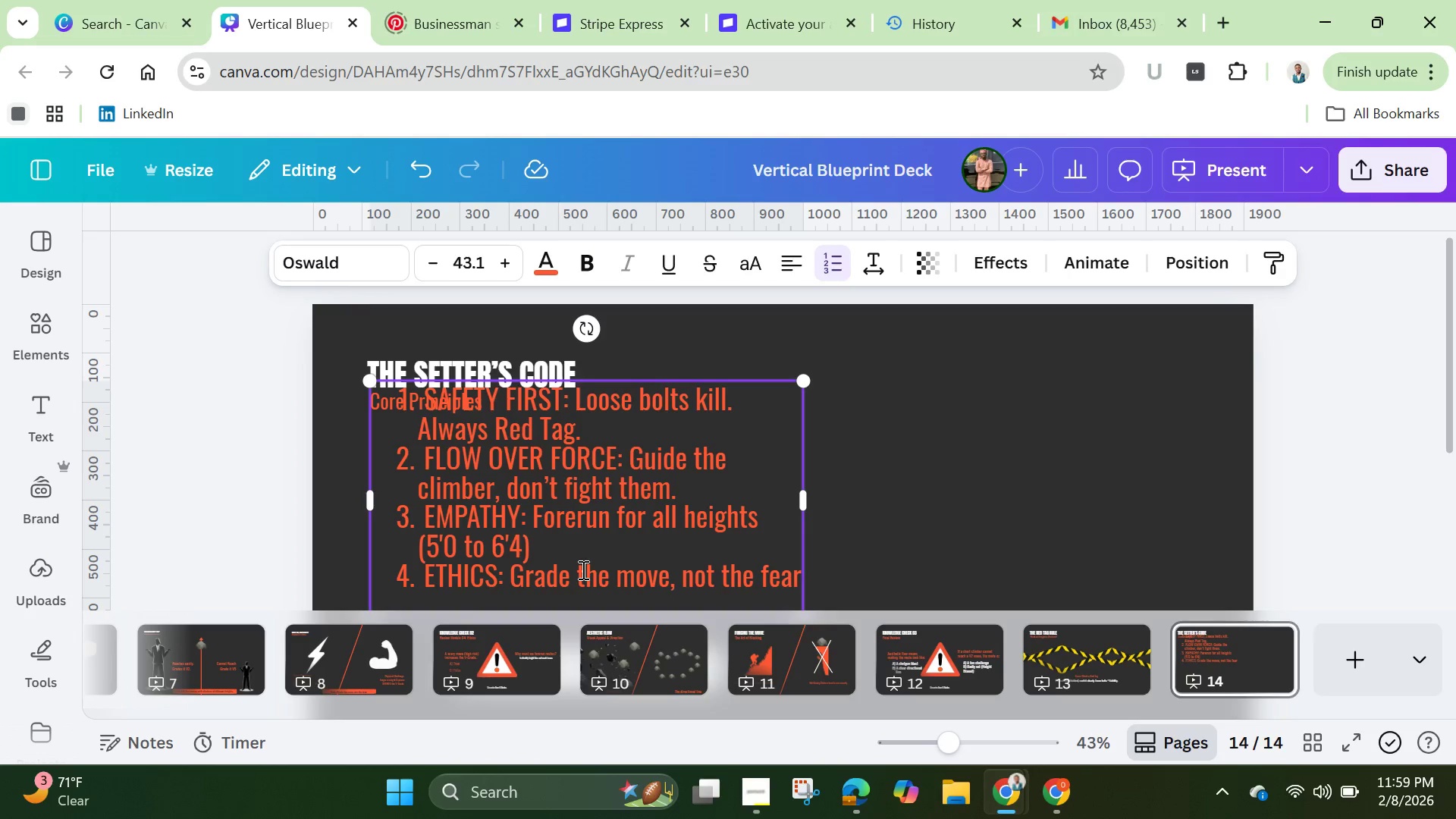 
left_click_drag(start_coordinate=[937, 748], to_coordinate=[921, 743])
 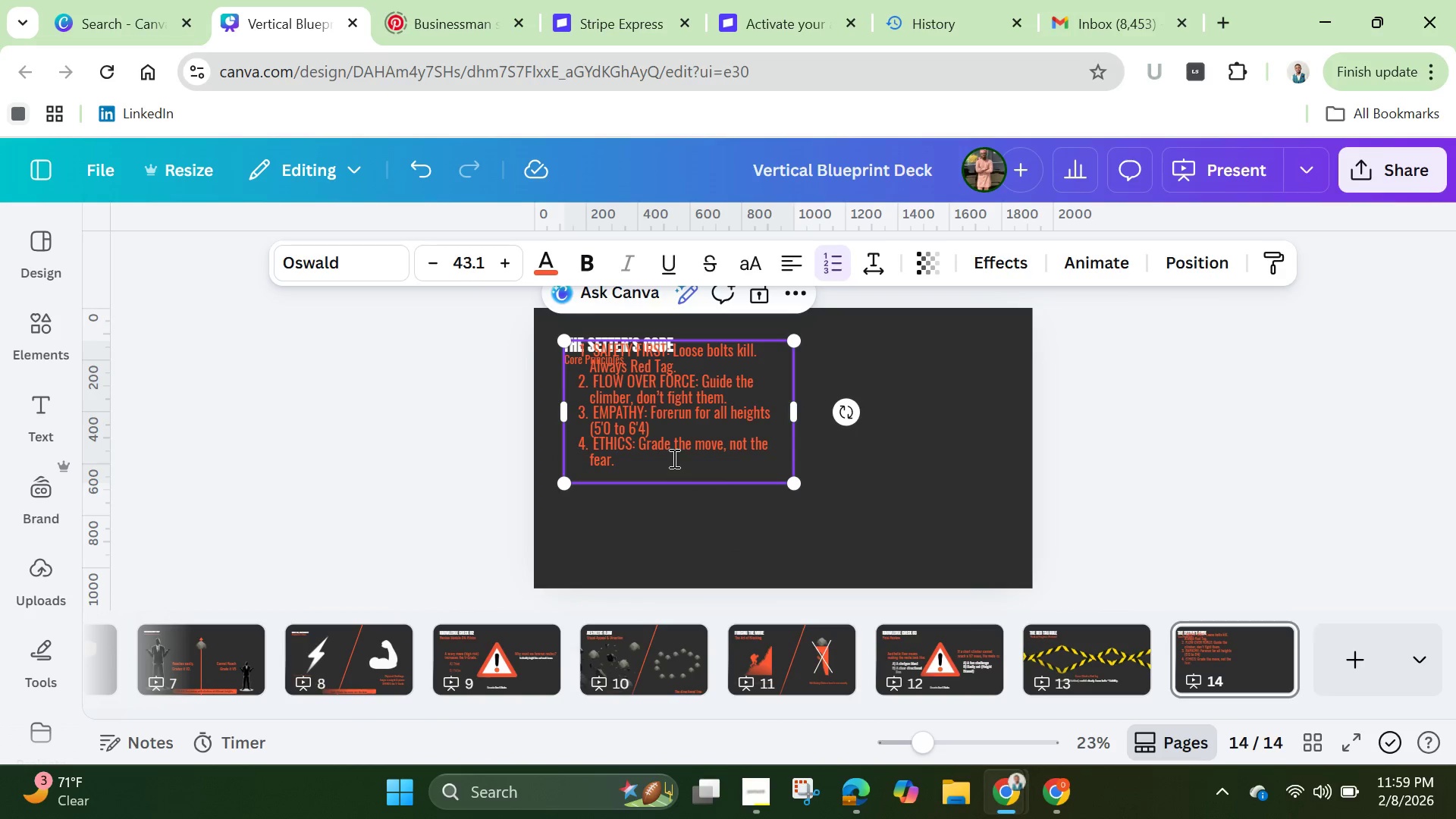 
left_click_drag(start_coordinate=[673, 458], to_coordinate=[677, 485])
 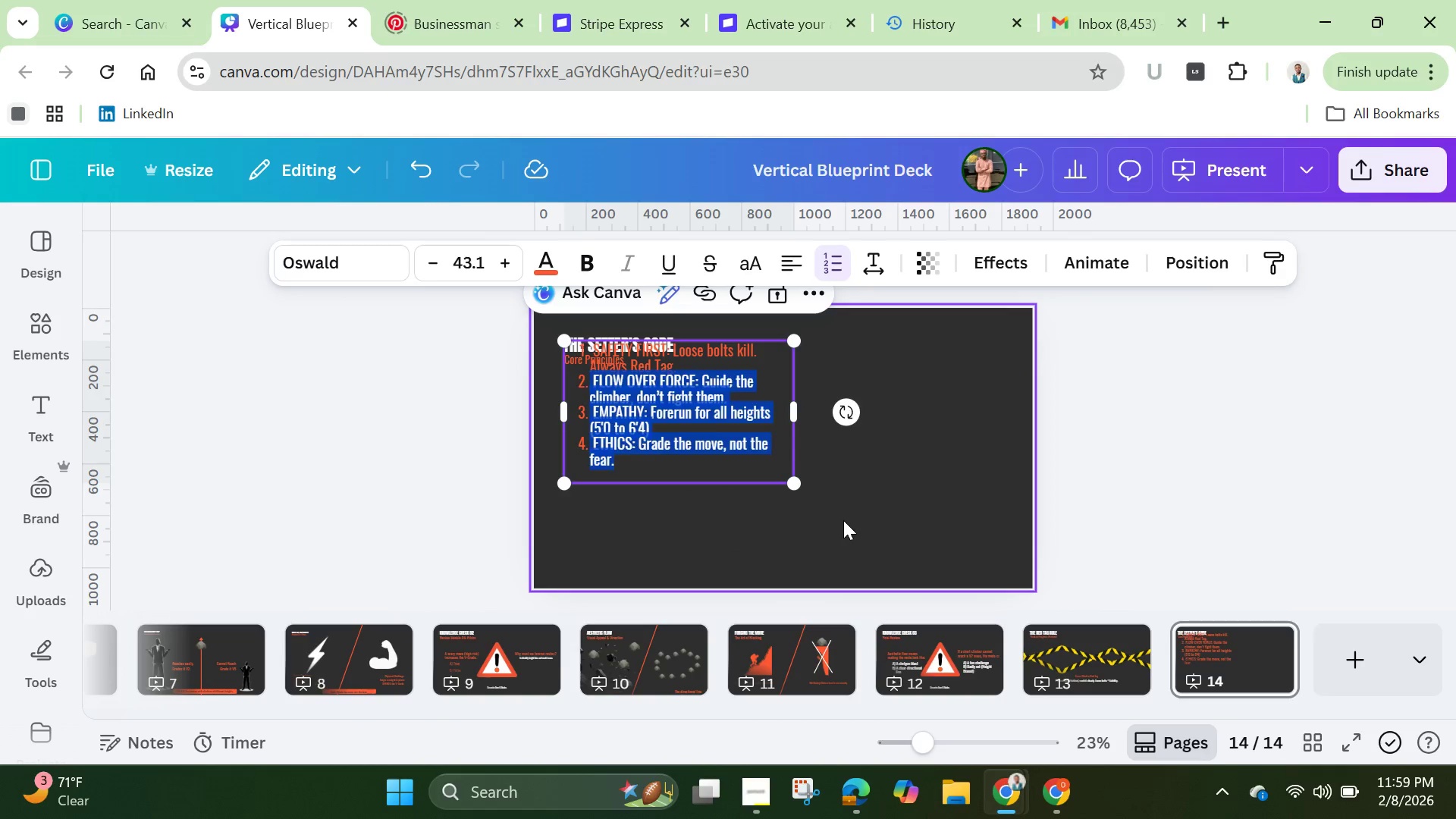 
left_click([843, 520])
 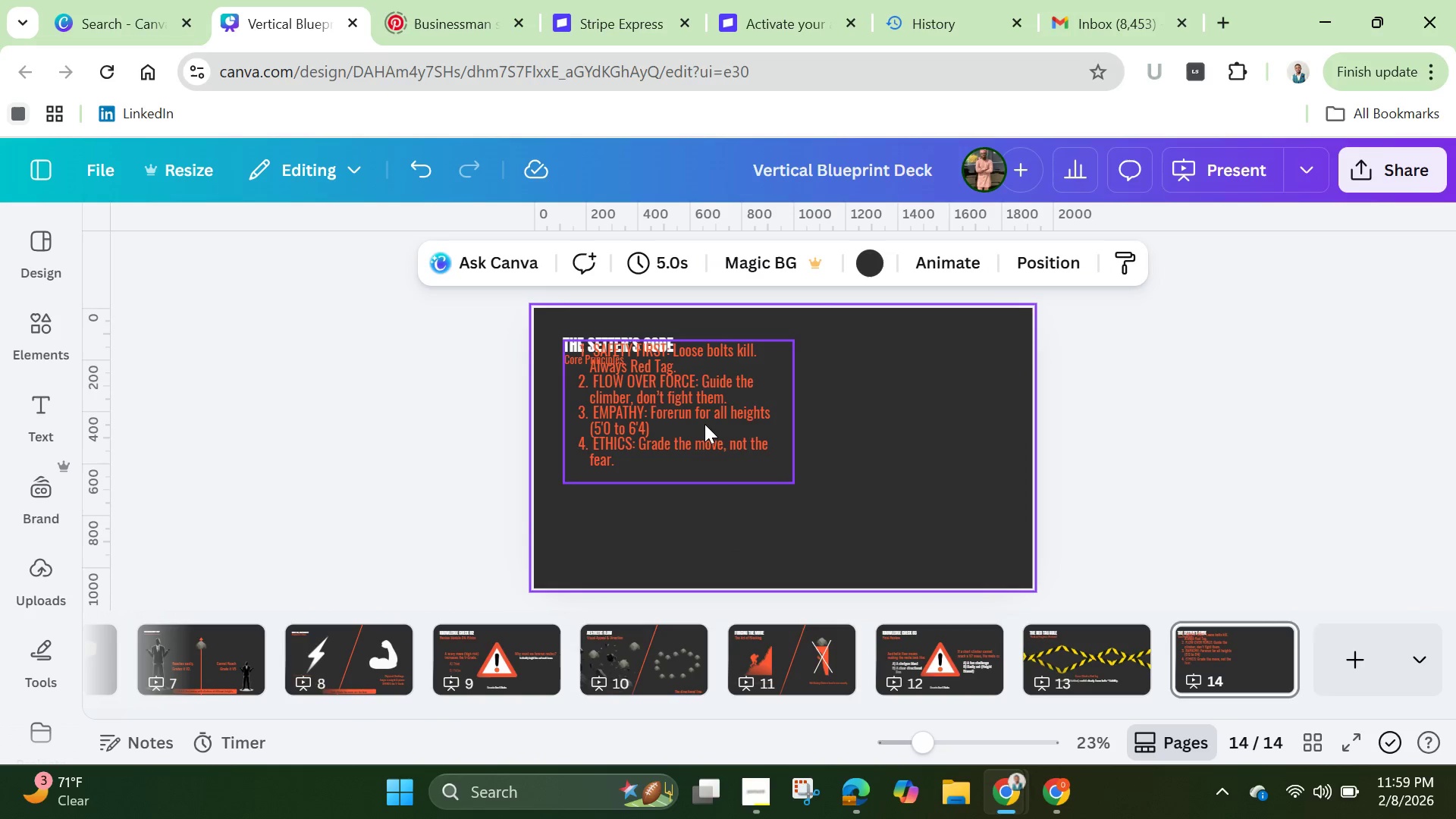 
left_click_drag(start_coordinate=[704, 423], to_coordinate=[703, 468])
 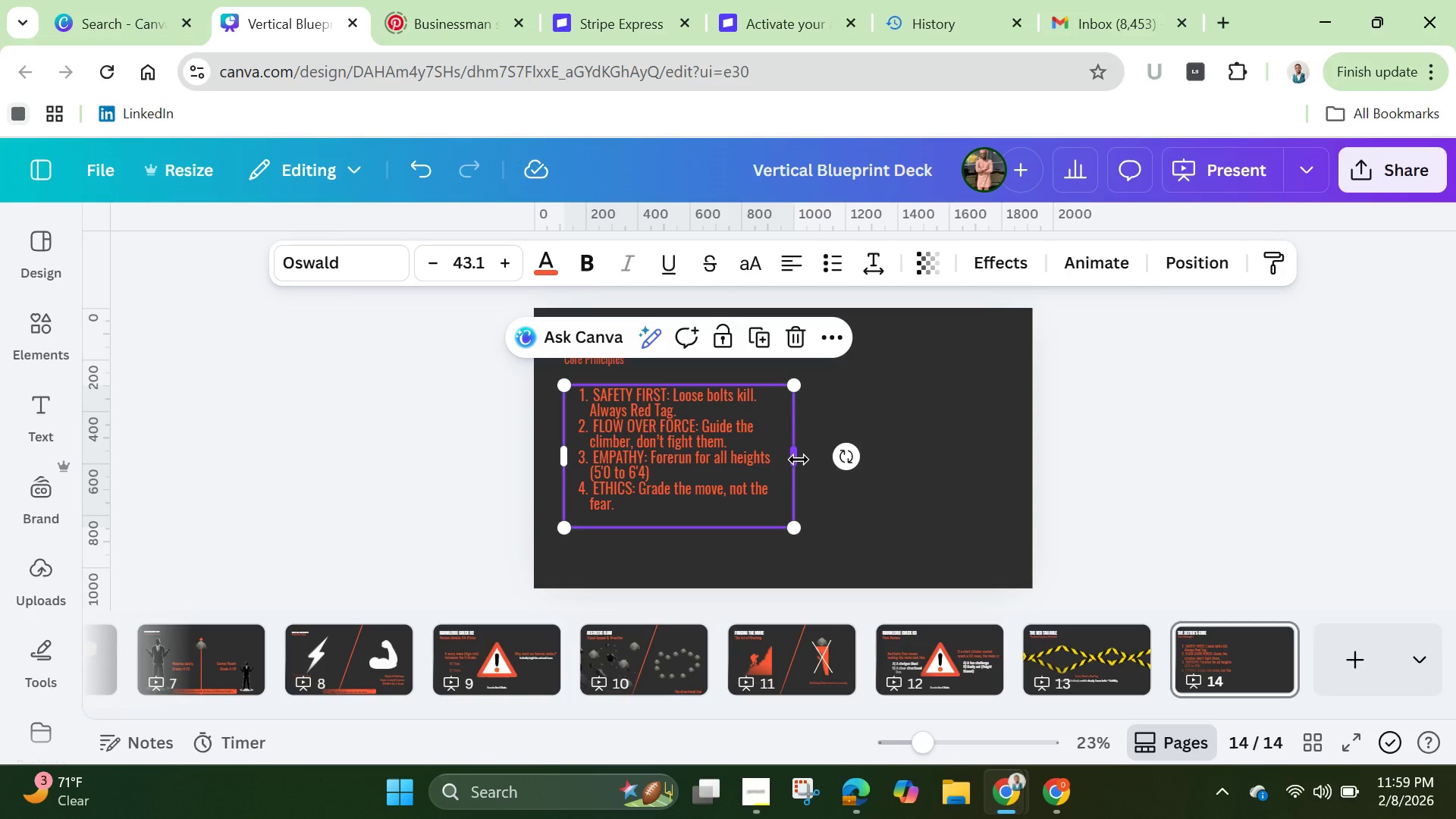 
left_click_drag(start_coordinate=[799, 460], to_coordinate=[821, 463])
 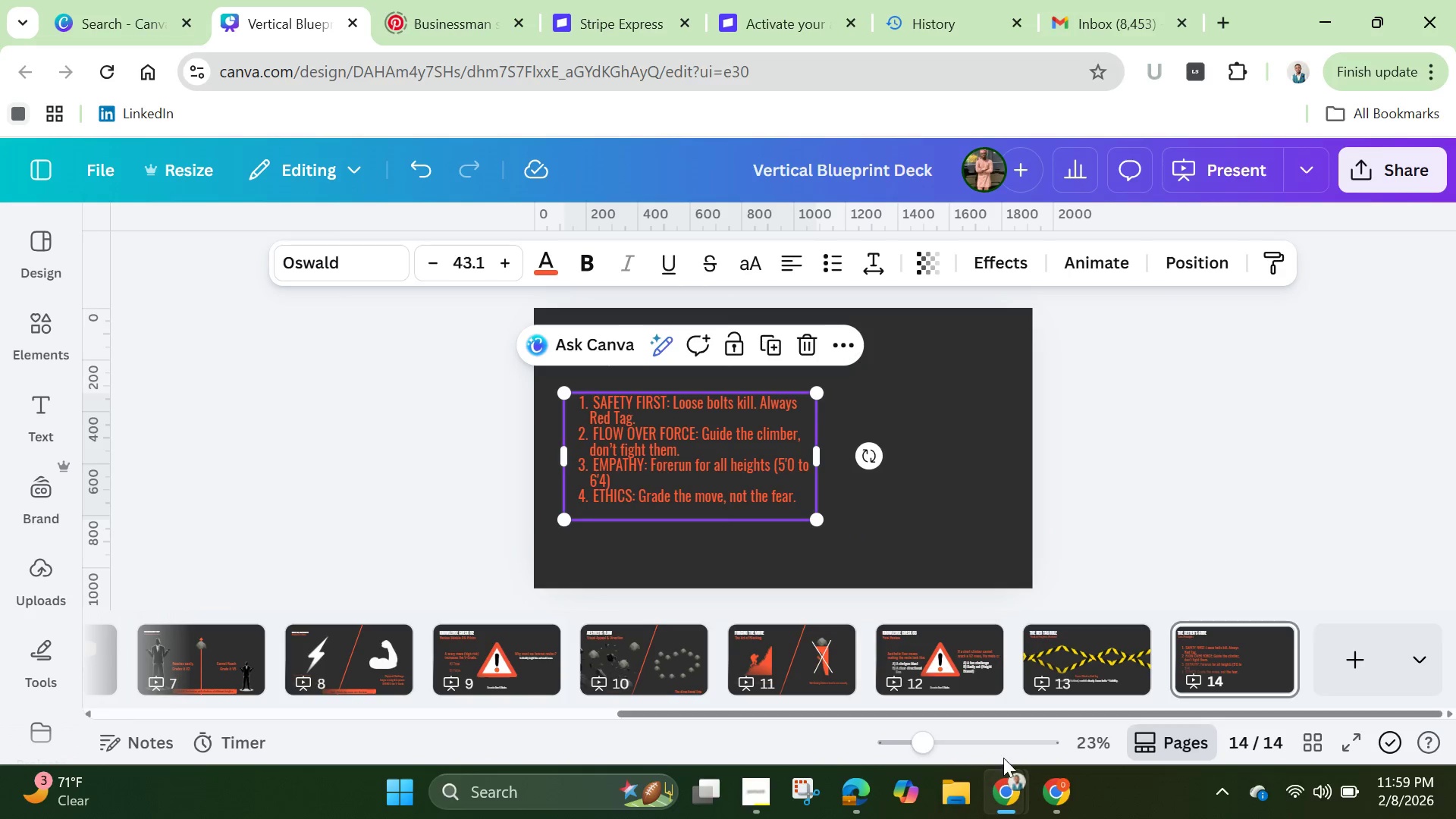 
left_click([1319, 736])
 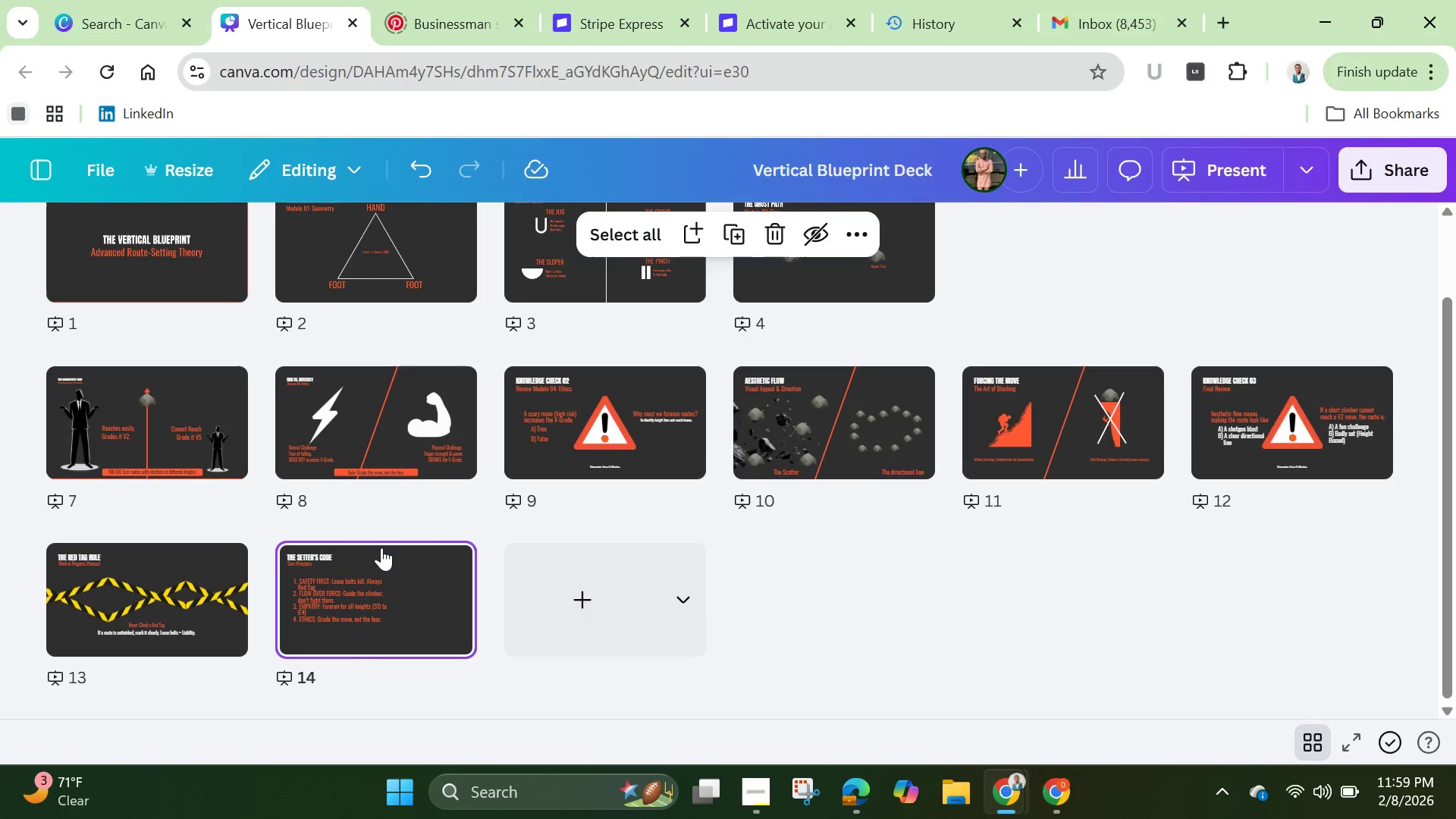 
scroll: coordinate [379, 546], scroll_direction: up, amount: 3.0
 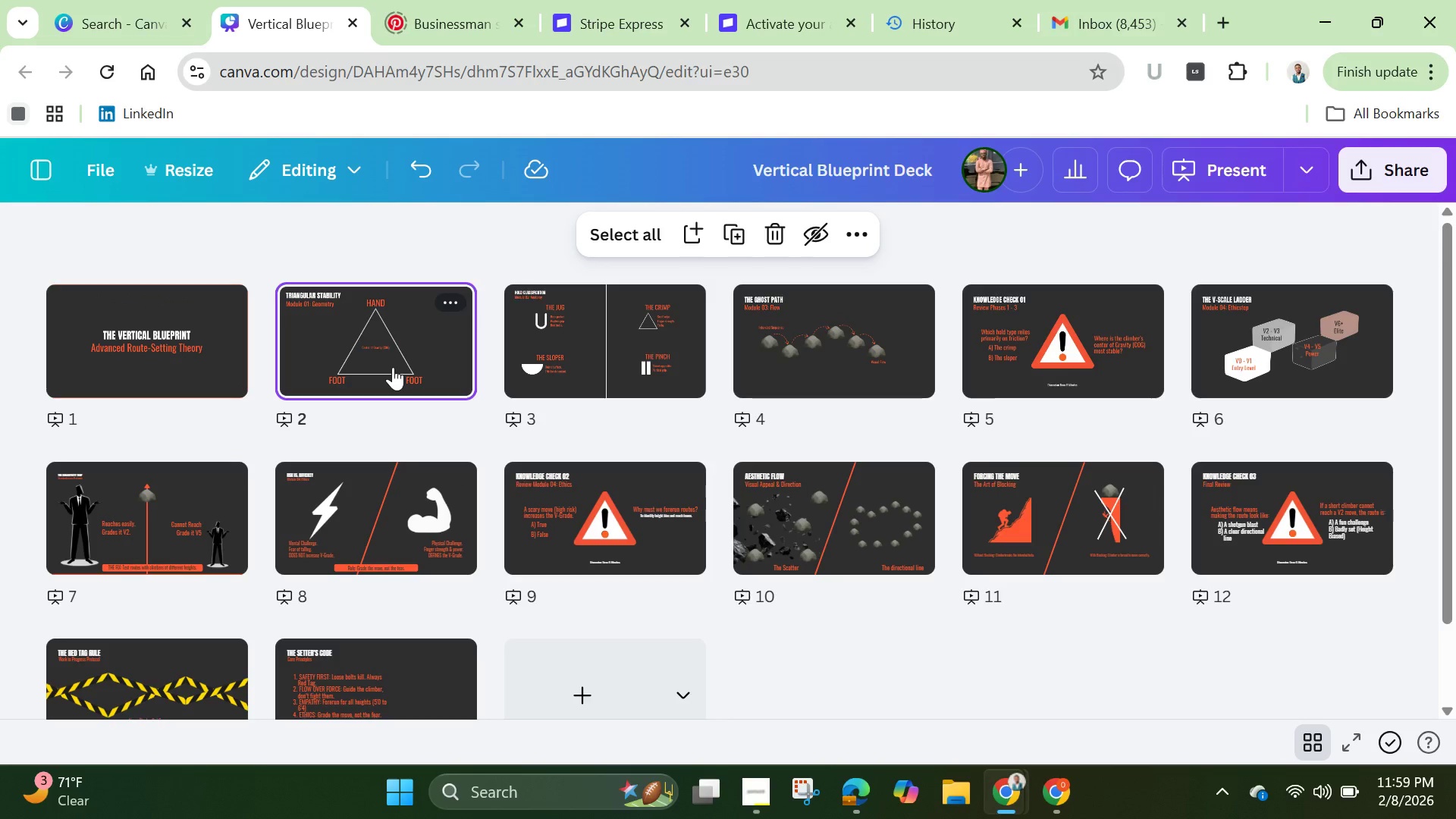 
double_click([388, 365])
 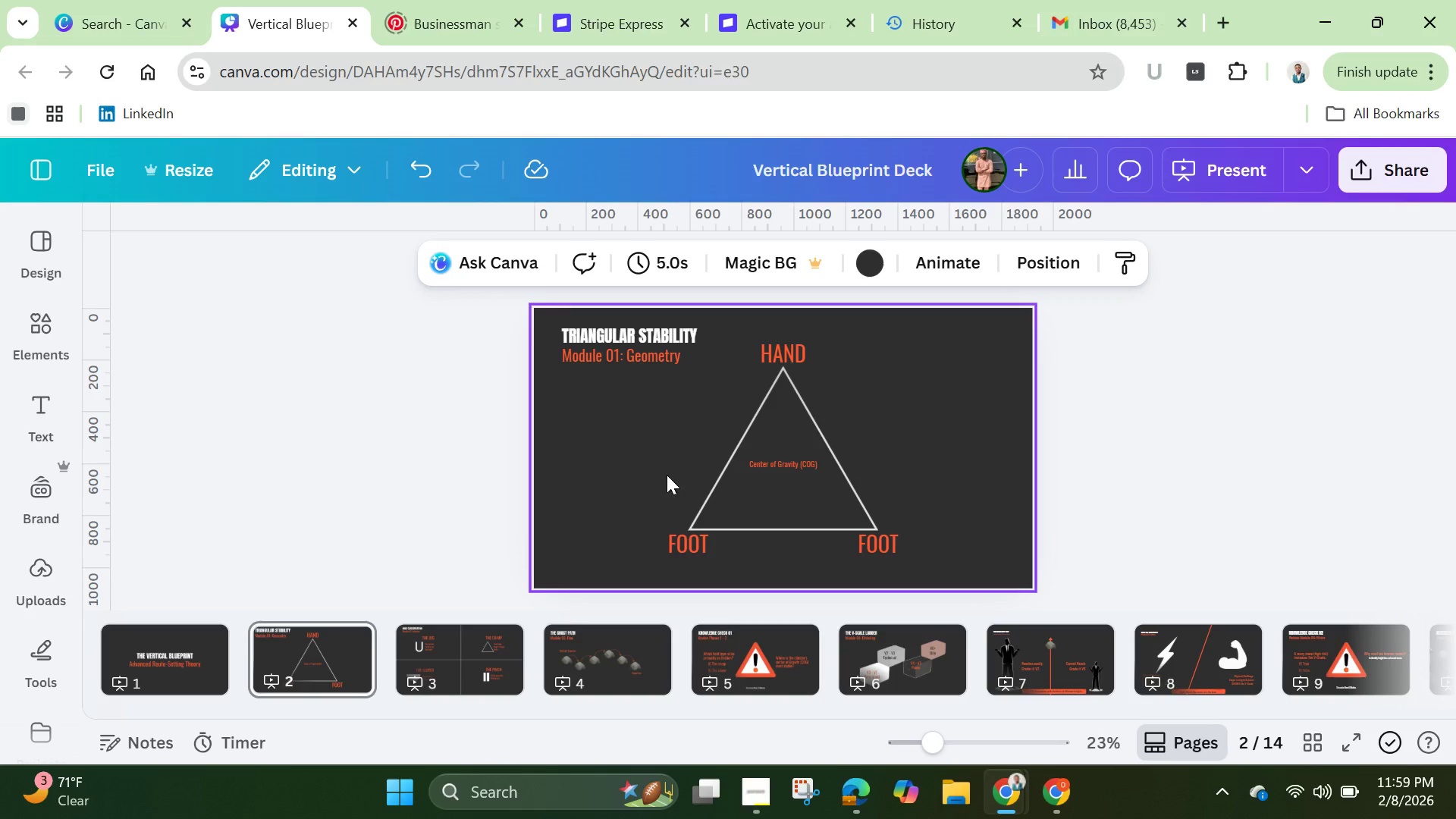 
left_click([727, 504])
 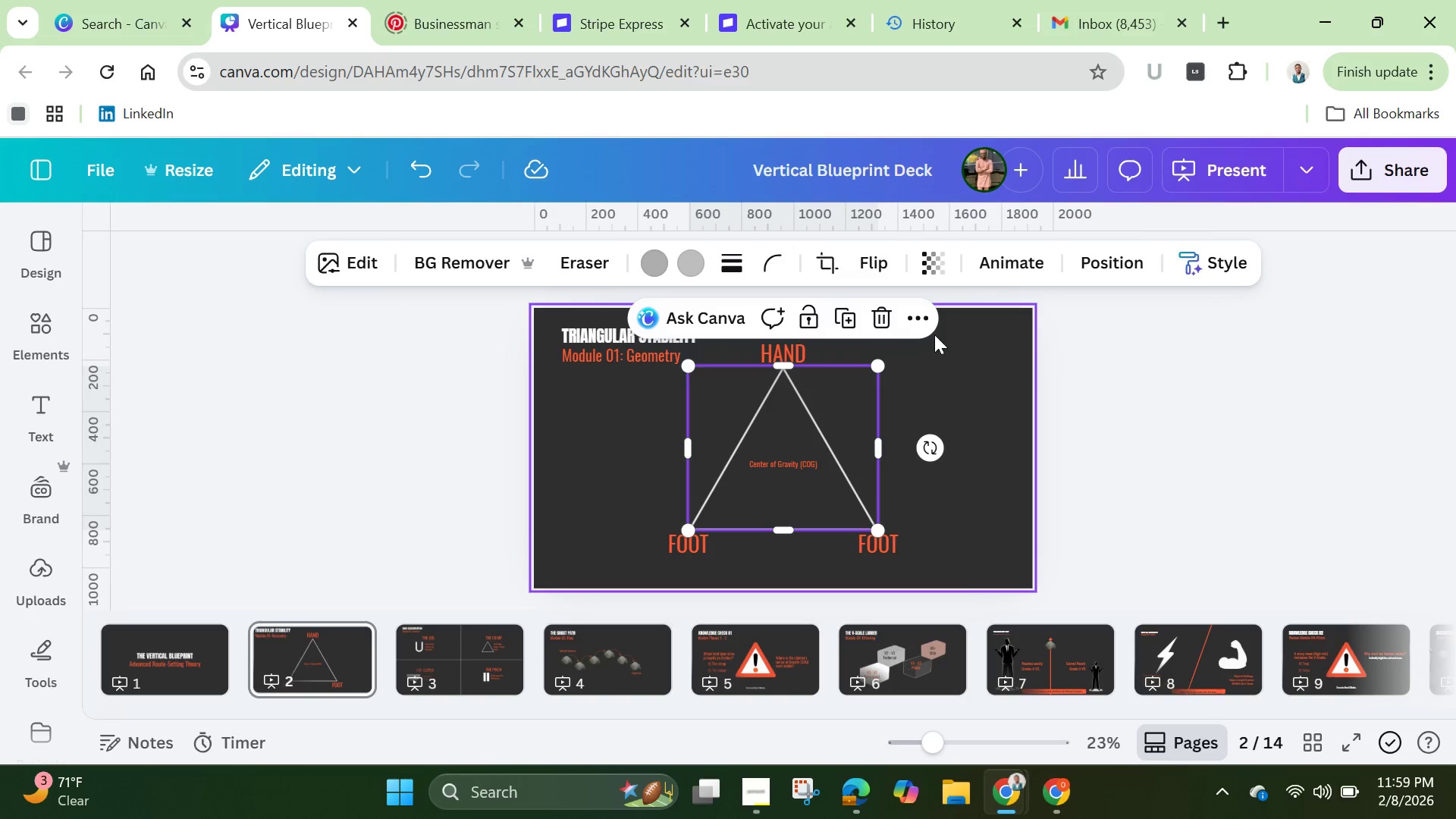 
left_click([918, 317])
 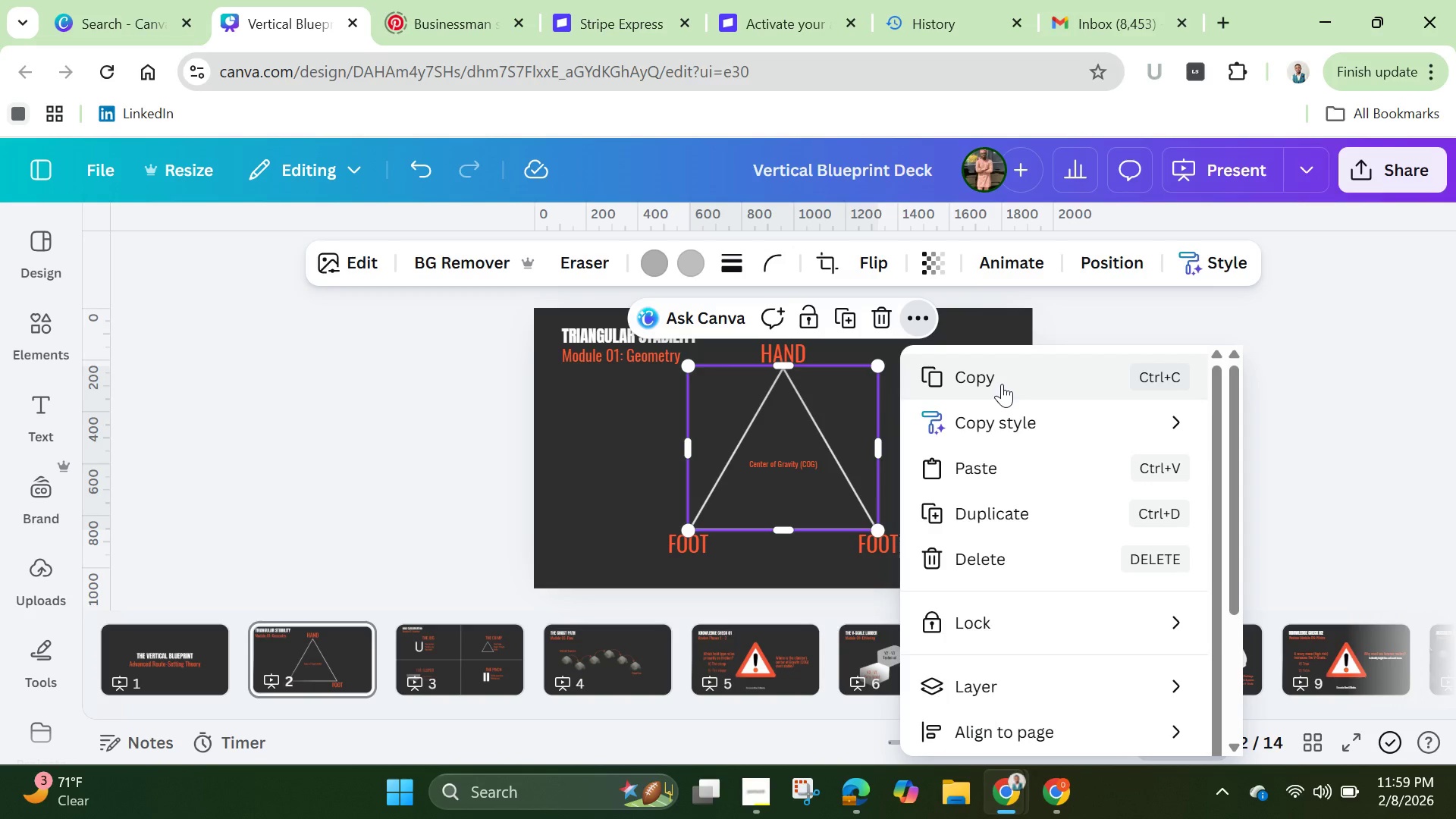 
left_click([1003, 384])
 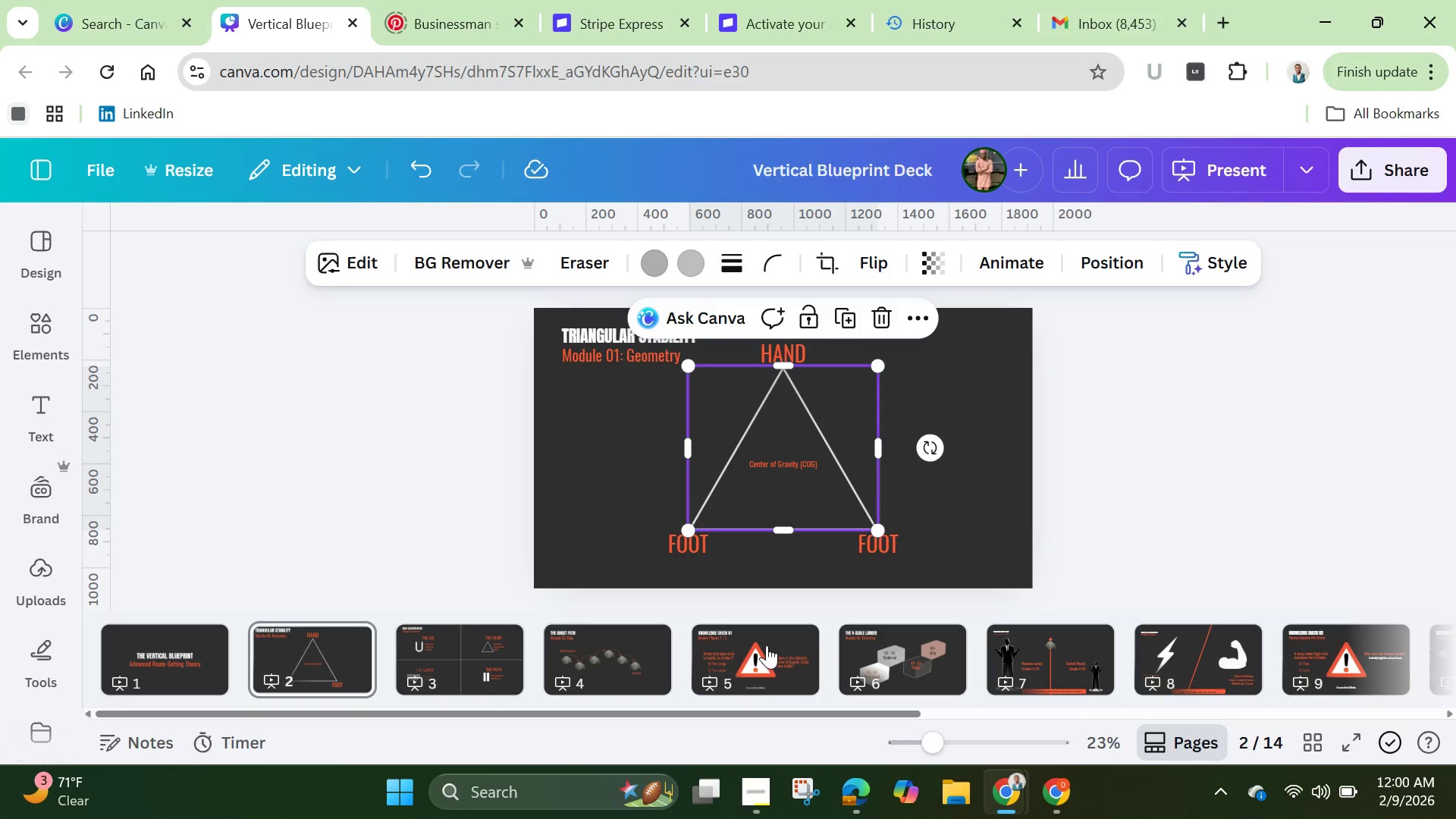 
left_click_drag(start_coordinate=[774, 711], to_coordinate=[1241, 726])
 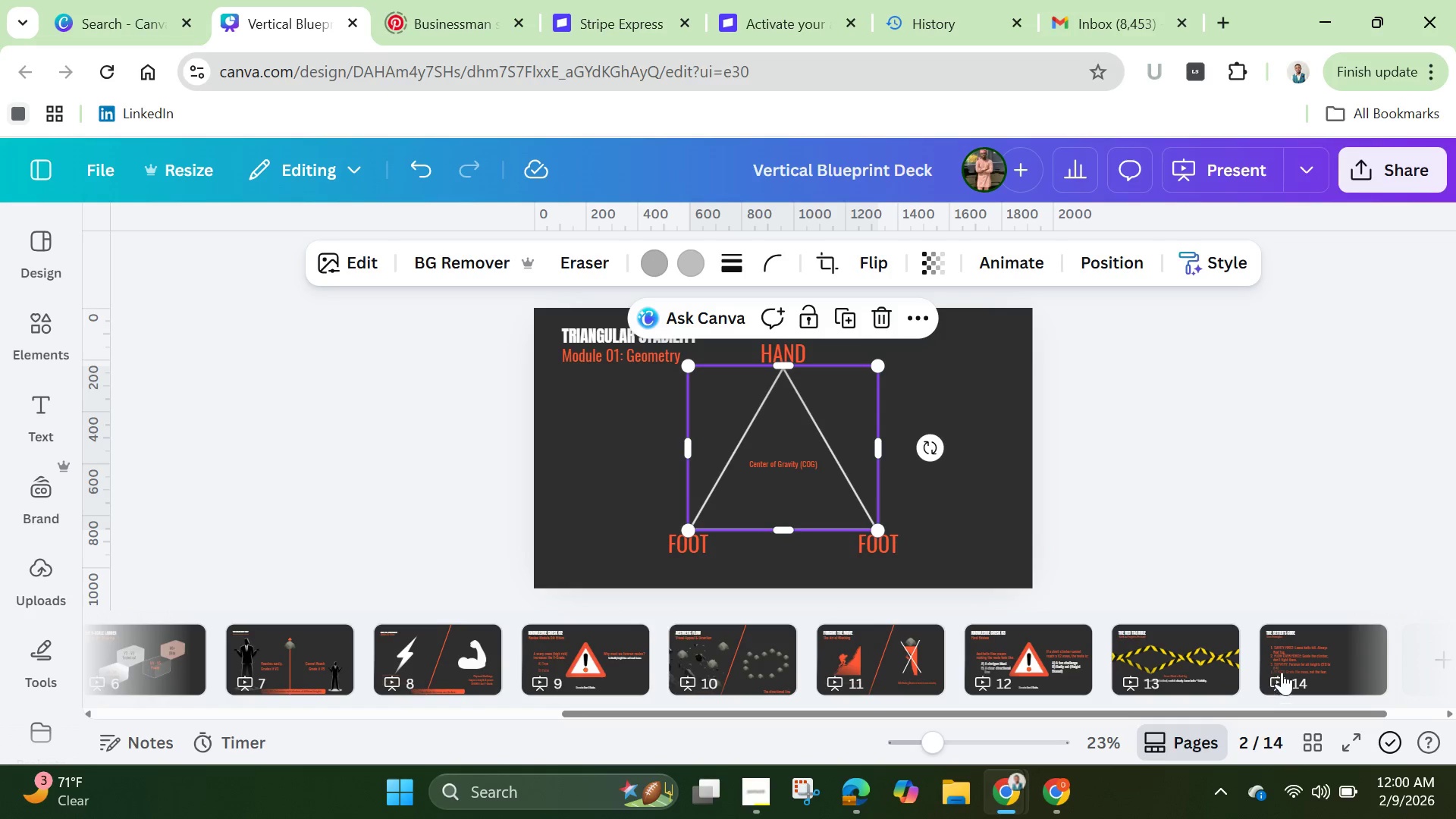 
left_click([1291, 665])
 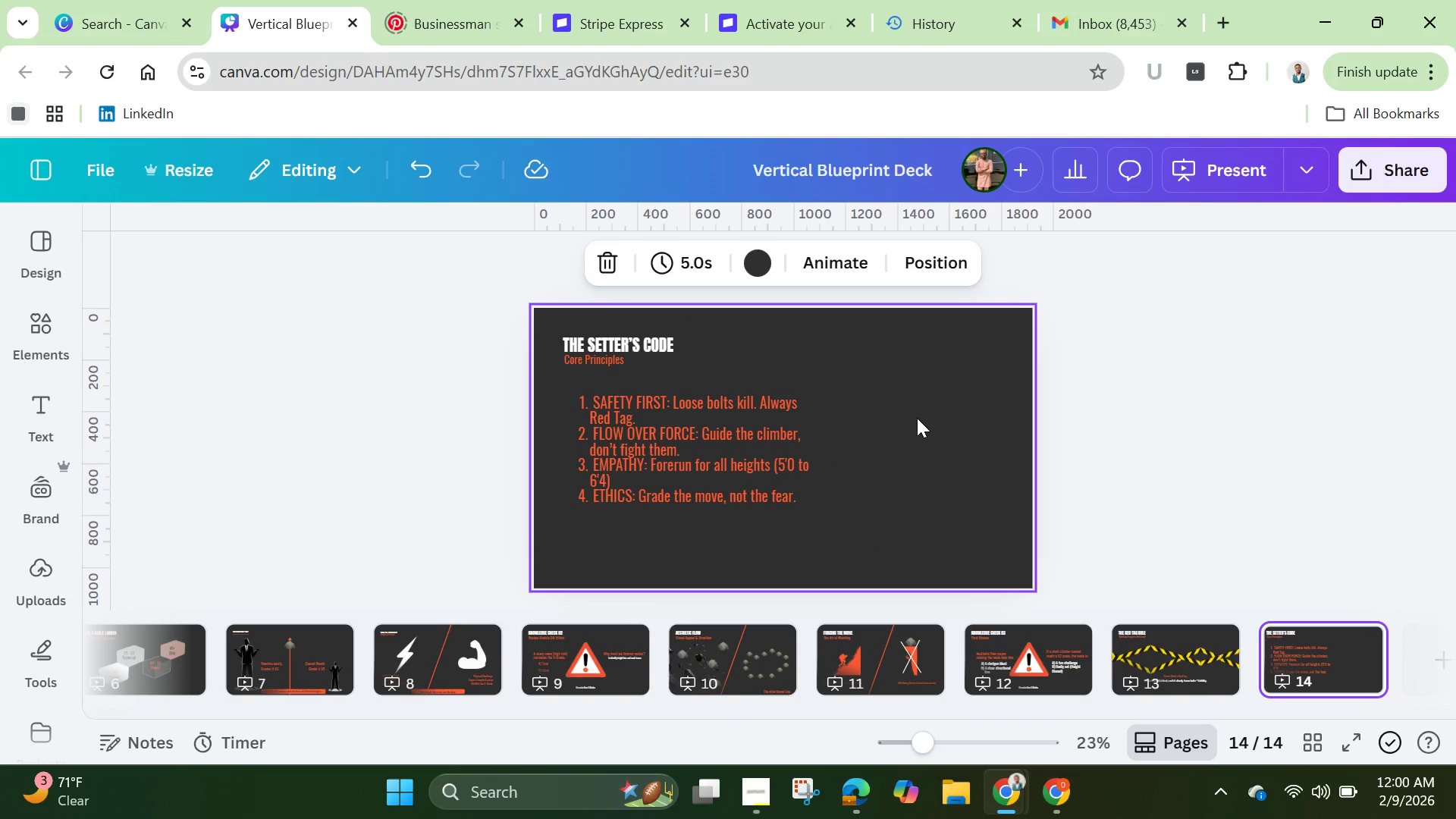 
key(Control+V)
 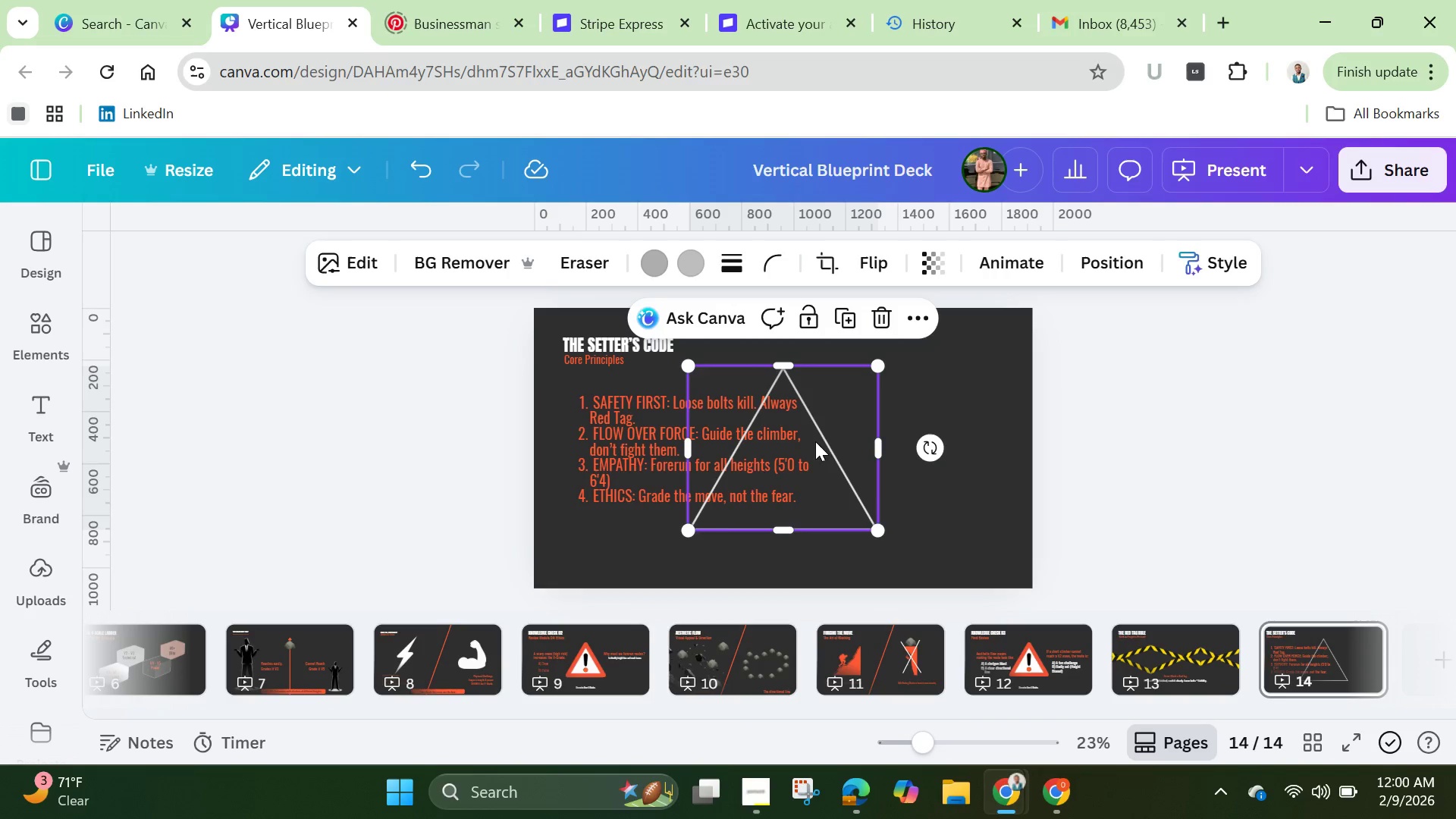 
left_click_drag(start_coordinate=[823, 442], to_coordinate=[943, 442])
 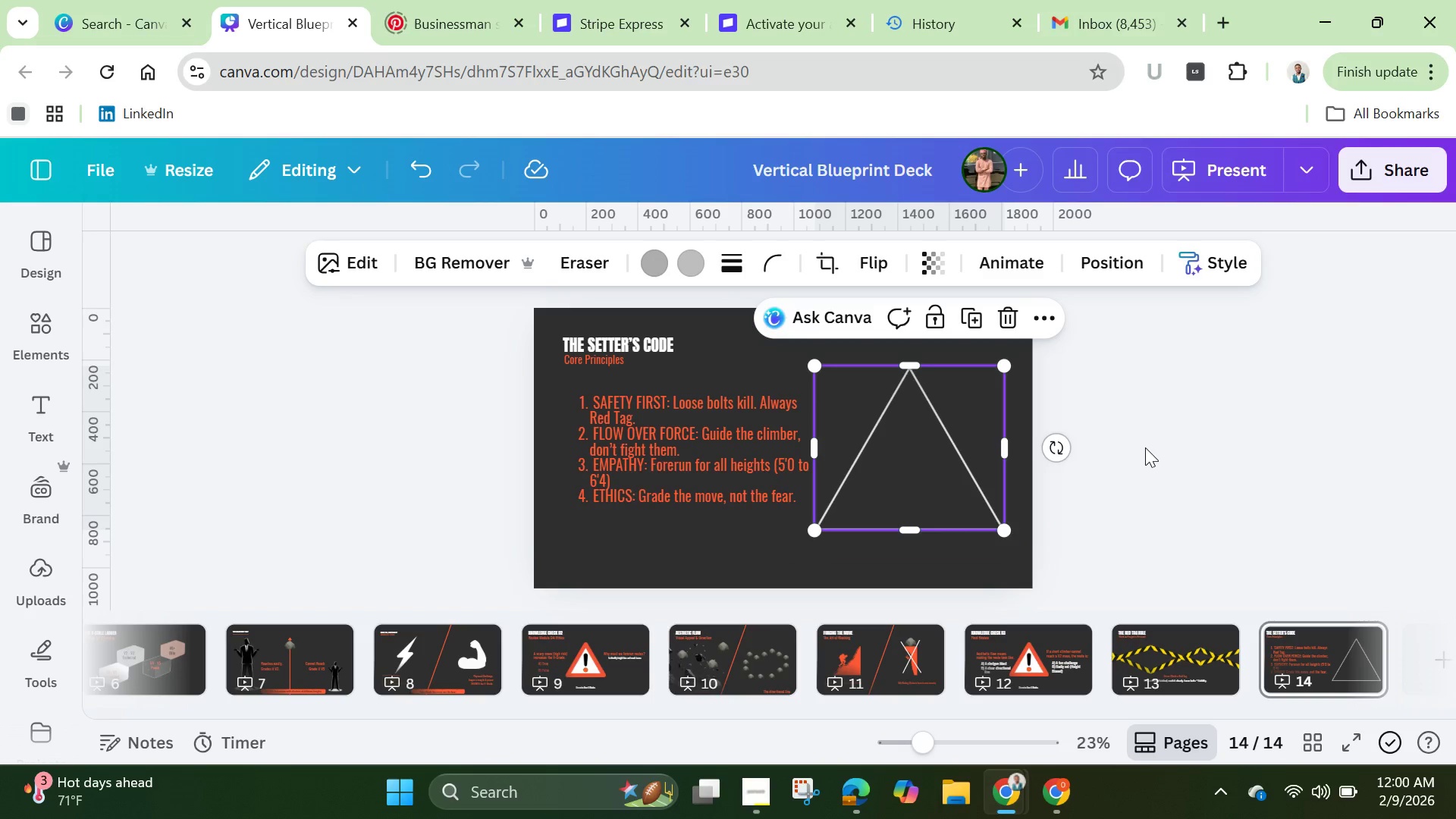 
left_click([1146, 447])
 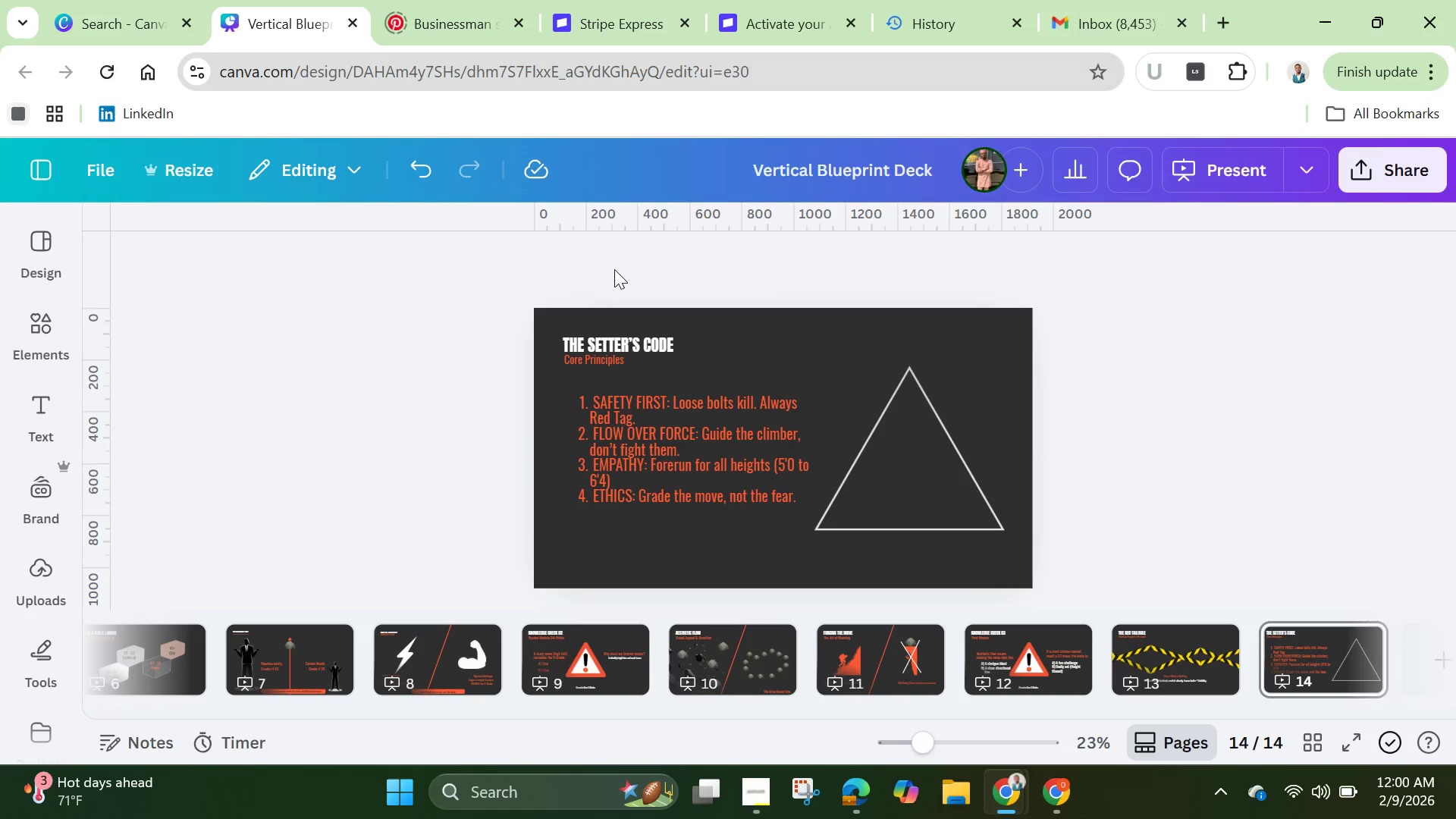 
left_click([701, 467])
 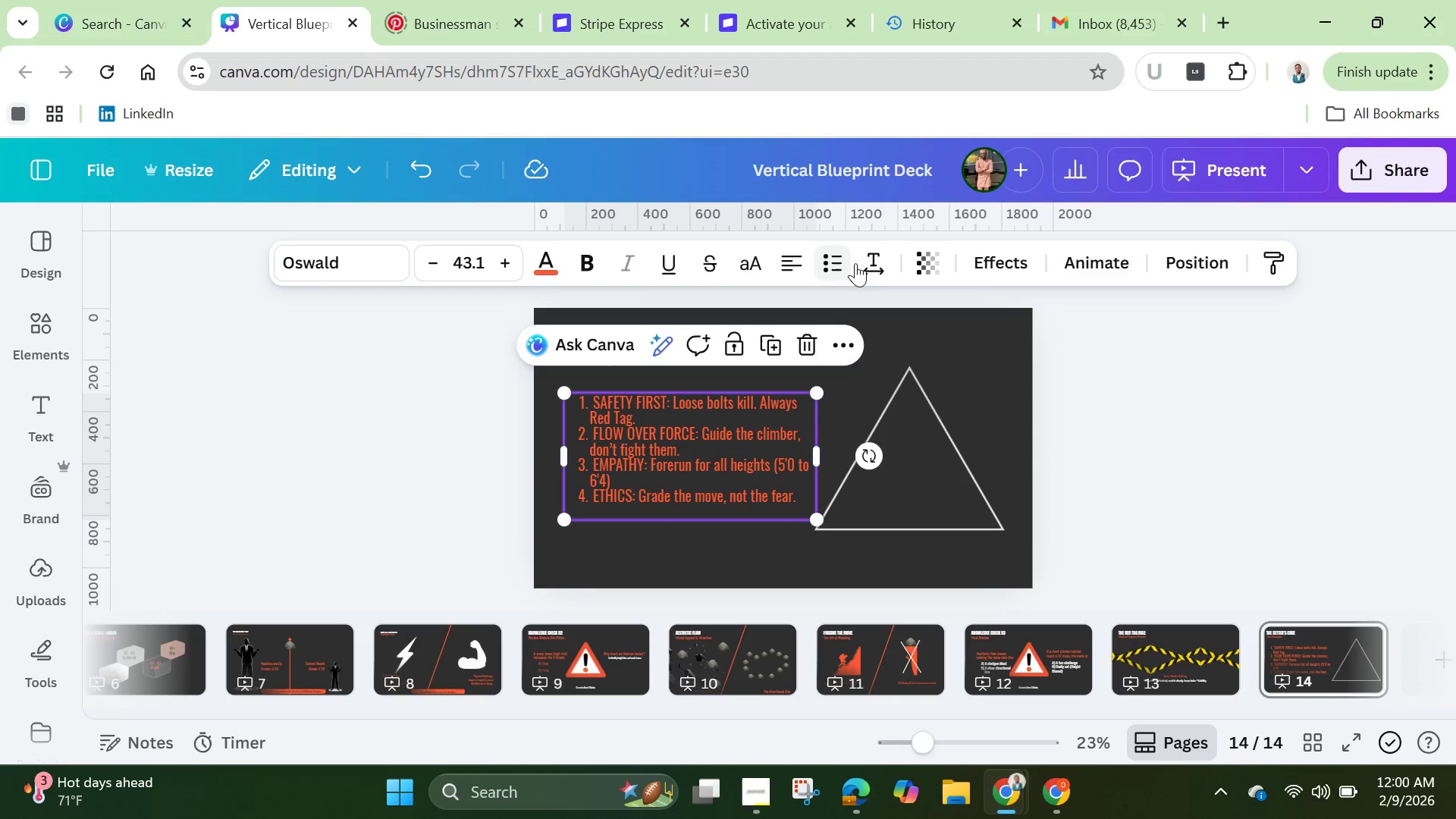 
left_click([874, 268])
 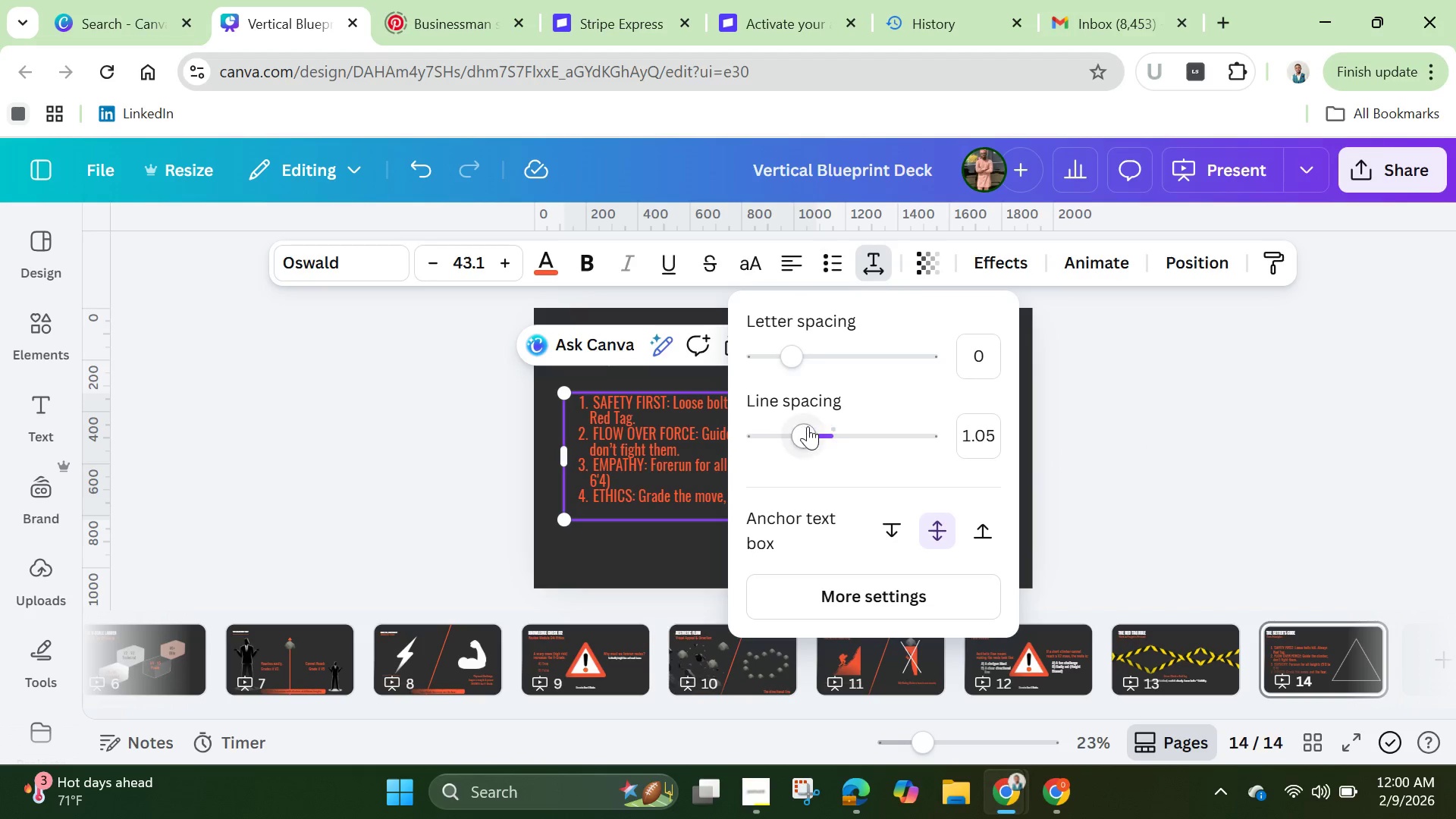 
left_click_drag(start_coordinate=[807, 427], to_coordinate=[834, 429])
 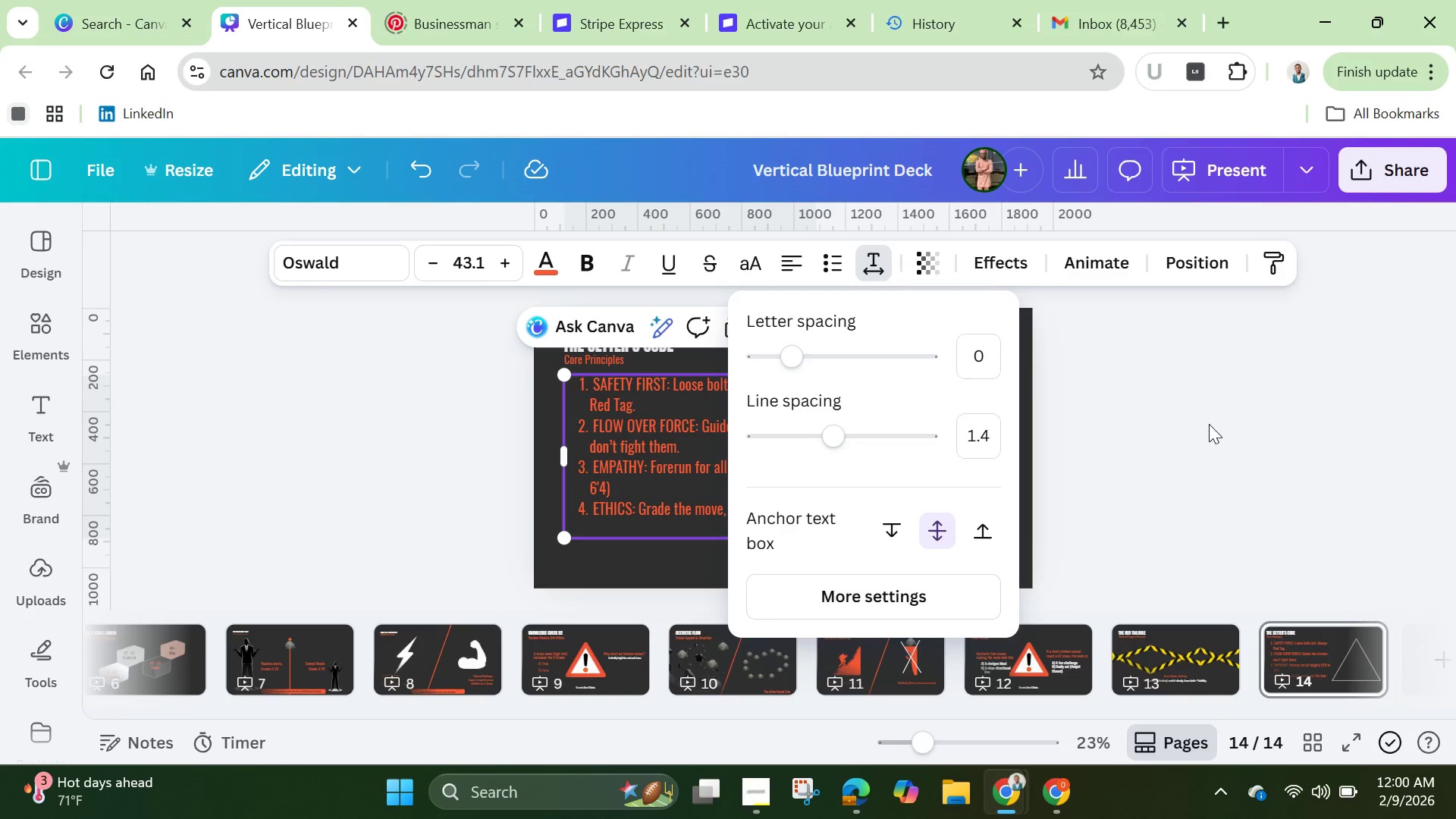 
left_click([1209, 424])
 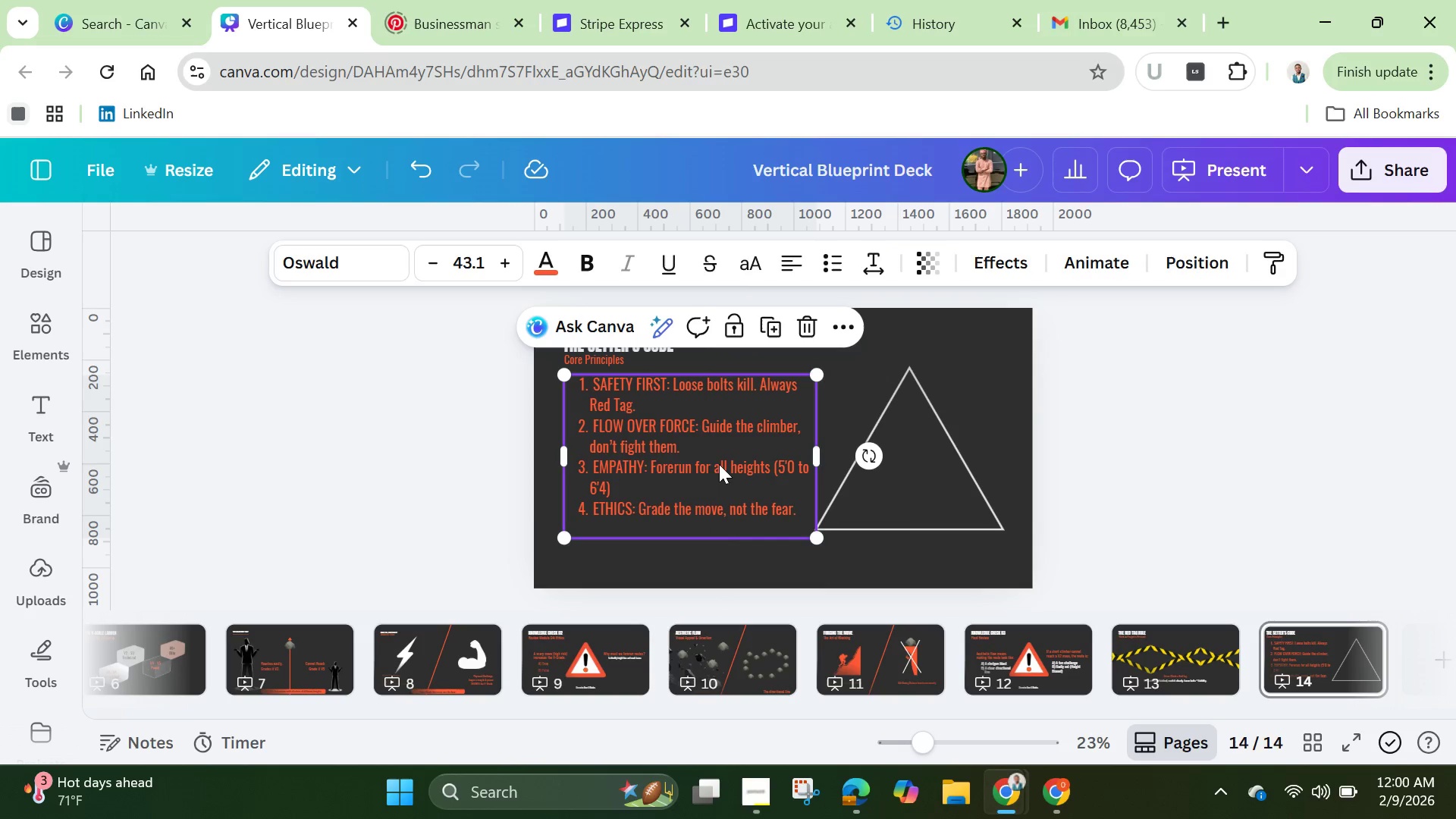 
left_click_drag(start_coordinate=[707, 460], to_coordinate=[712, 468])
 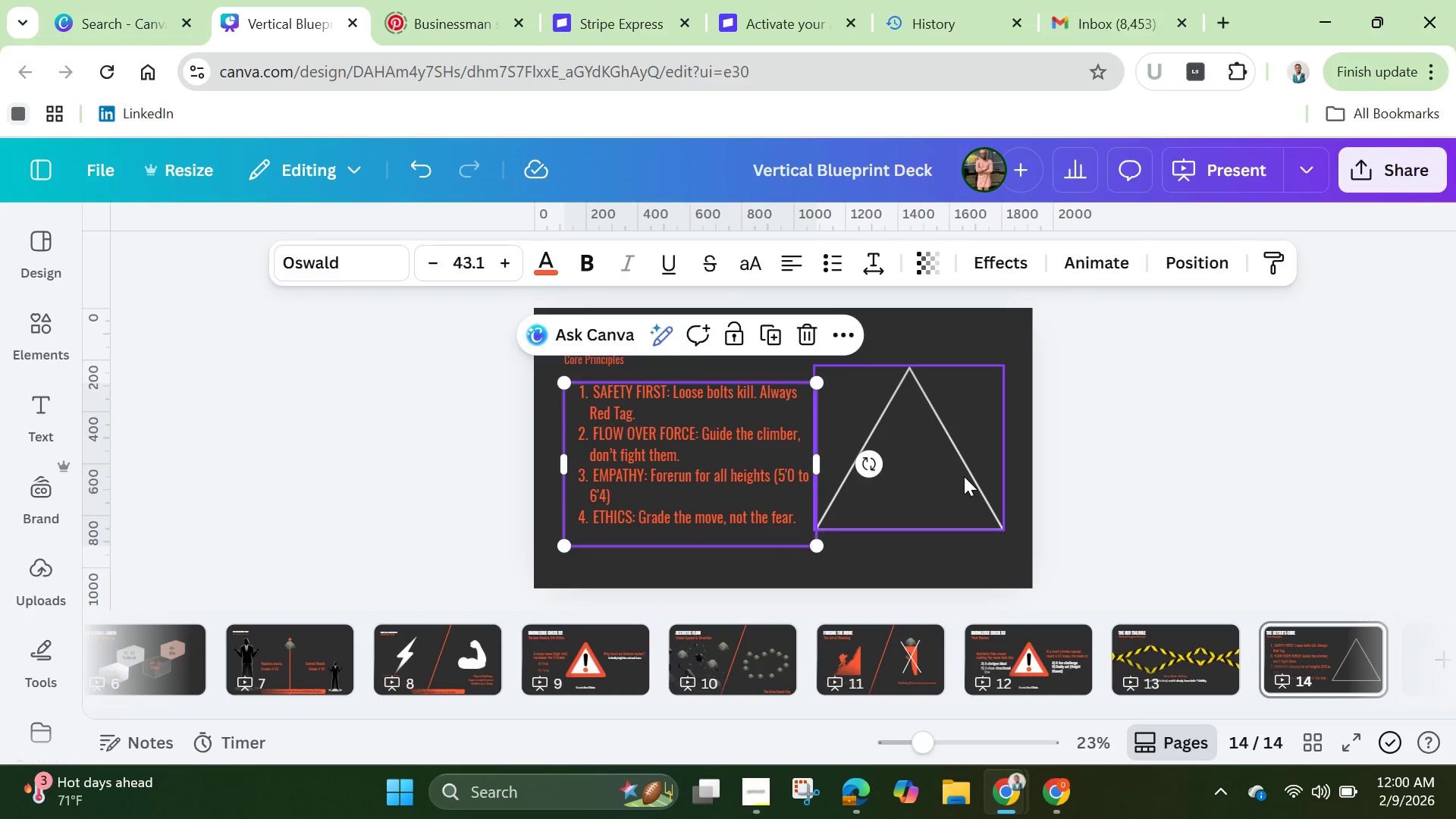 
left_click([964, 476])
 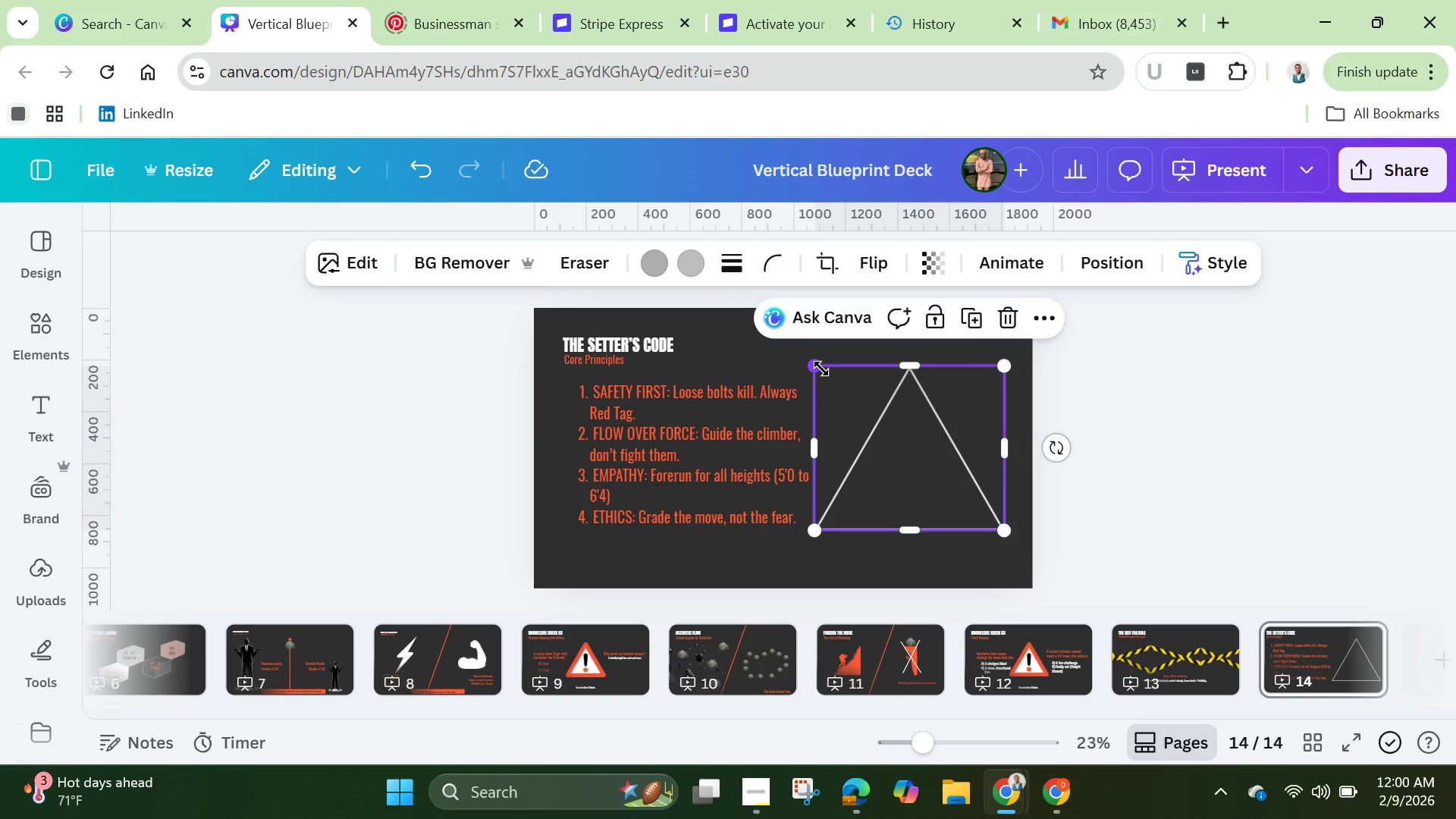 
left_click_drag(start_coordinate=[821, 368], to_coordinate=[852, 397])
 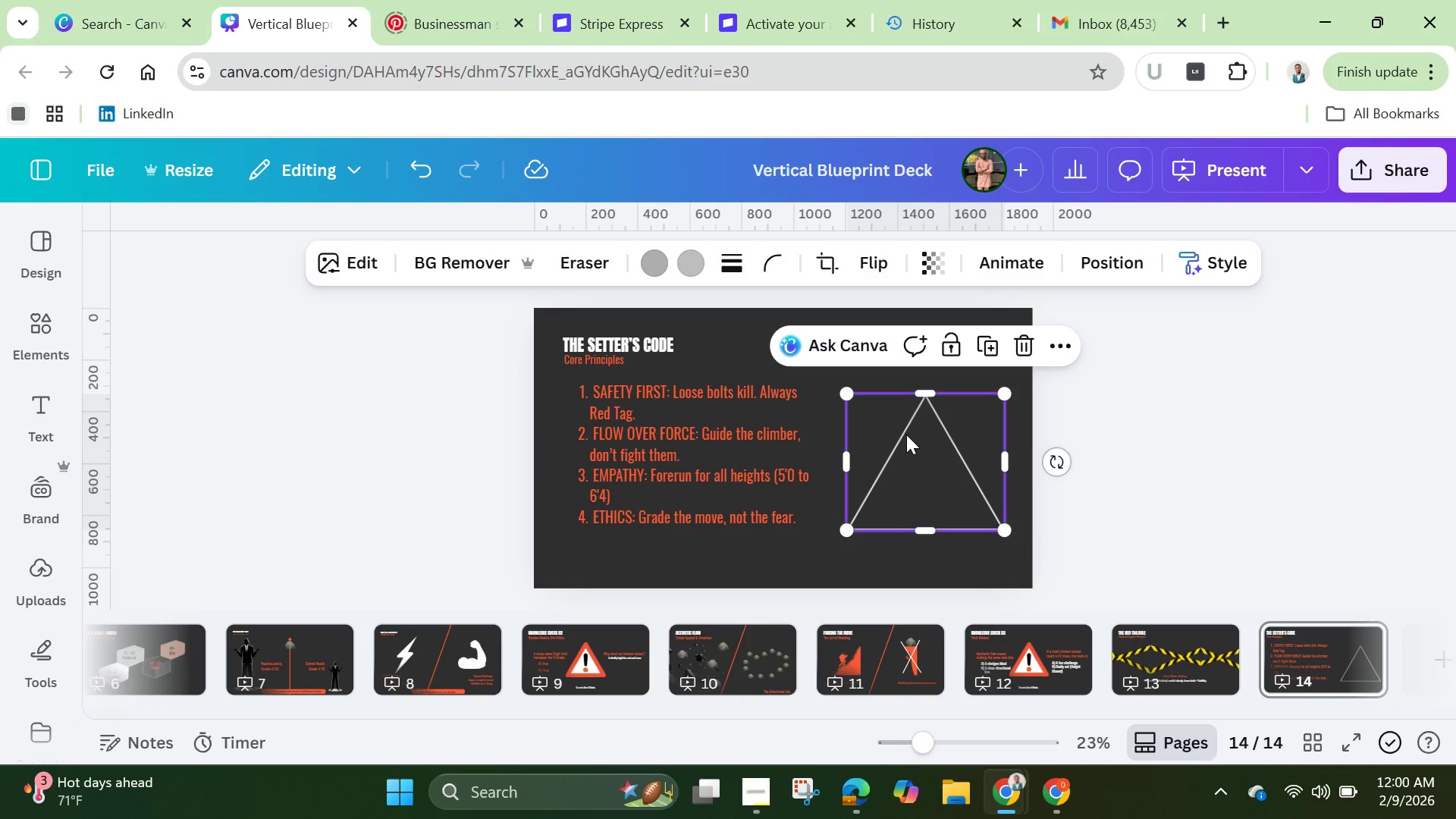 
left_click_drag(start_coordinate=[914, 437], to_coordinate=[899, 440])
 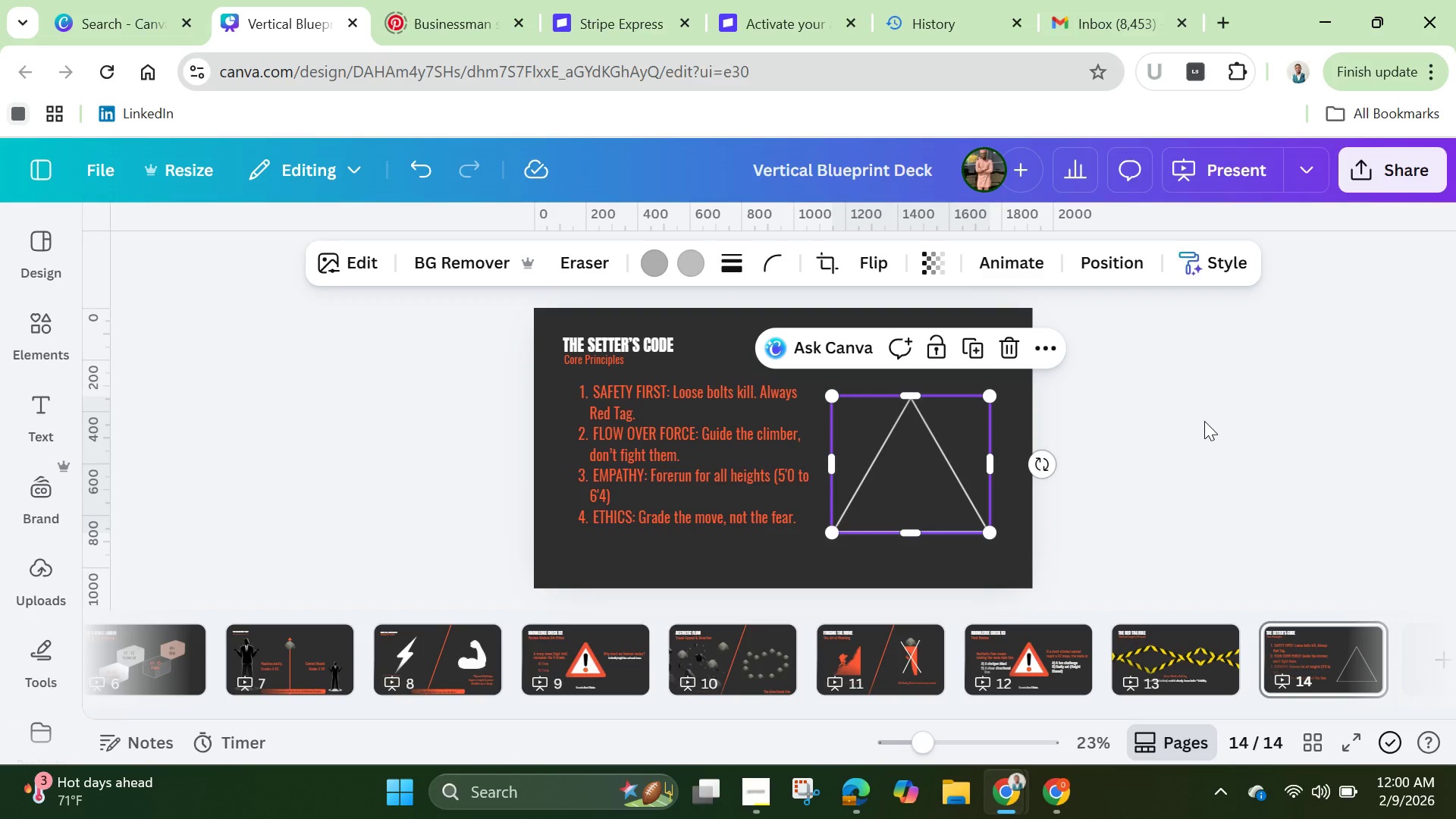 
left_click([1204, 421])
 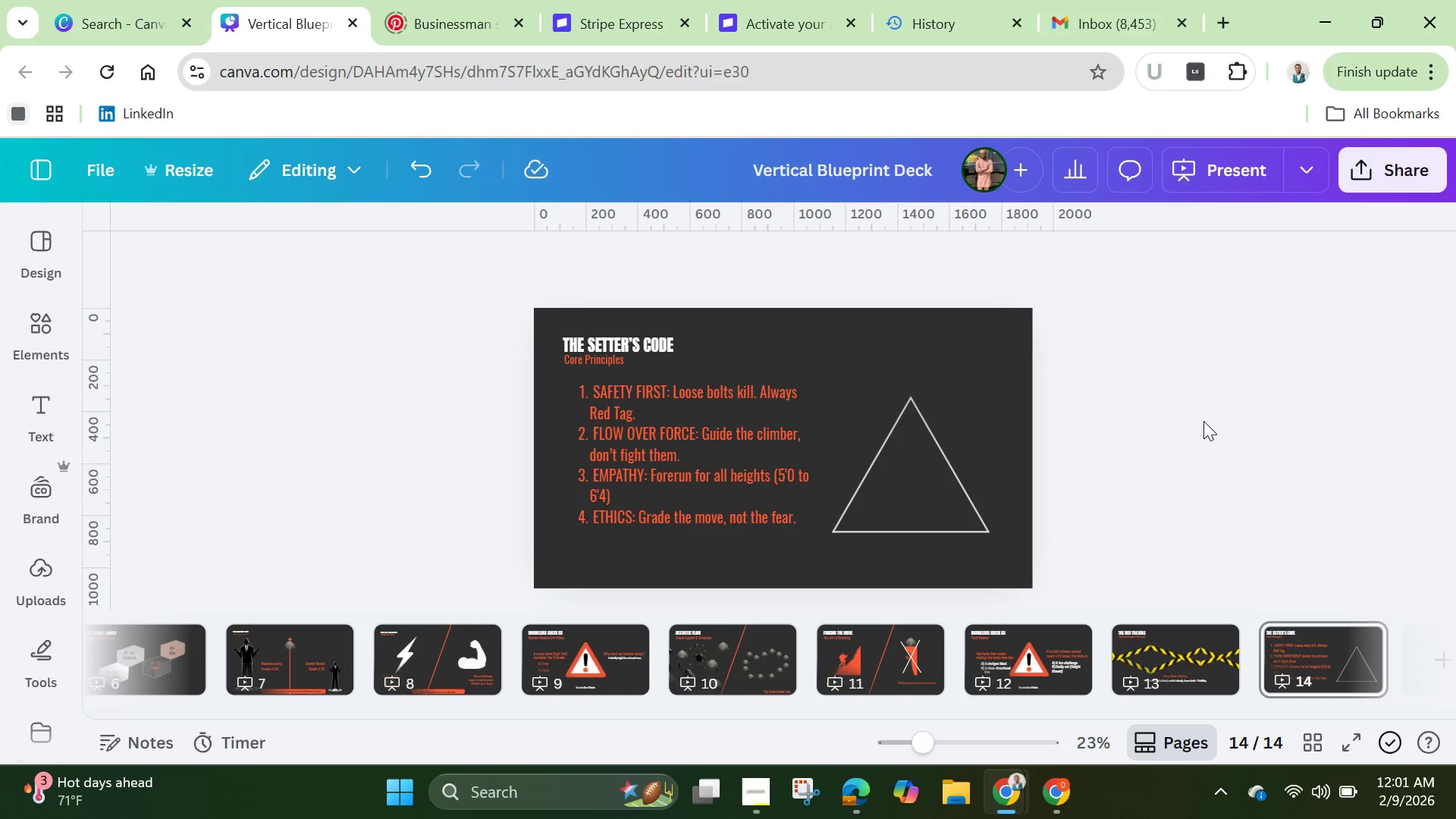 
wait(21.77)
 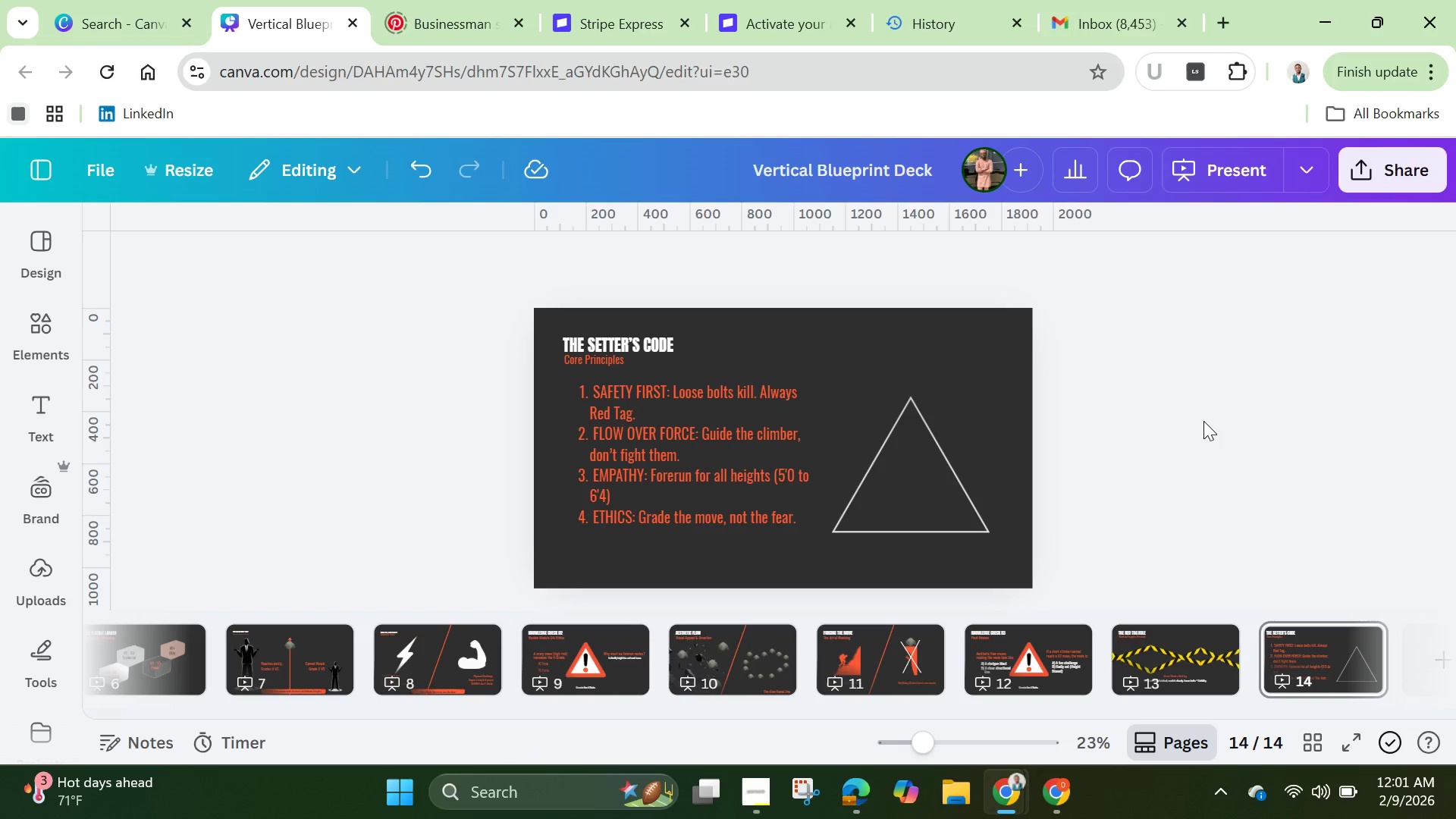 
left_click([1434, 666])
 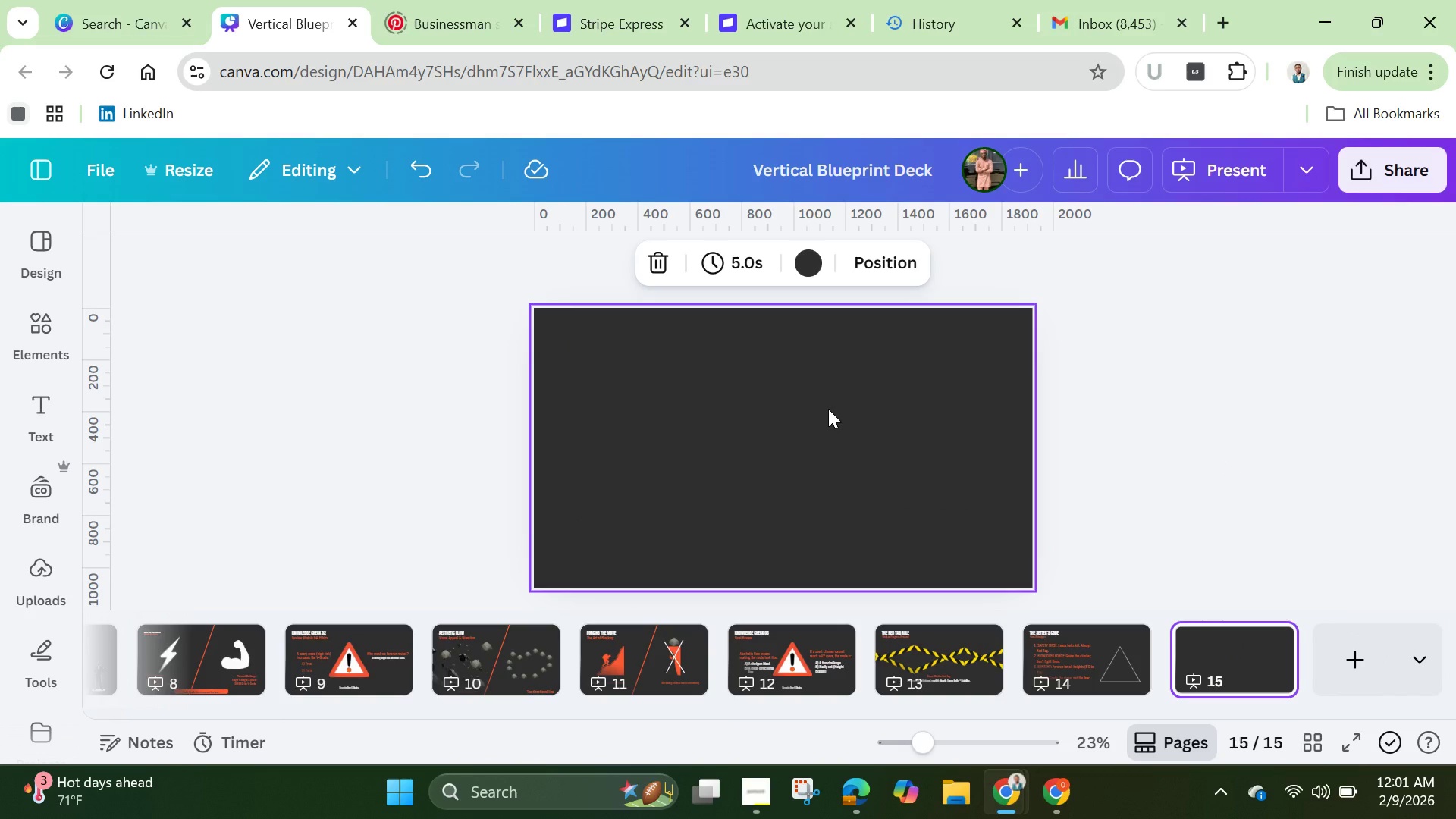 
wait(17.08)
 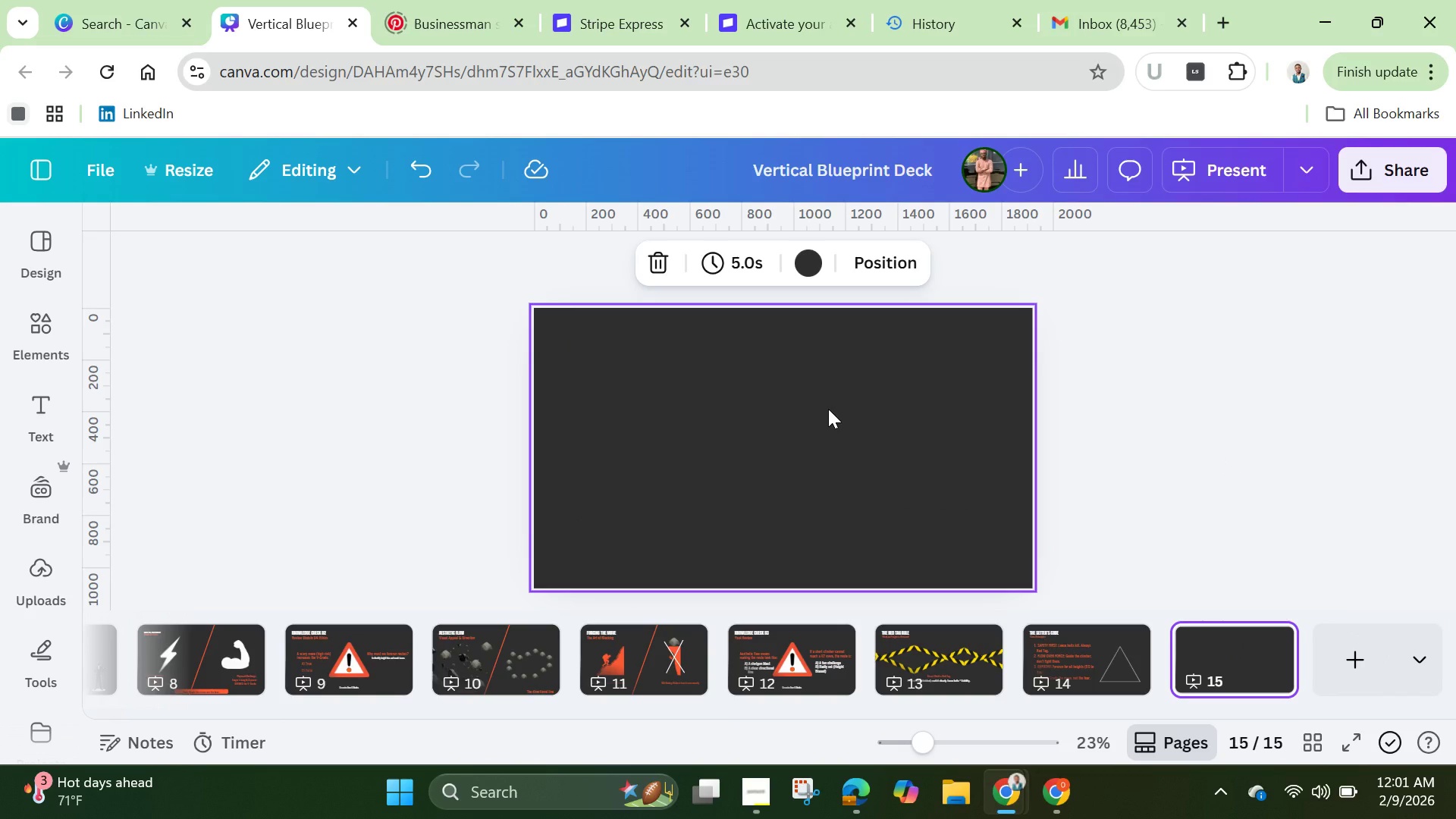 
left_click([1322, 758])
 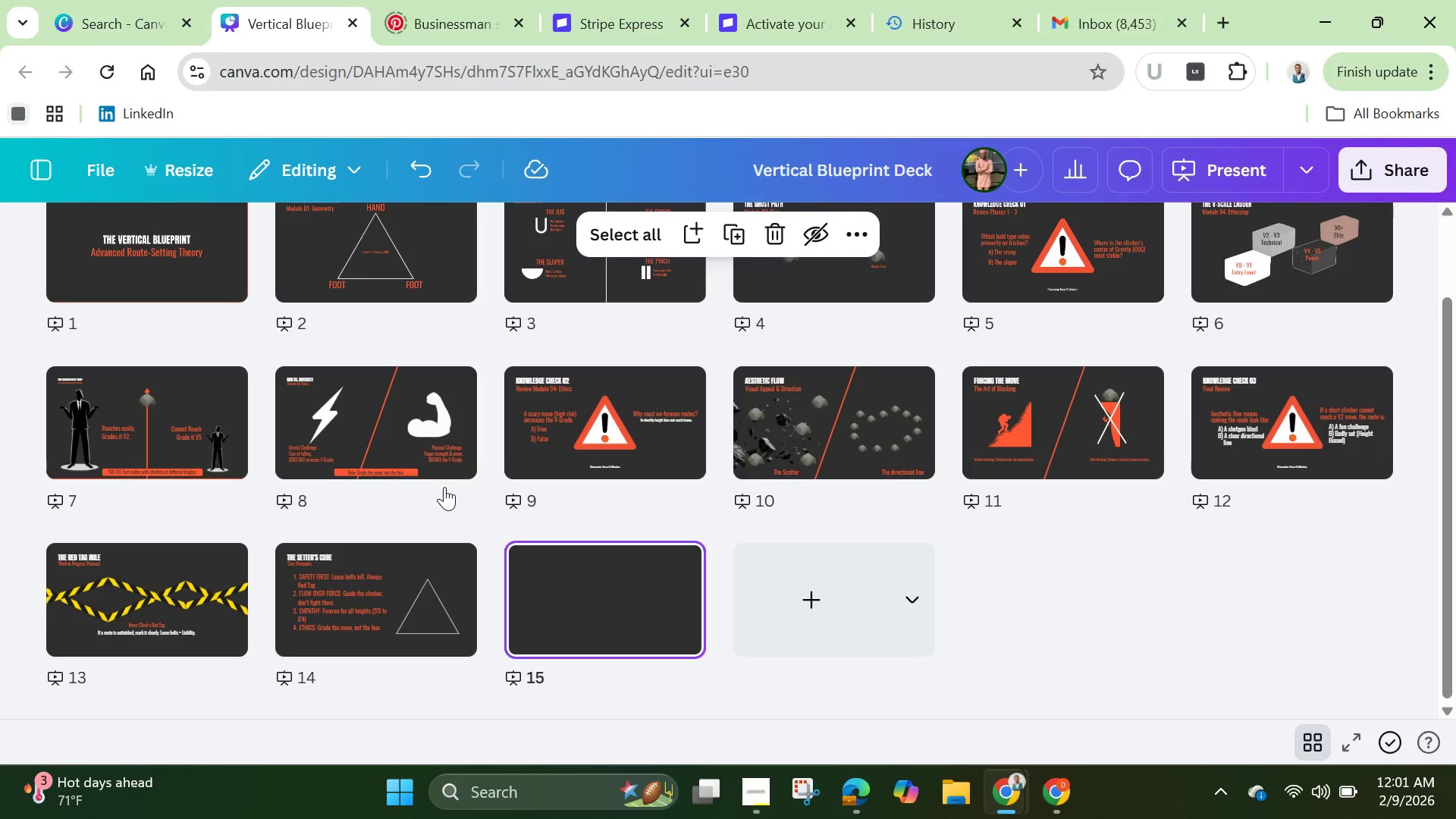 
scroll: coordinate [410, 455], scroll_direction: up, amount: 3.0
 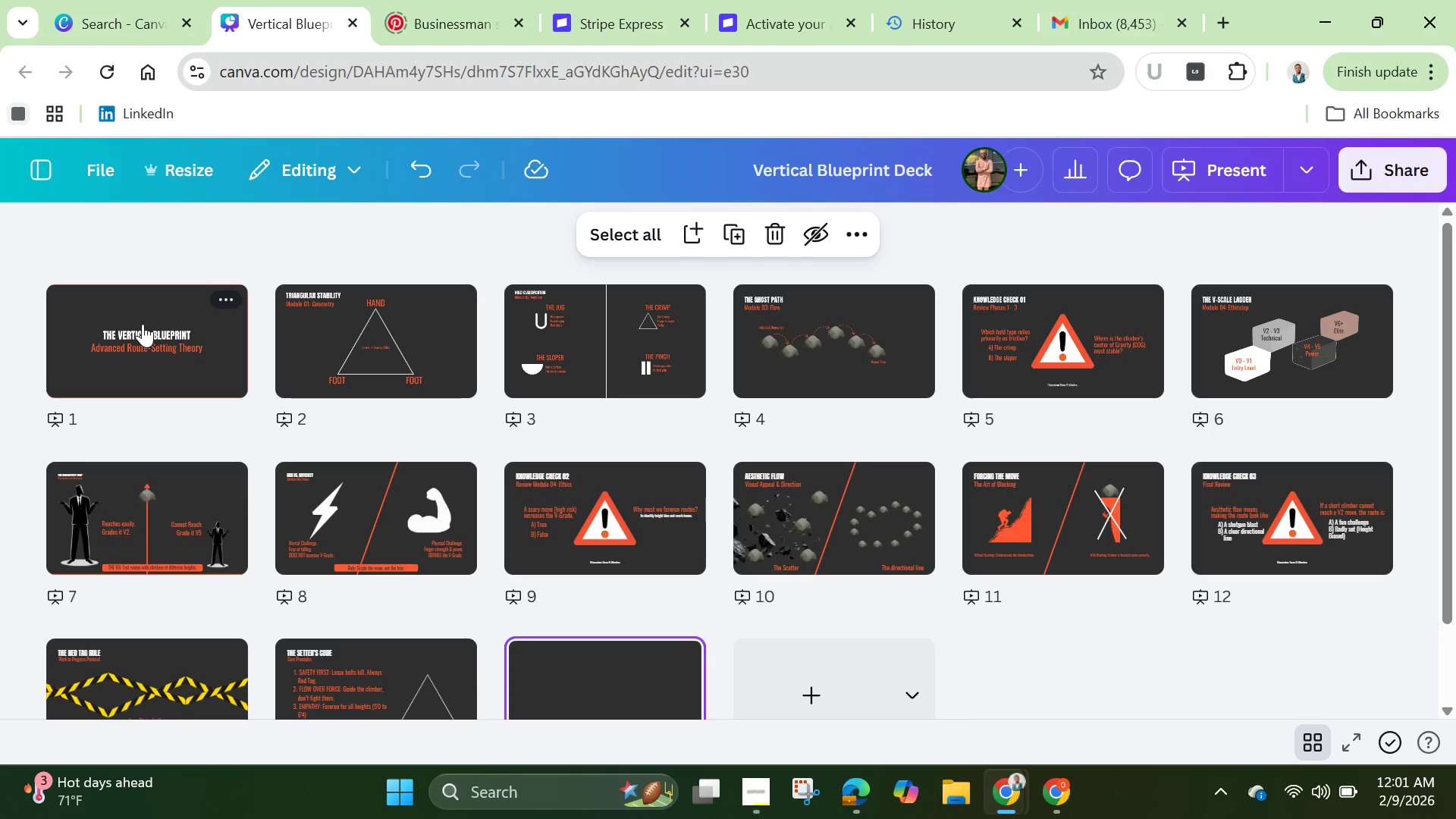 
double_click([143, 324])
 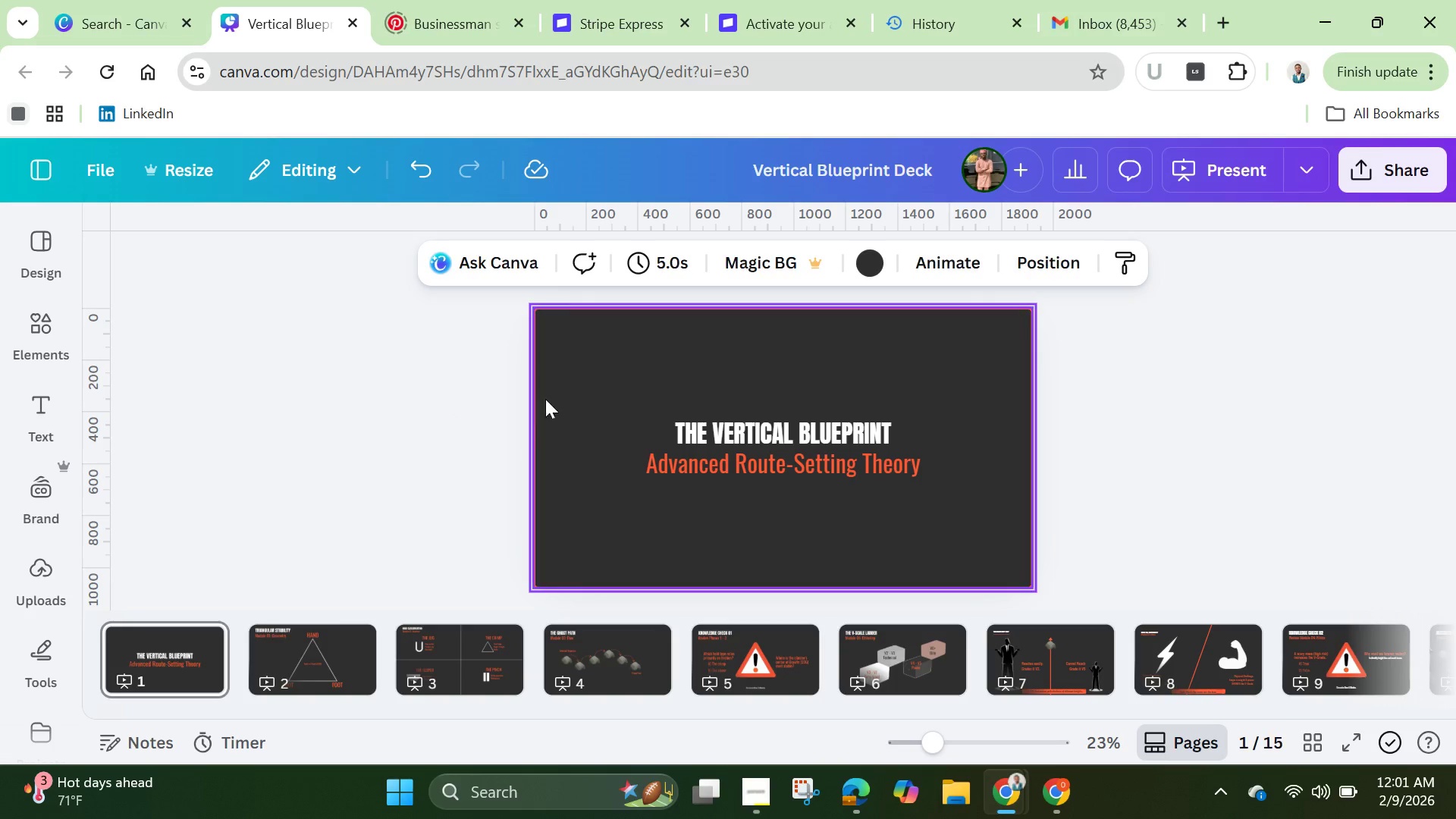 
left_click_drag(start_coordinate=[642, 384], to_coordinate=[717, 464])
 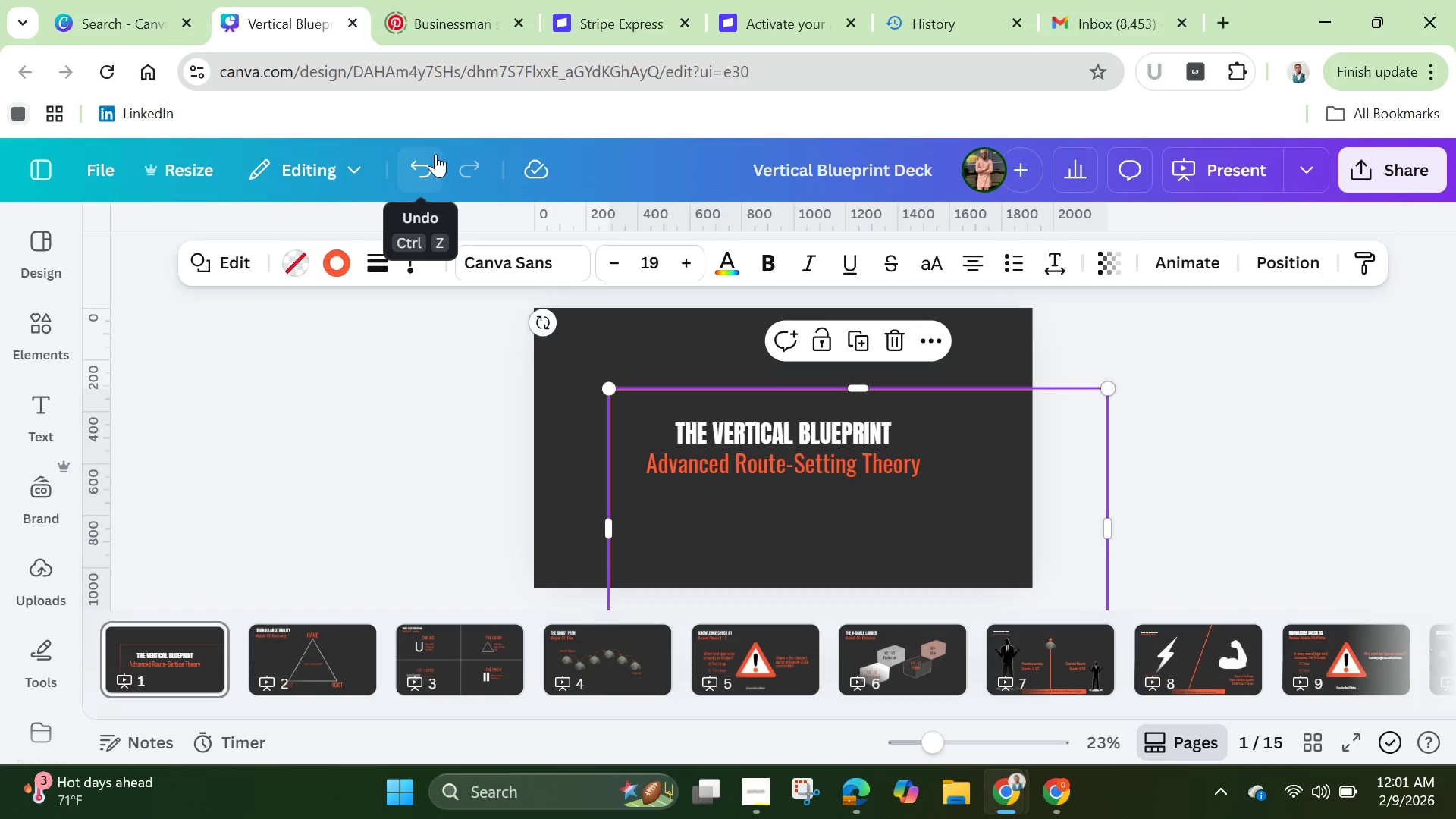 
left_click([426, 160])
 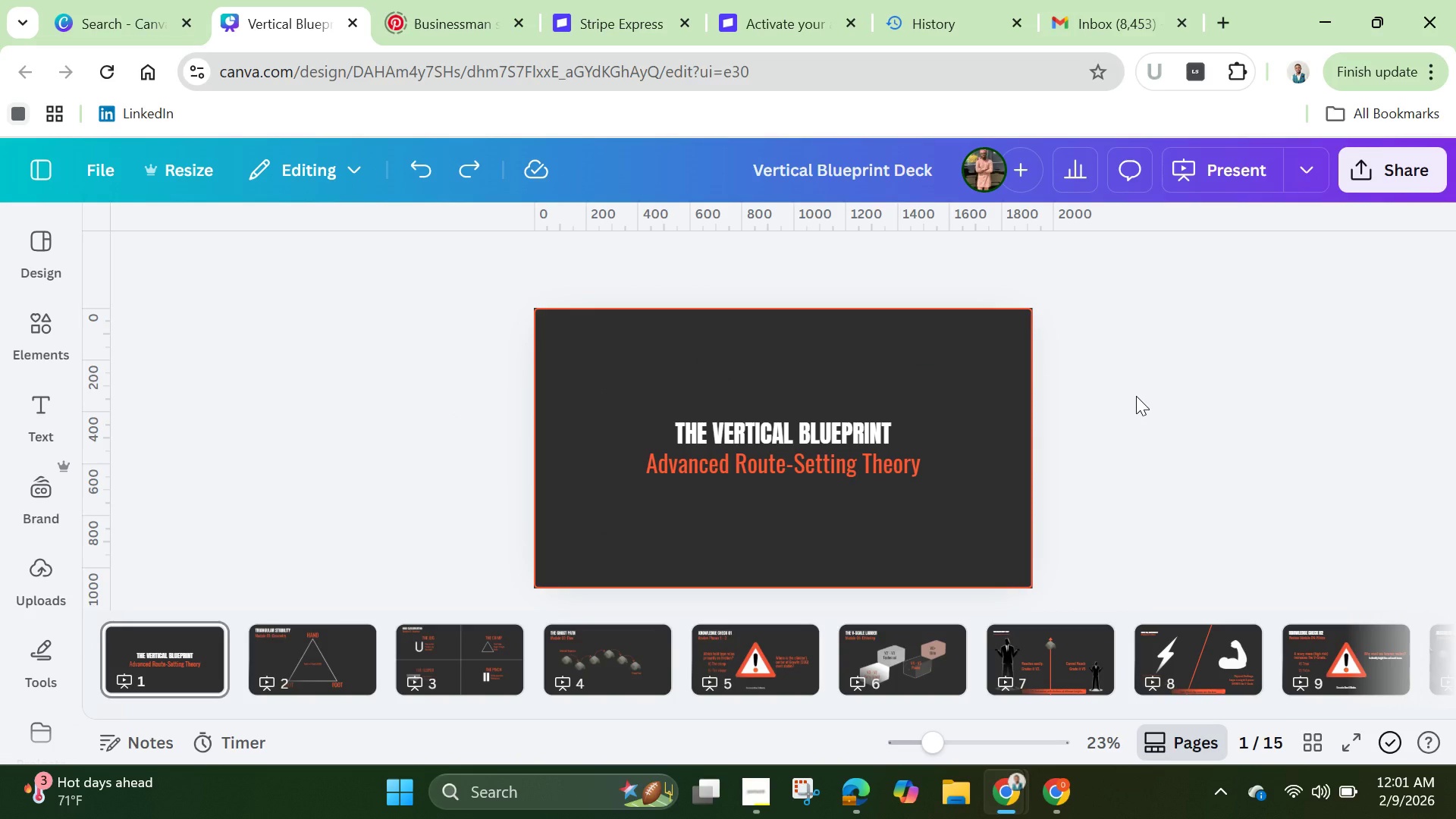 
wait(6.14)
 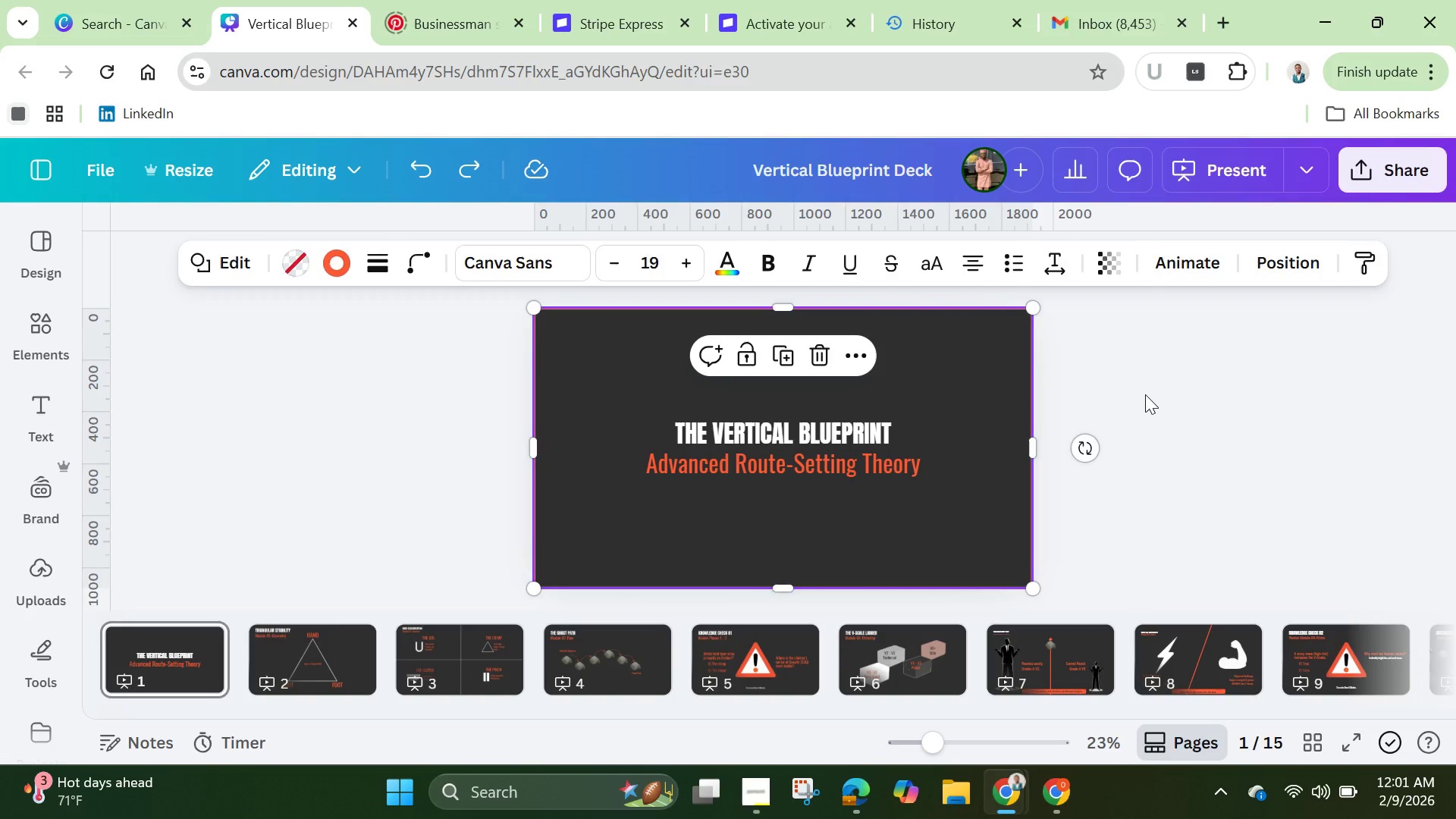 
left_click([797, 436])
 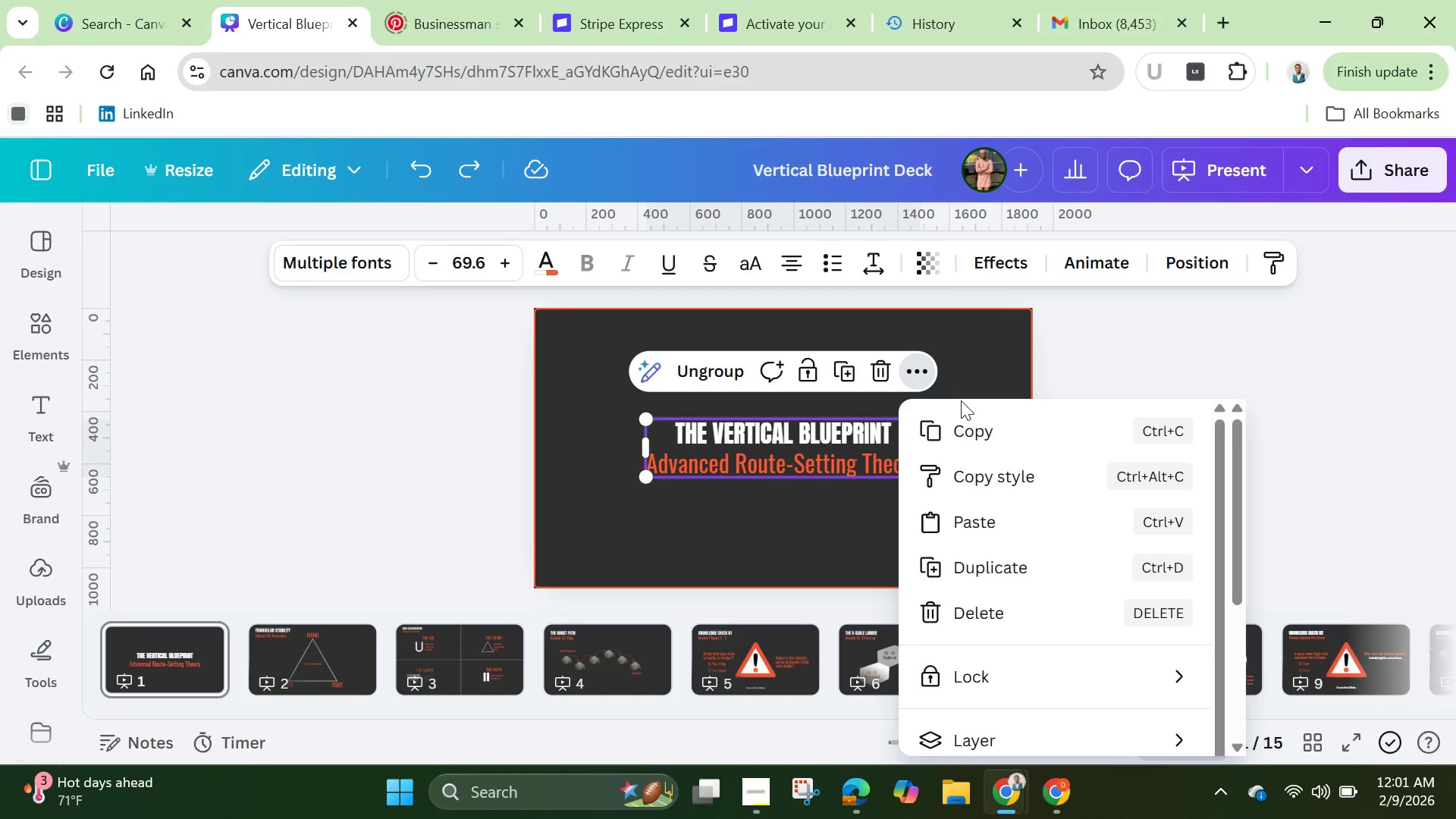 
left_click([984, 430])
 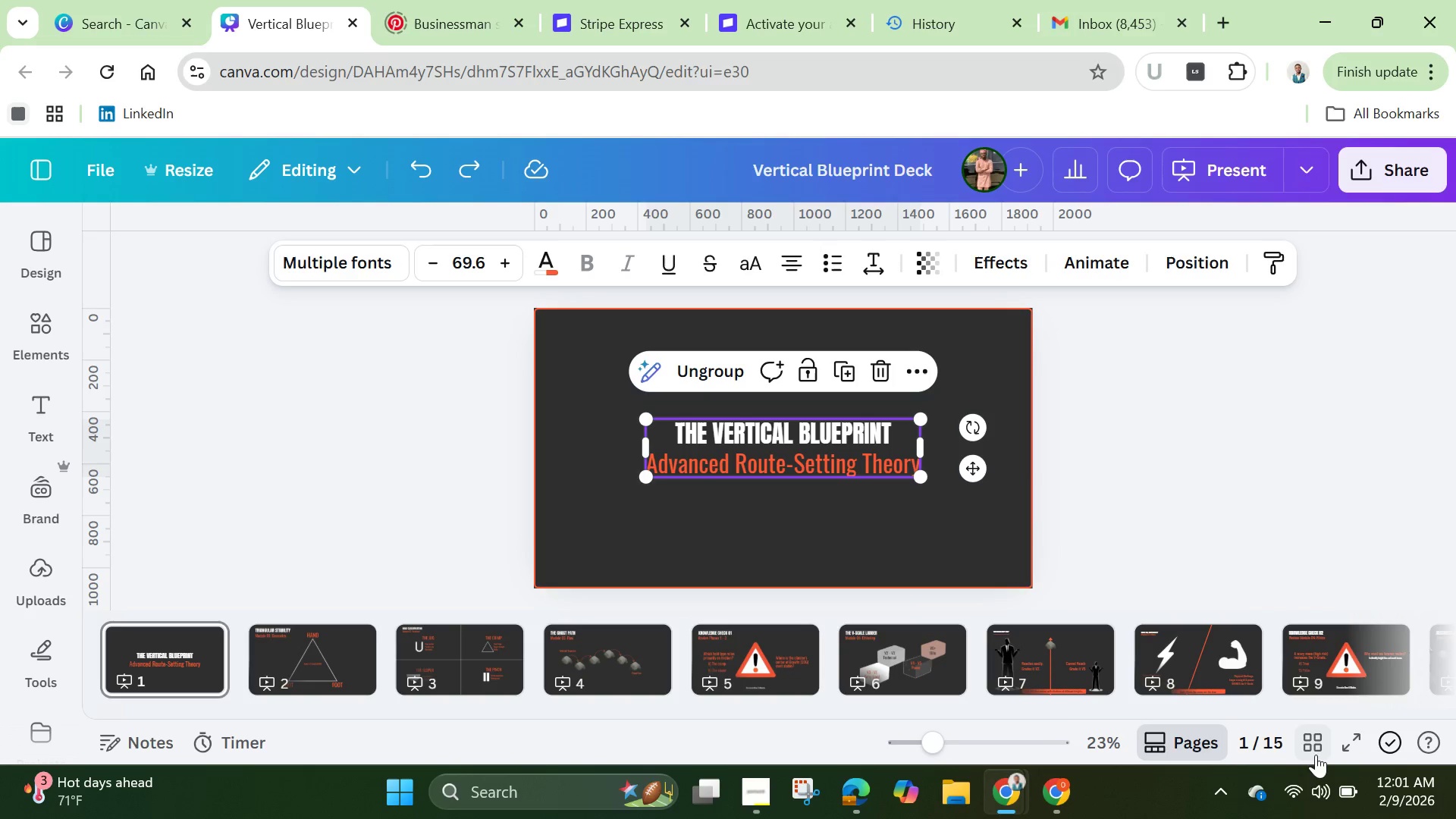 
left_click([1314, 746])
 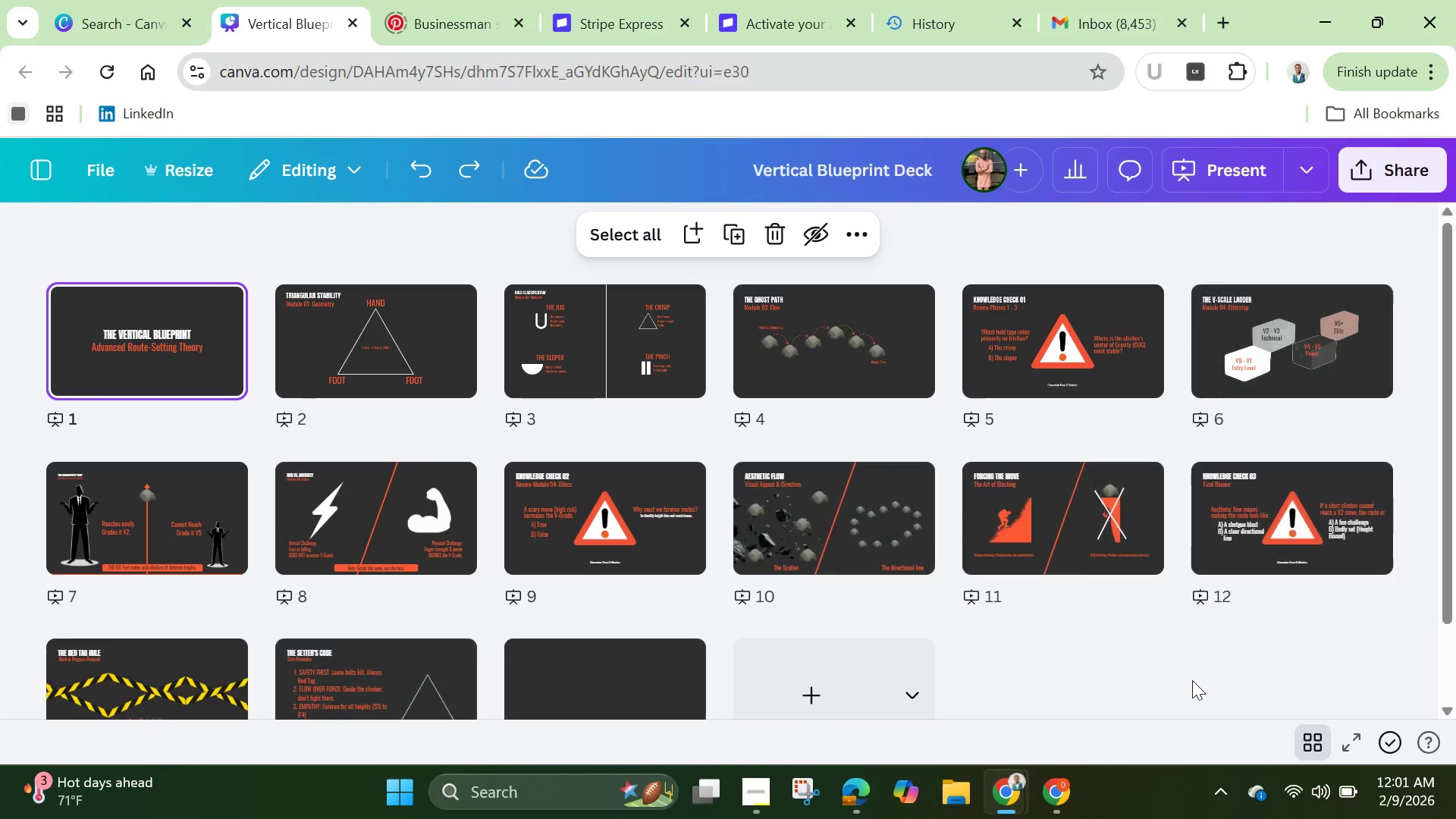 
scroll: coordinate [1183, 675], scroll_direction: down, amount: 2.0
 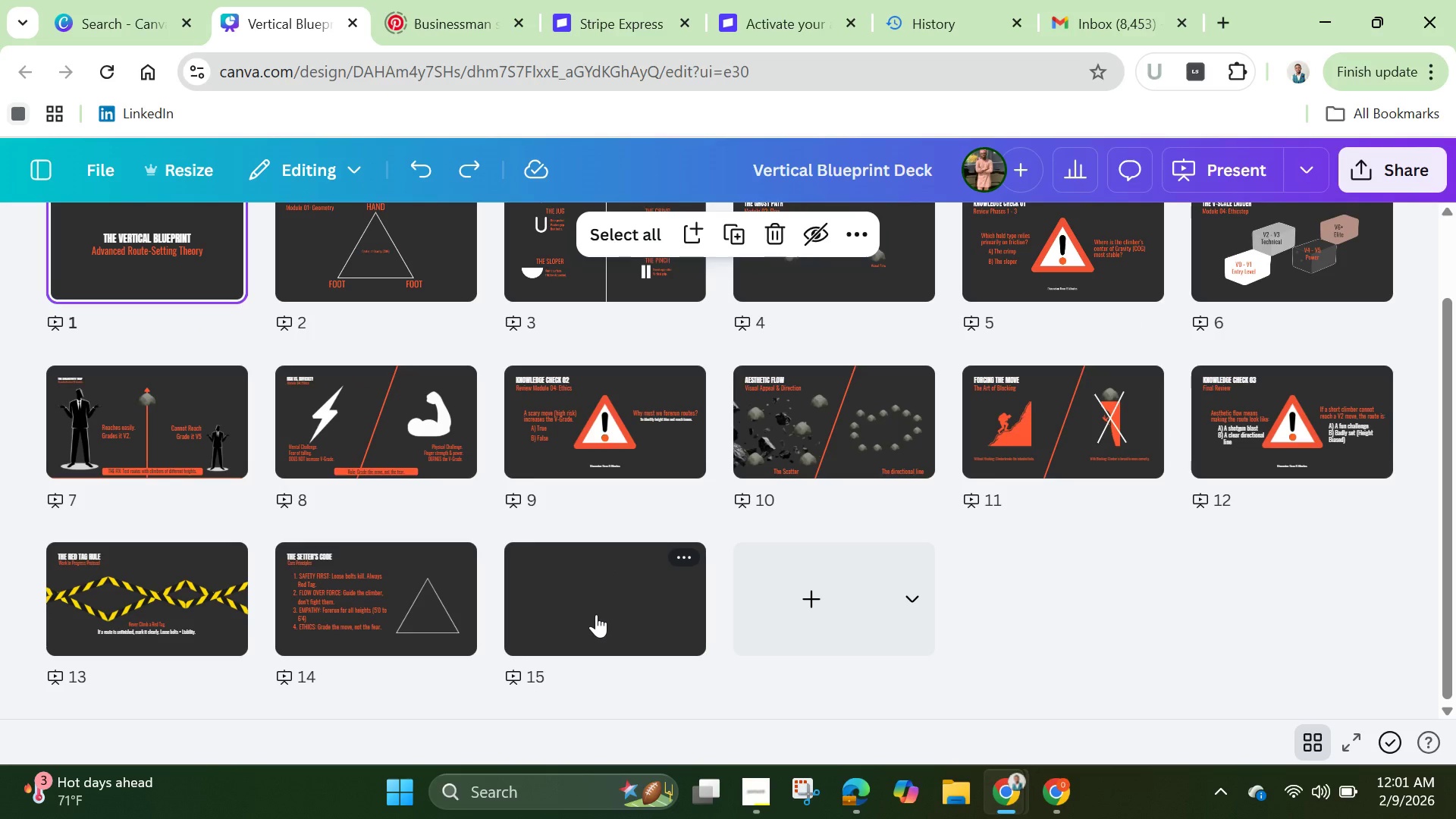 
double_click([596, 613])
 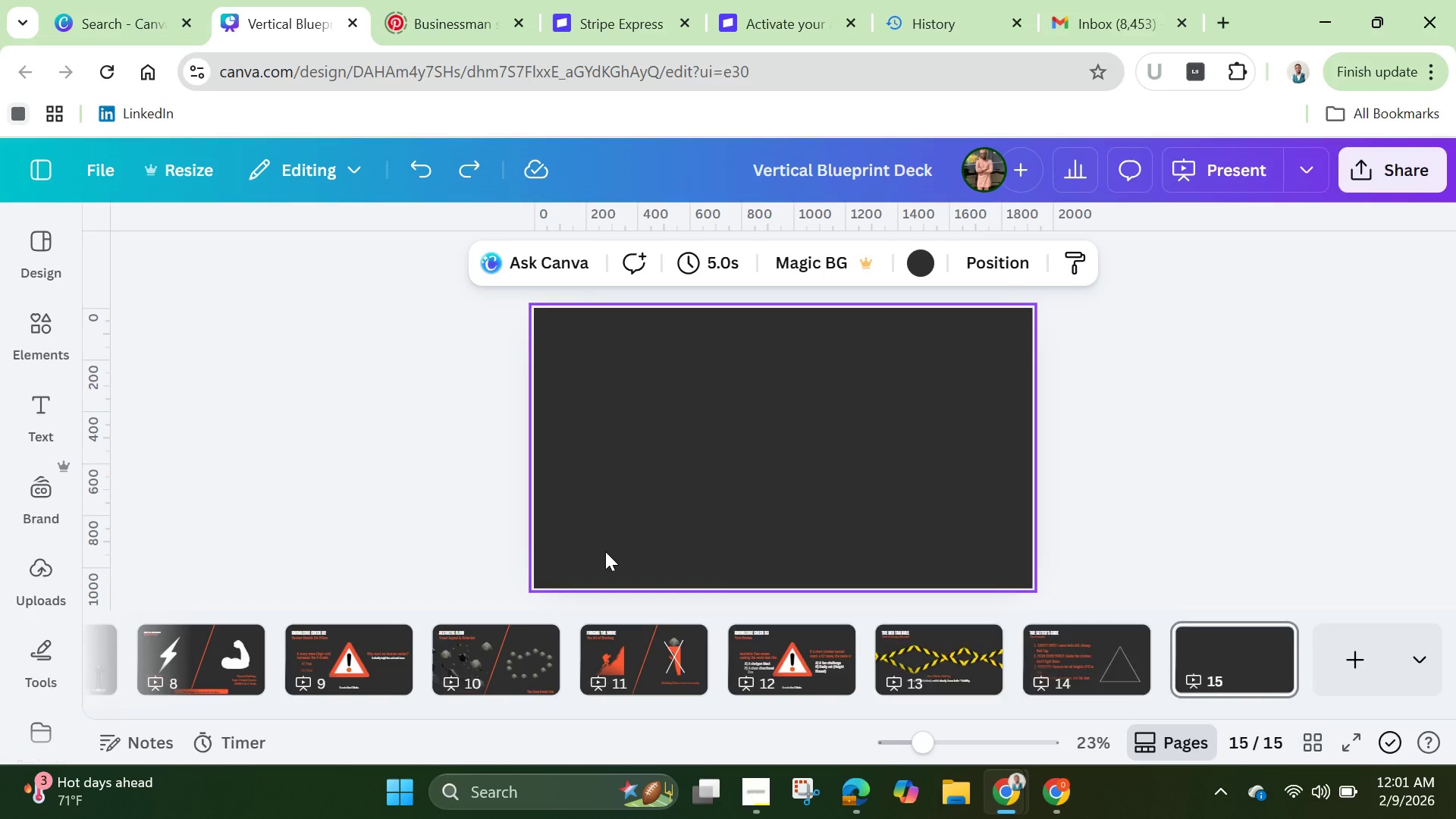 
key(Control+V)
 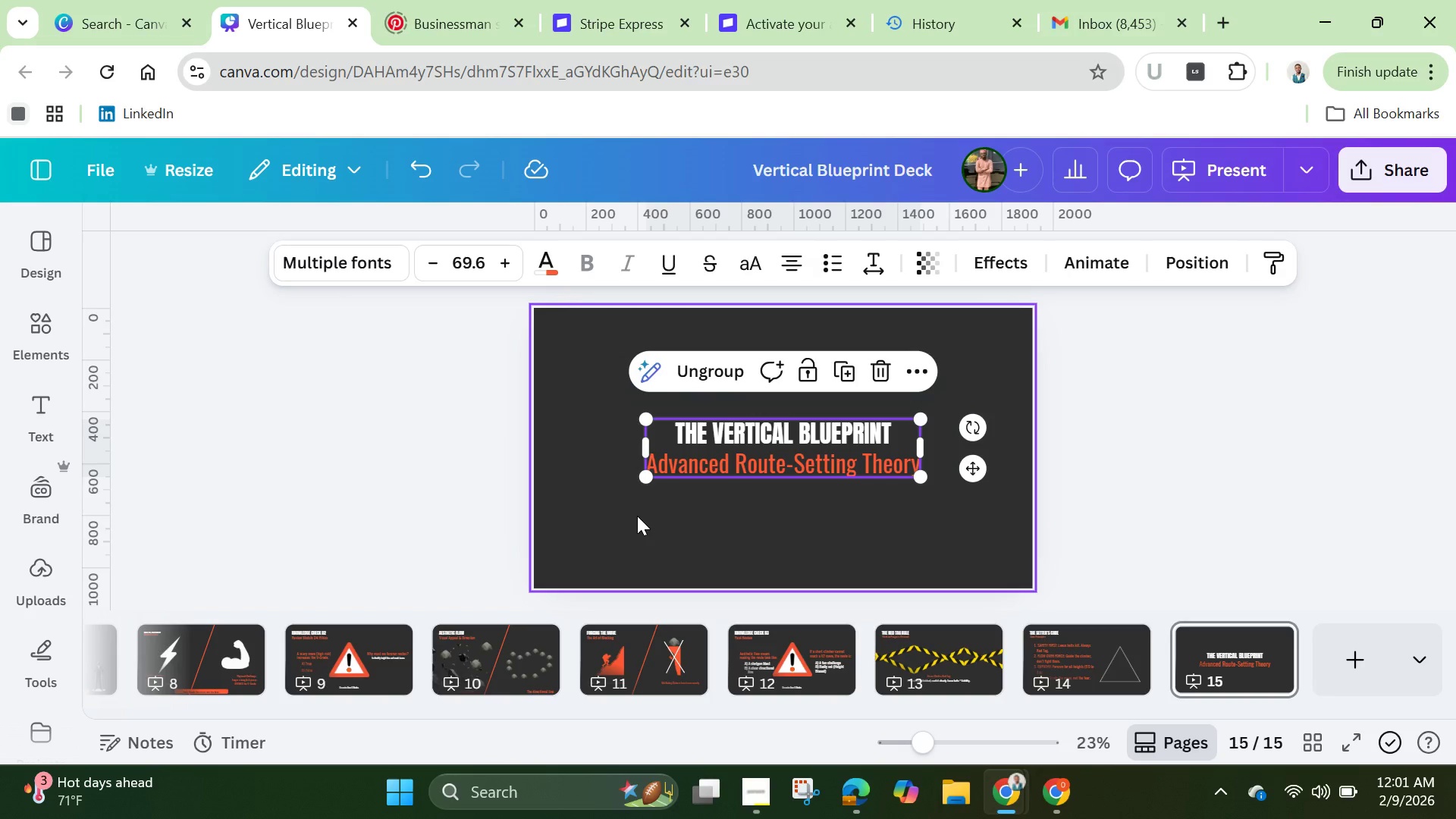 
wait(10.81)
 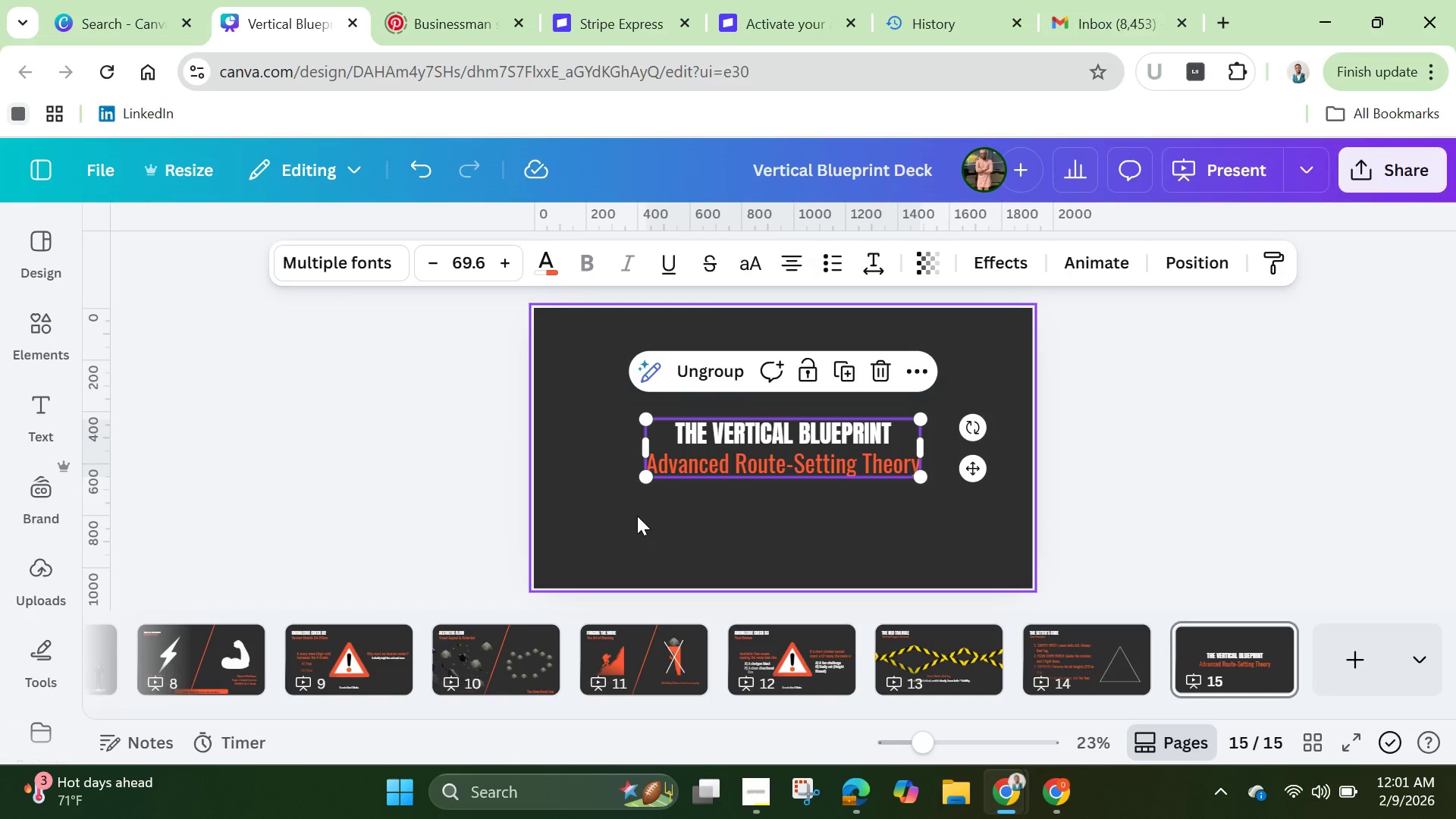 
left_click([788, 538])
 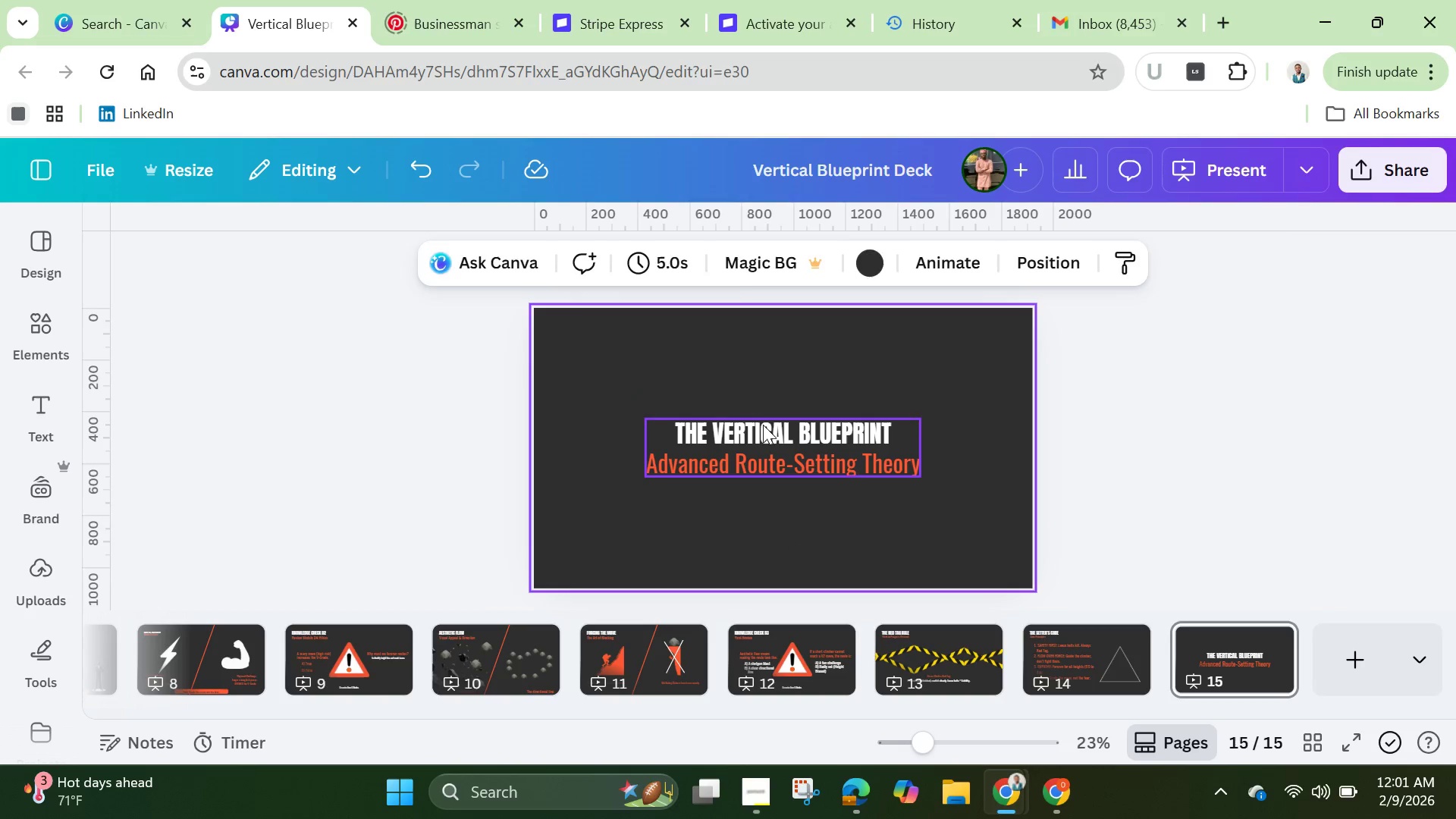 
left_click([763, 424])
 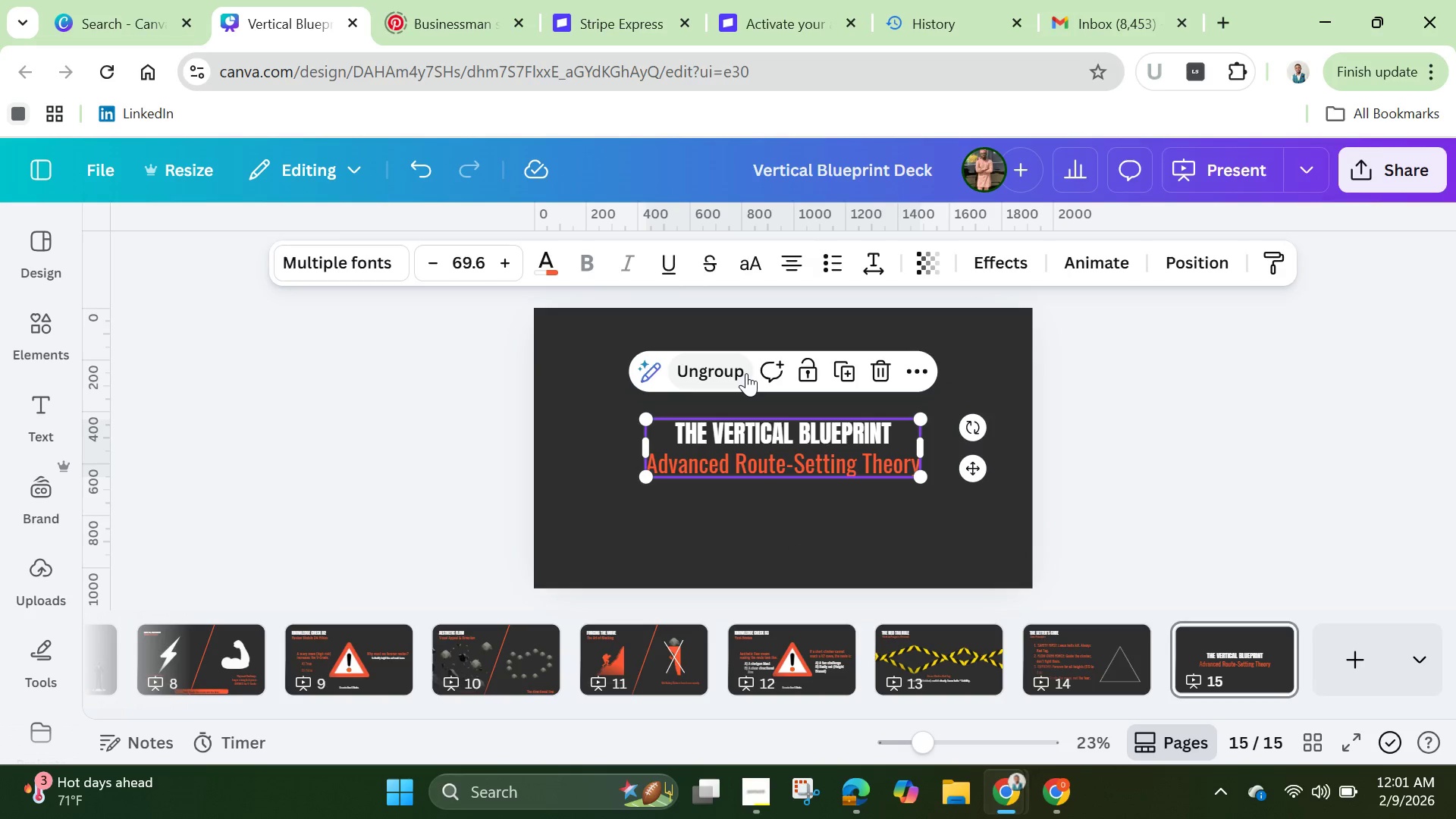 
left_click([745, 373])
 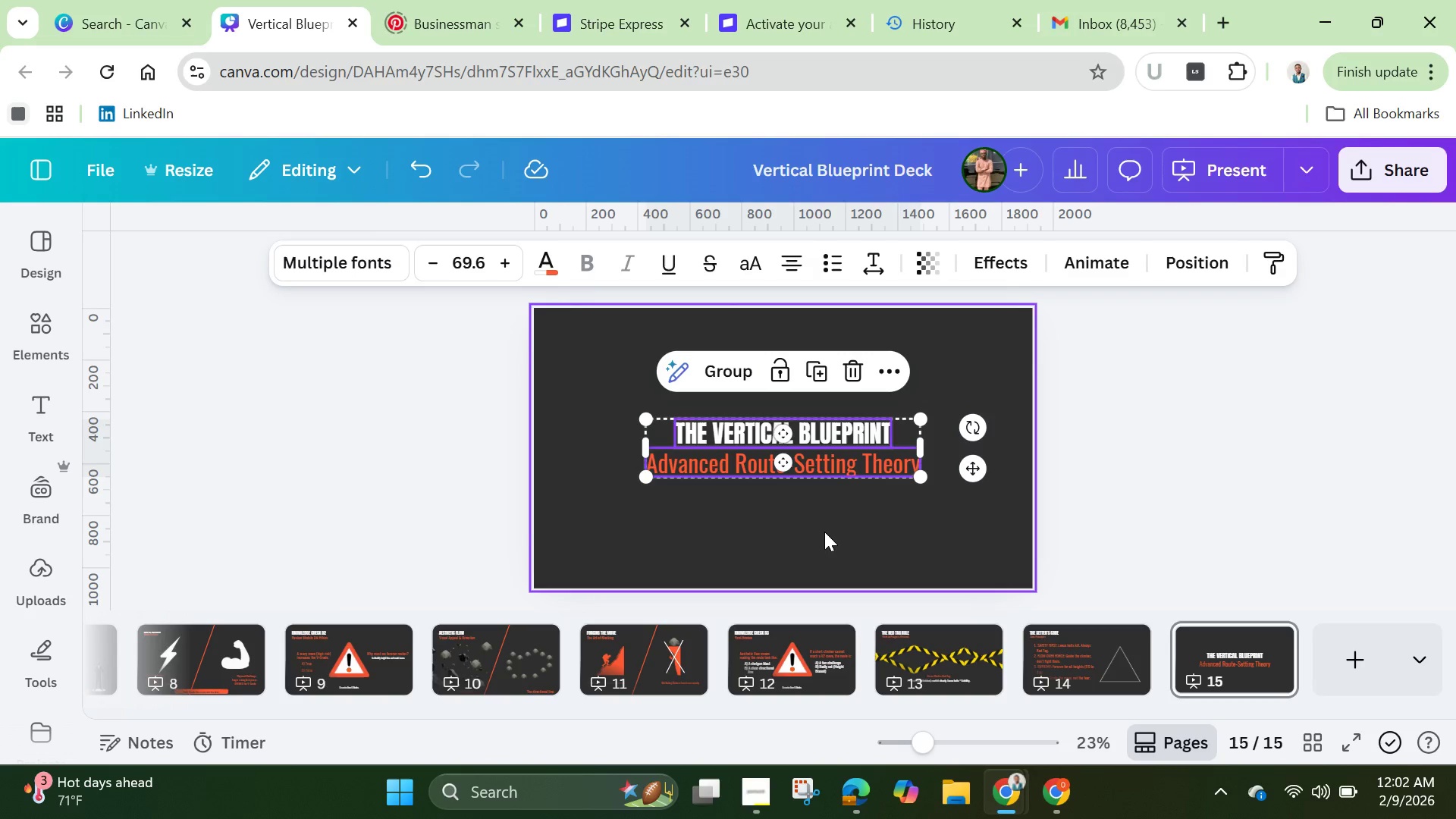 
left_click([822, 538])
 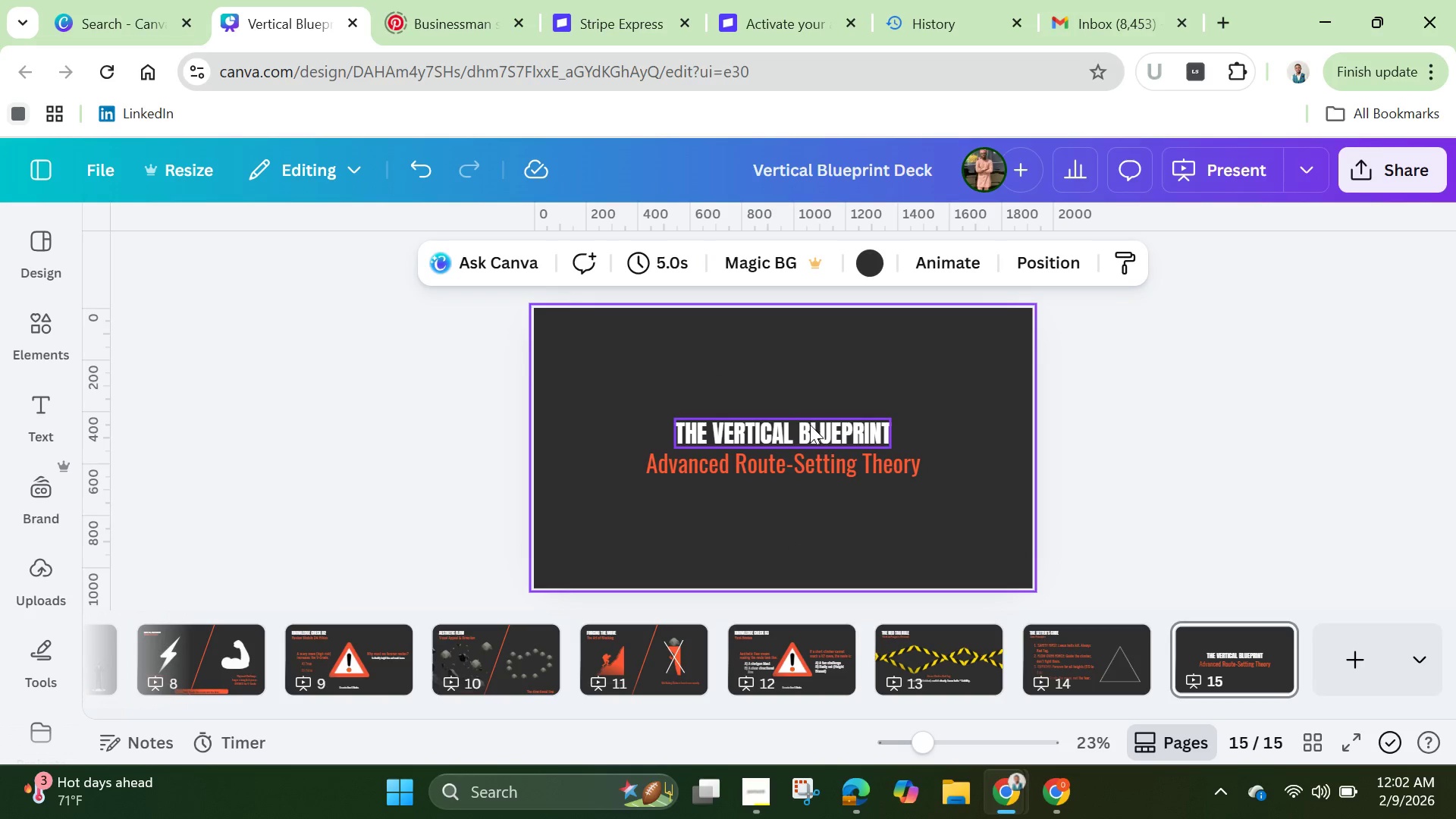 
left_click([810, 425])
 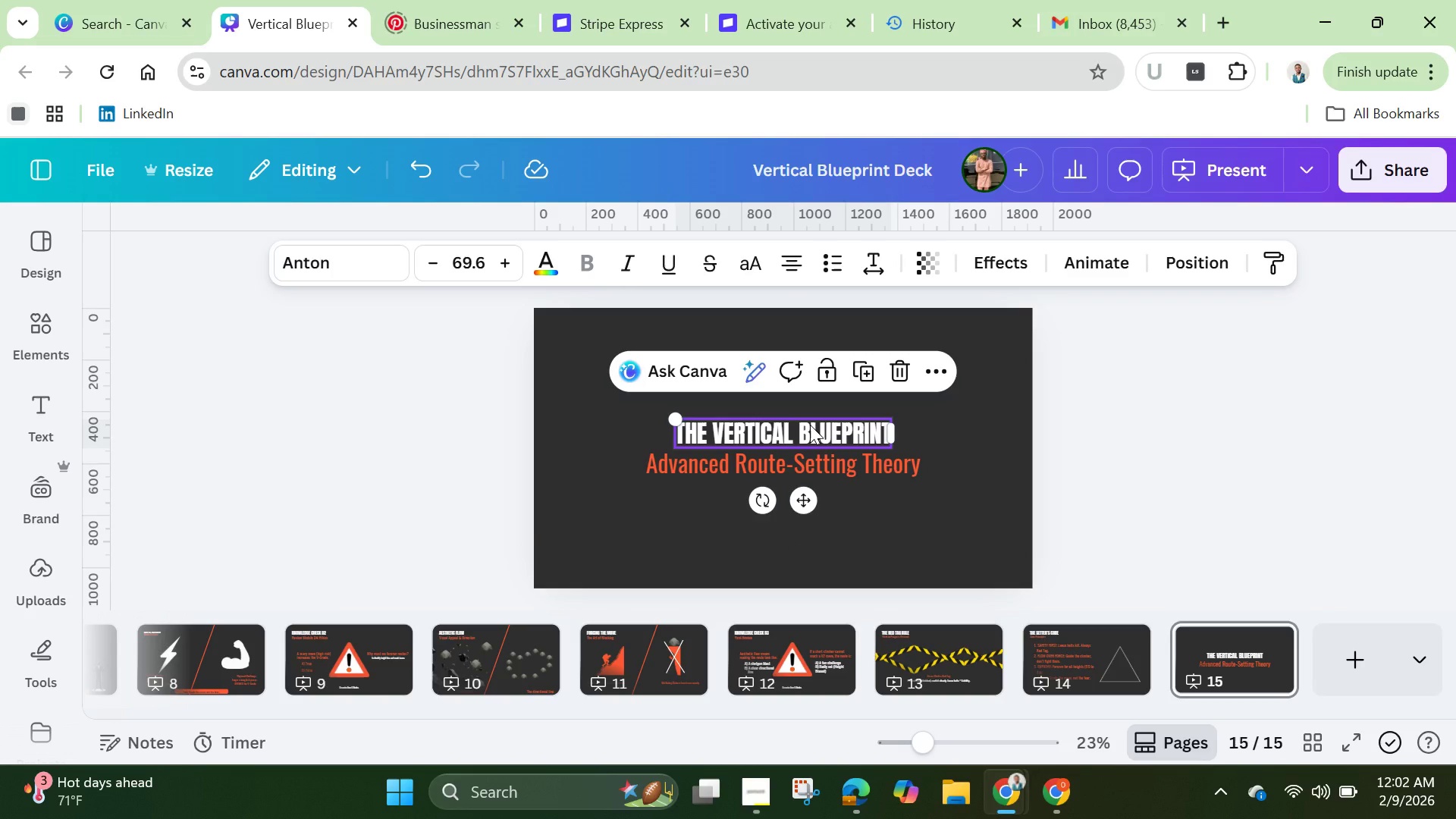 
double_click([810, 425])
 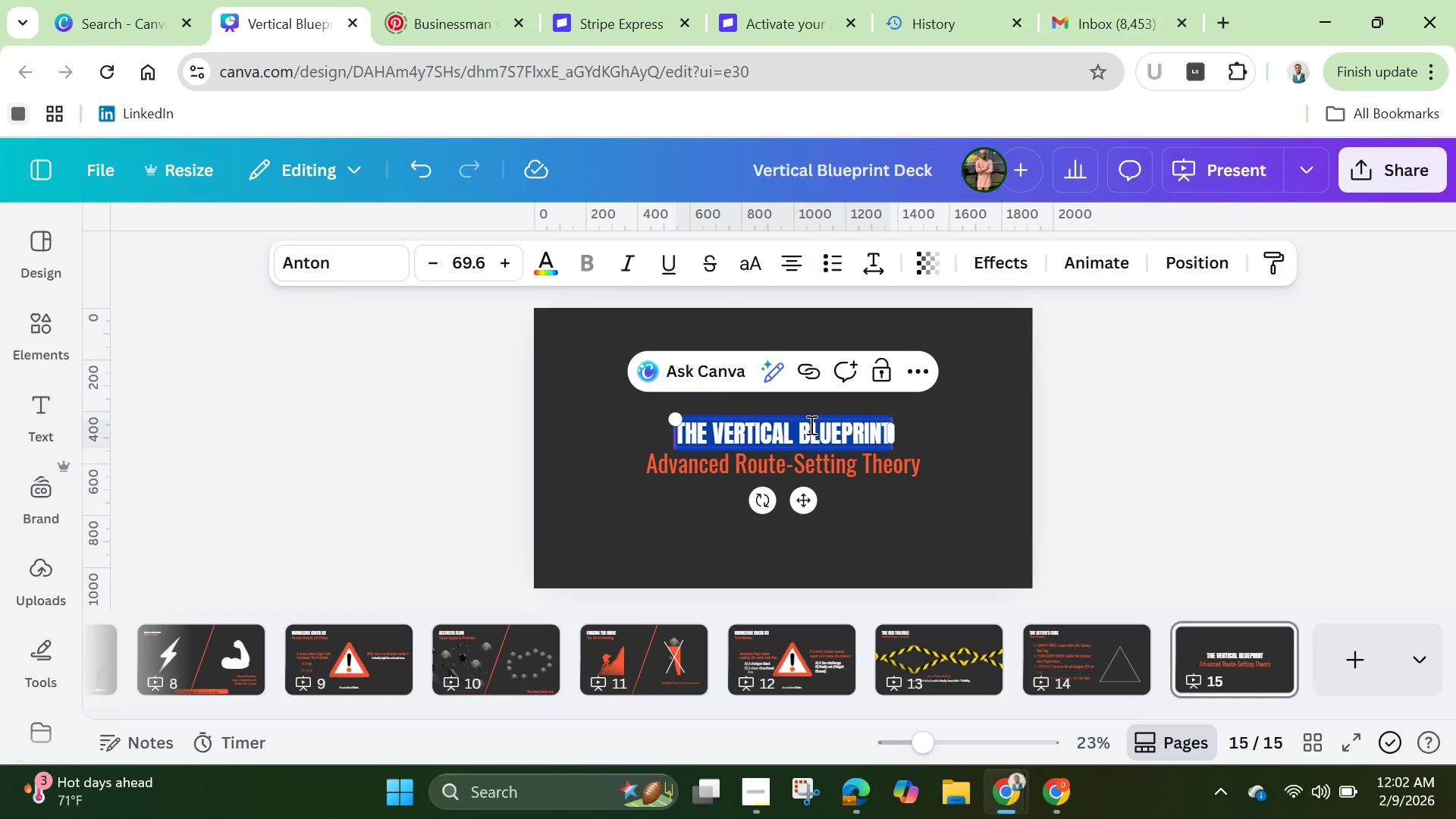 
key(Backspace)
type(Tr)
key(Backspace)
type(RA)
 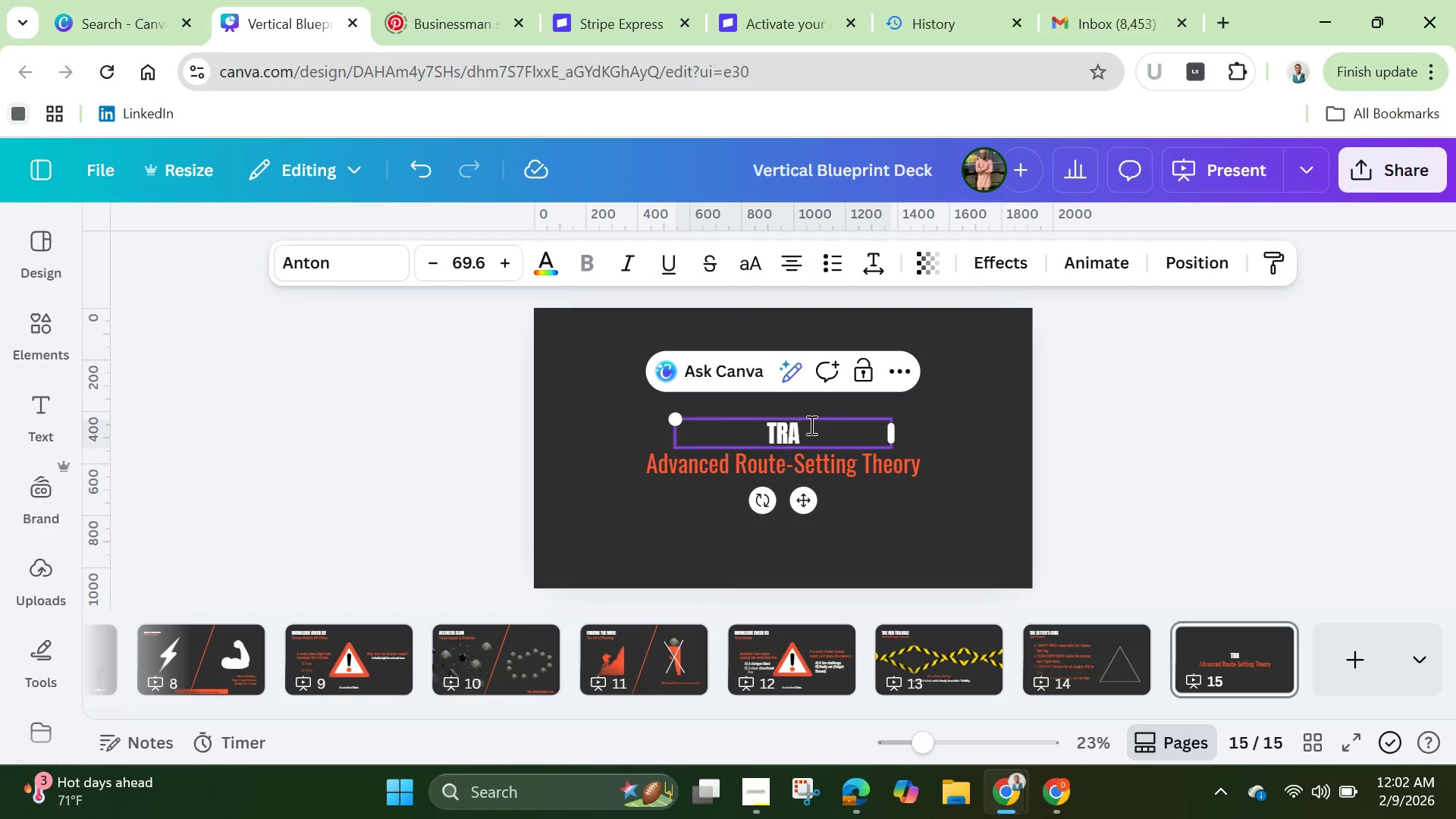 
type(INING COMPLETE)
 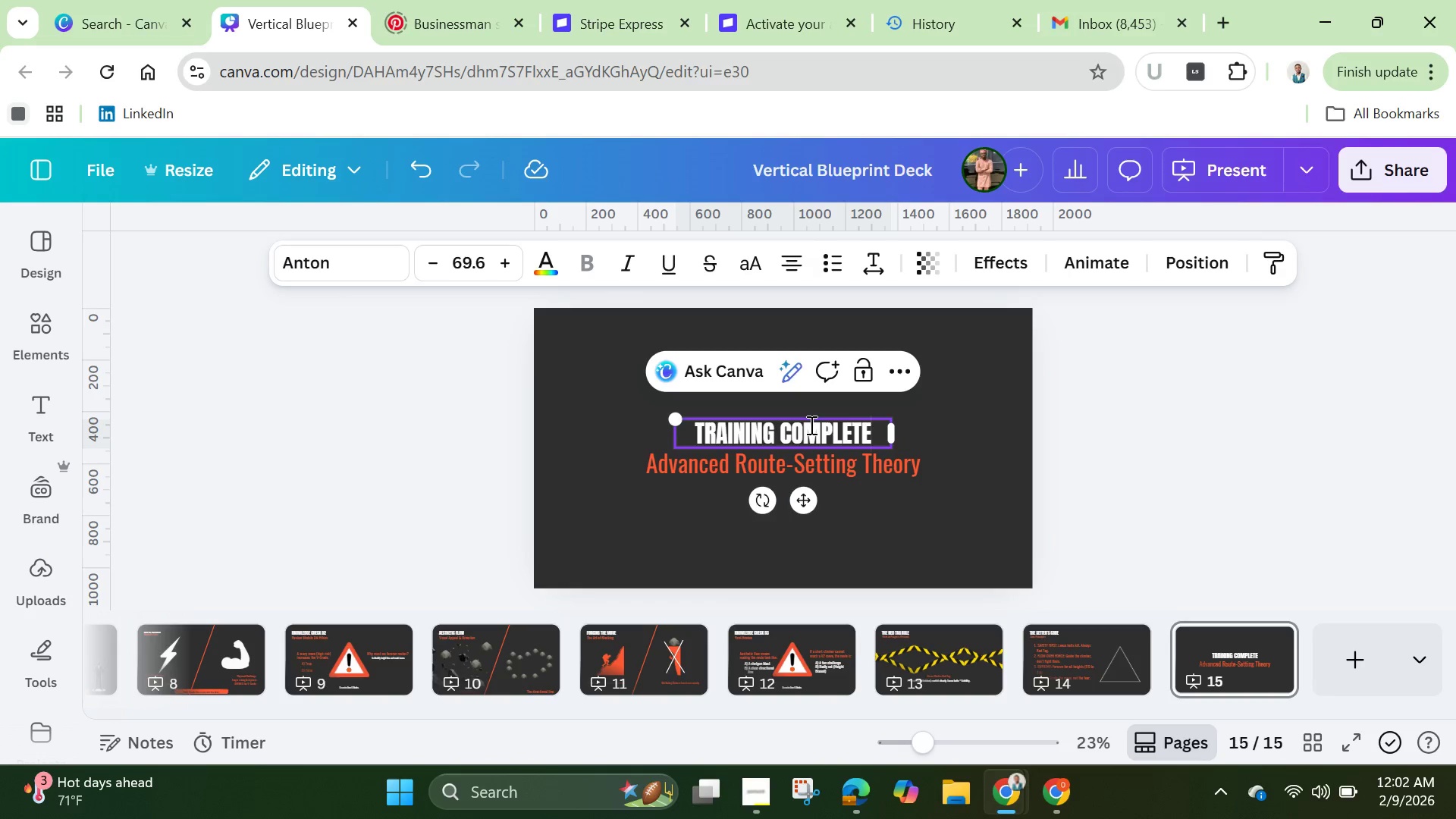 
wait(5.26)
 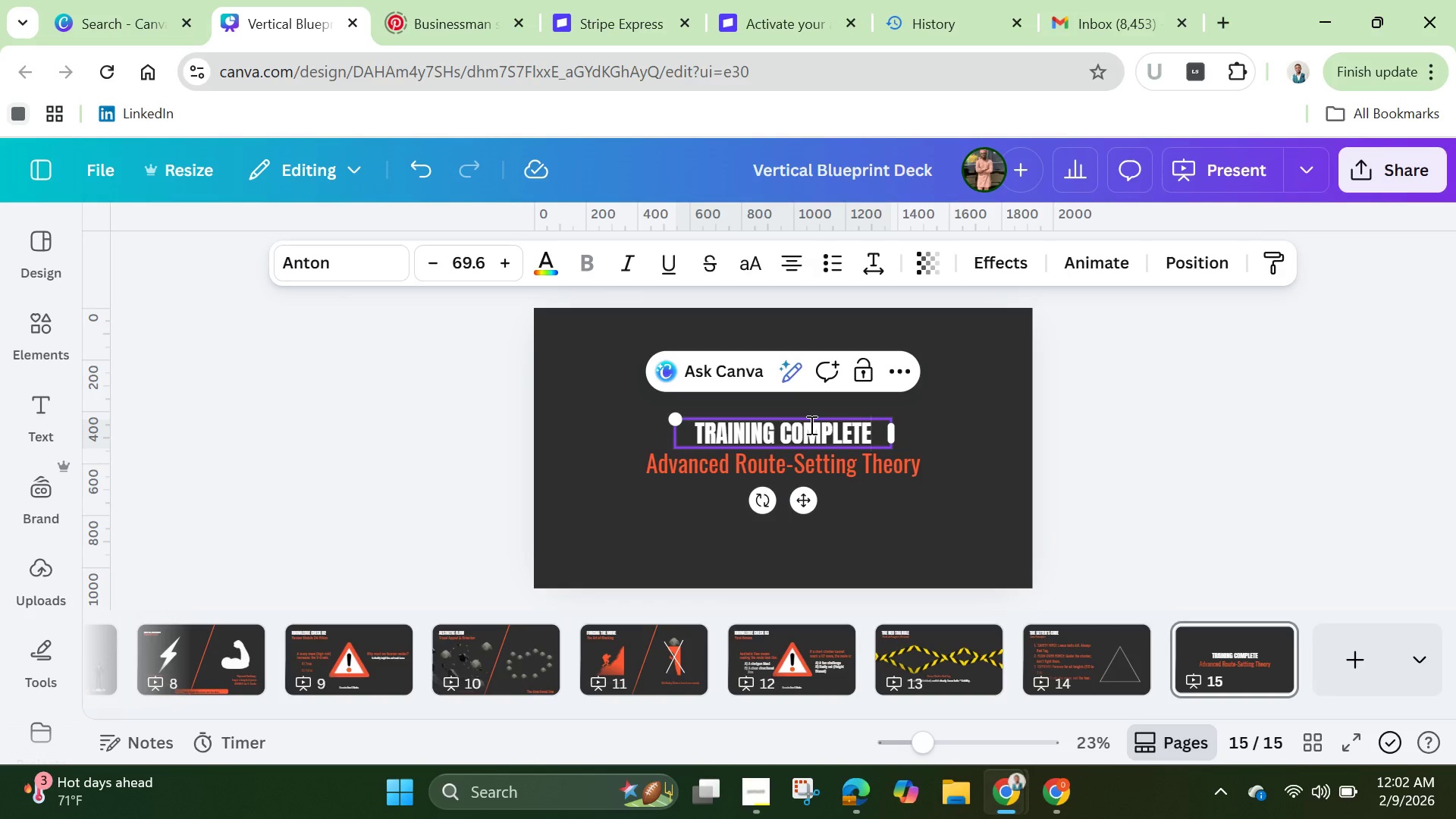 
left_click([827, 471])
 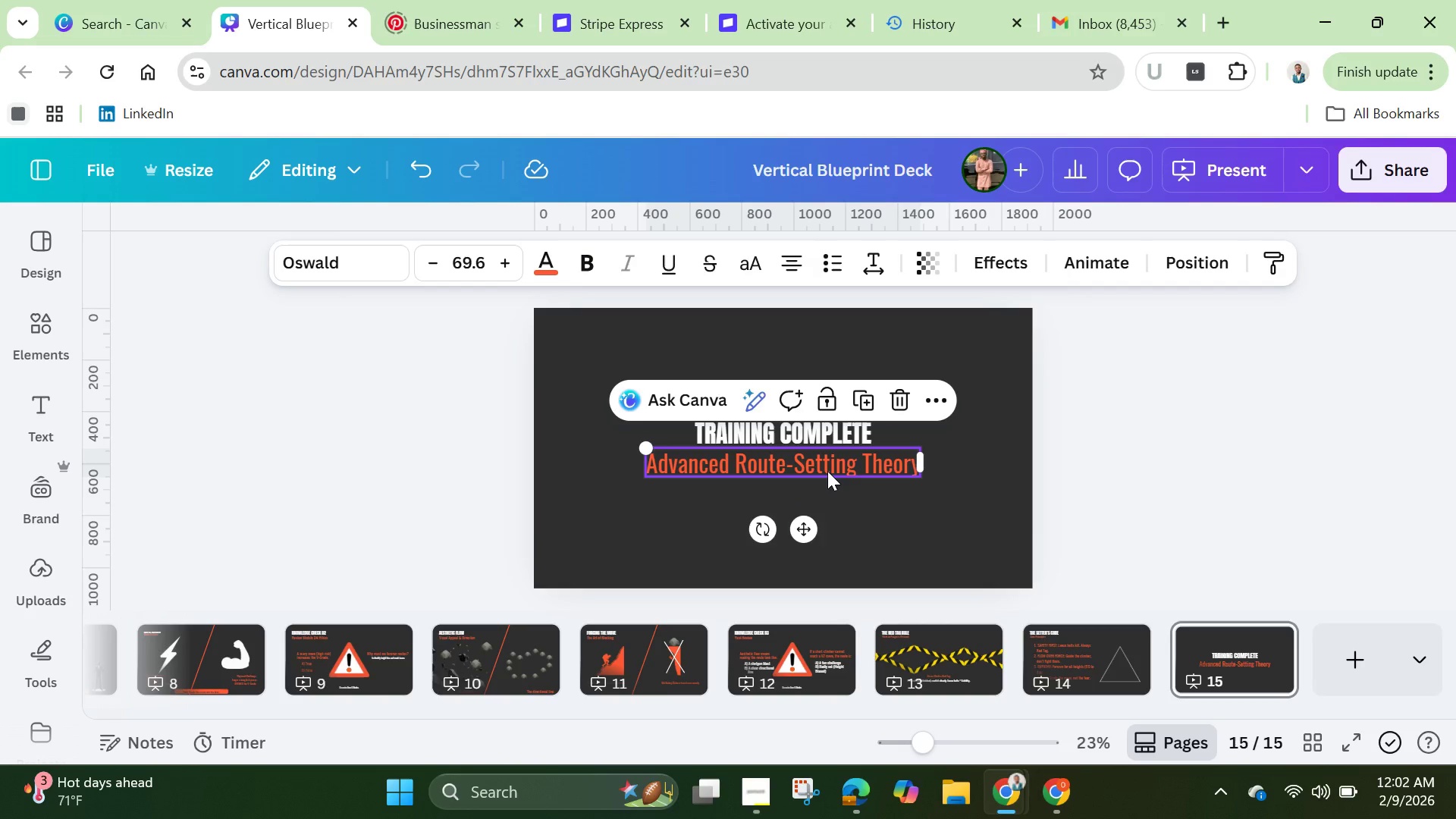 
left_click([827, 471])
 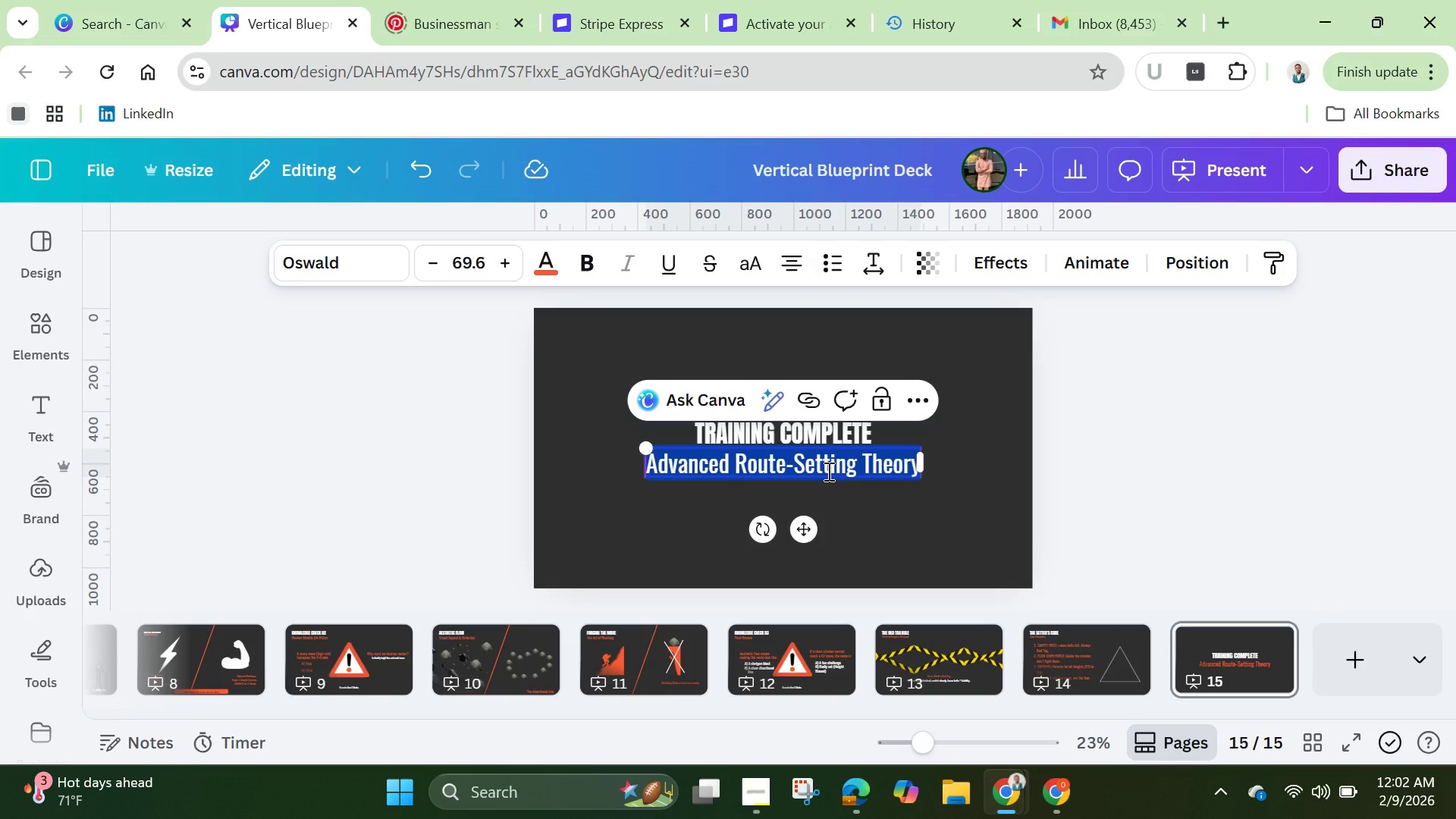 
key(Backspace)
type(Welcome to the TEam.)
 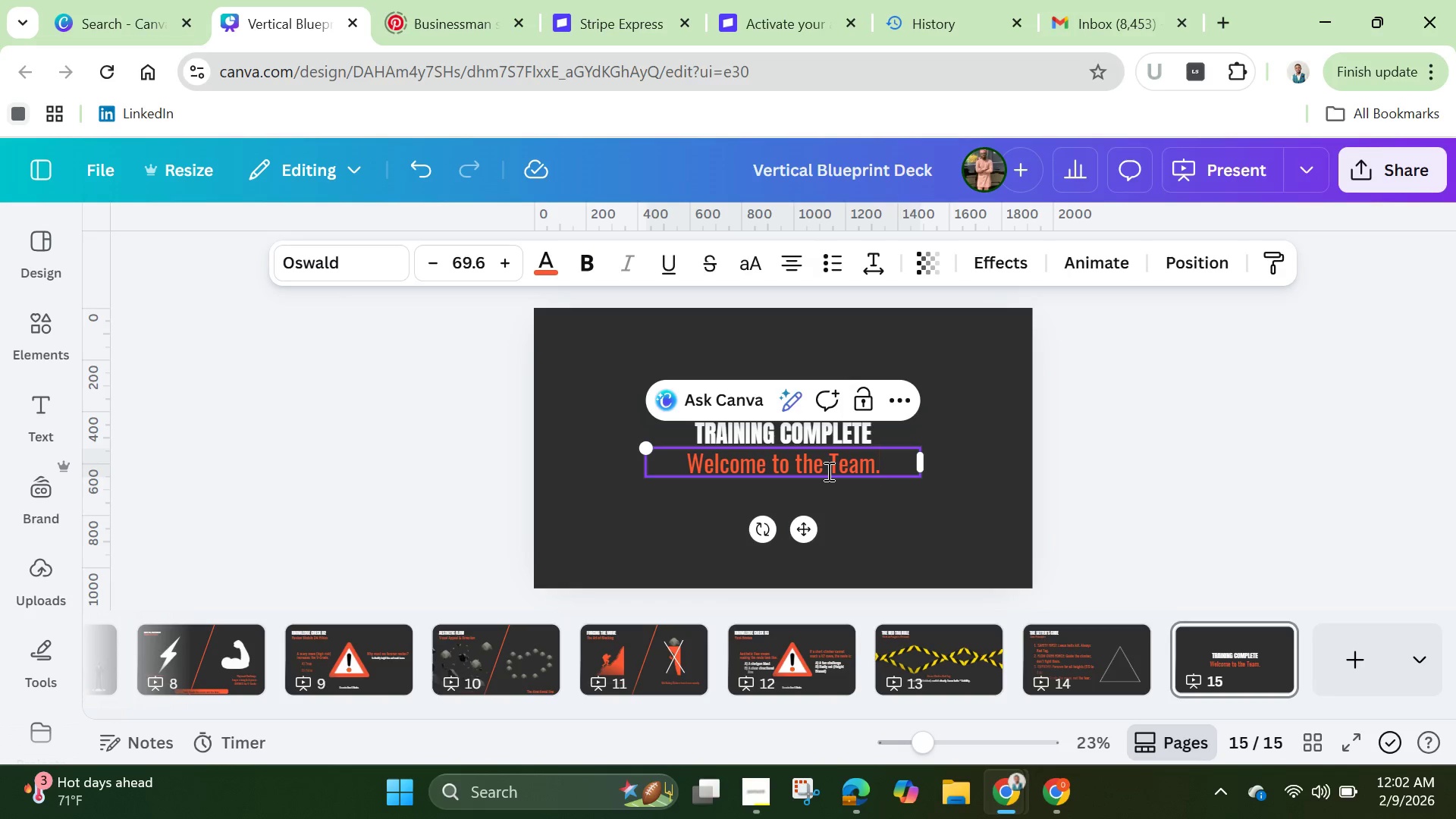 
wait(25.7)
 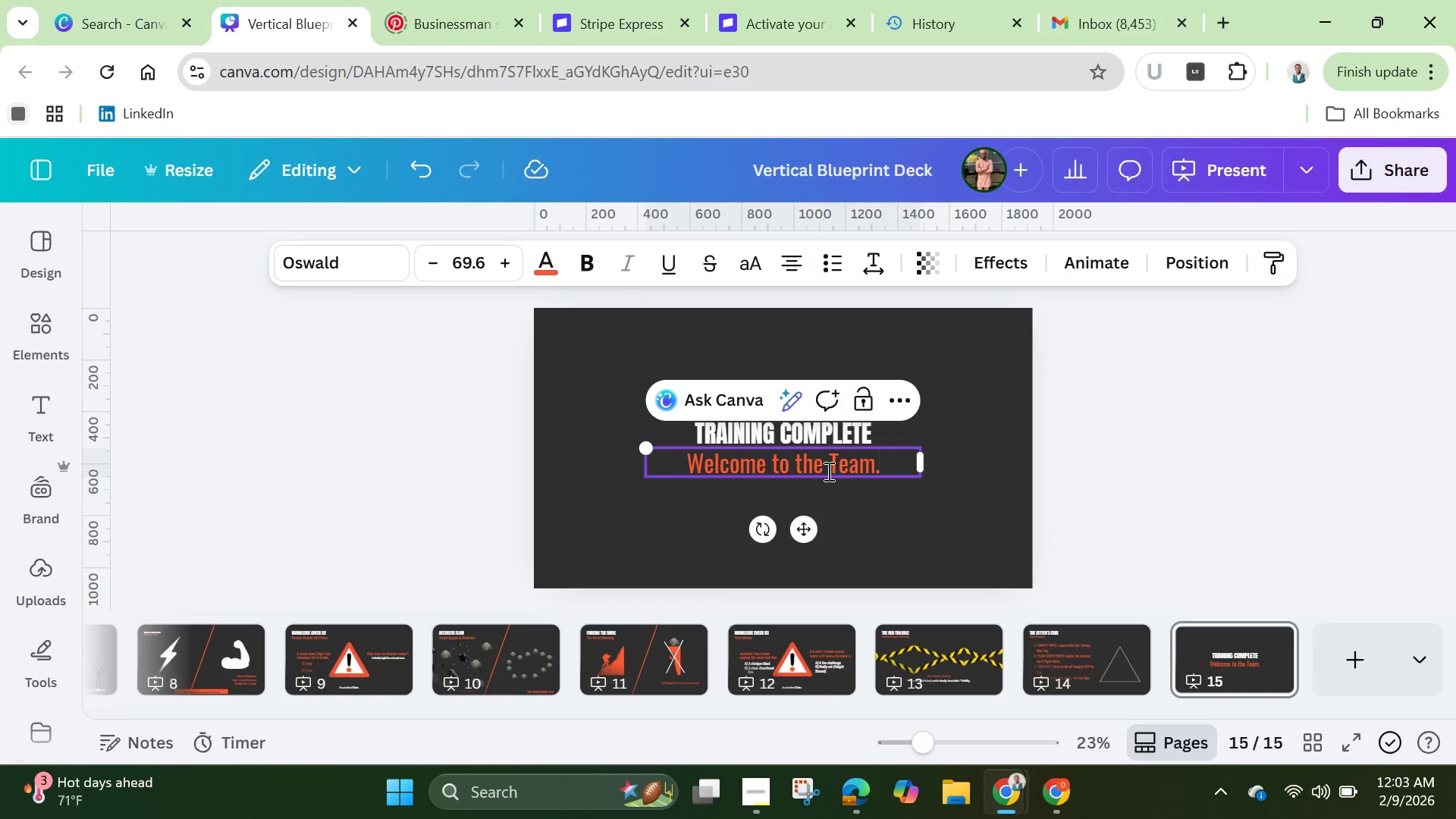 
left_click([863, 467])
 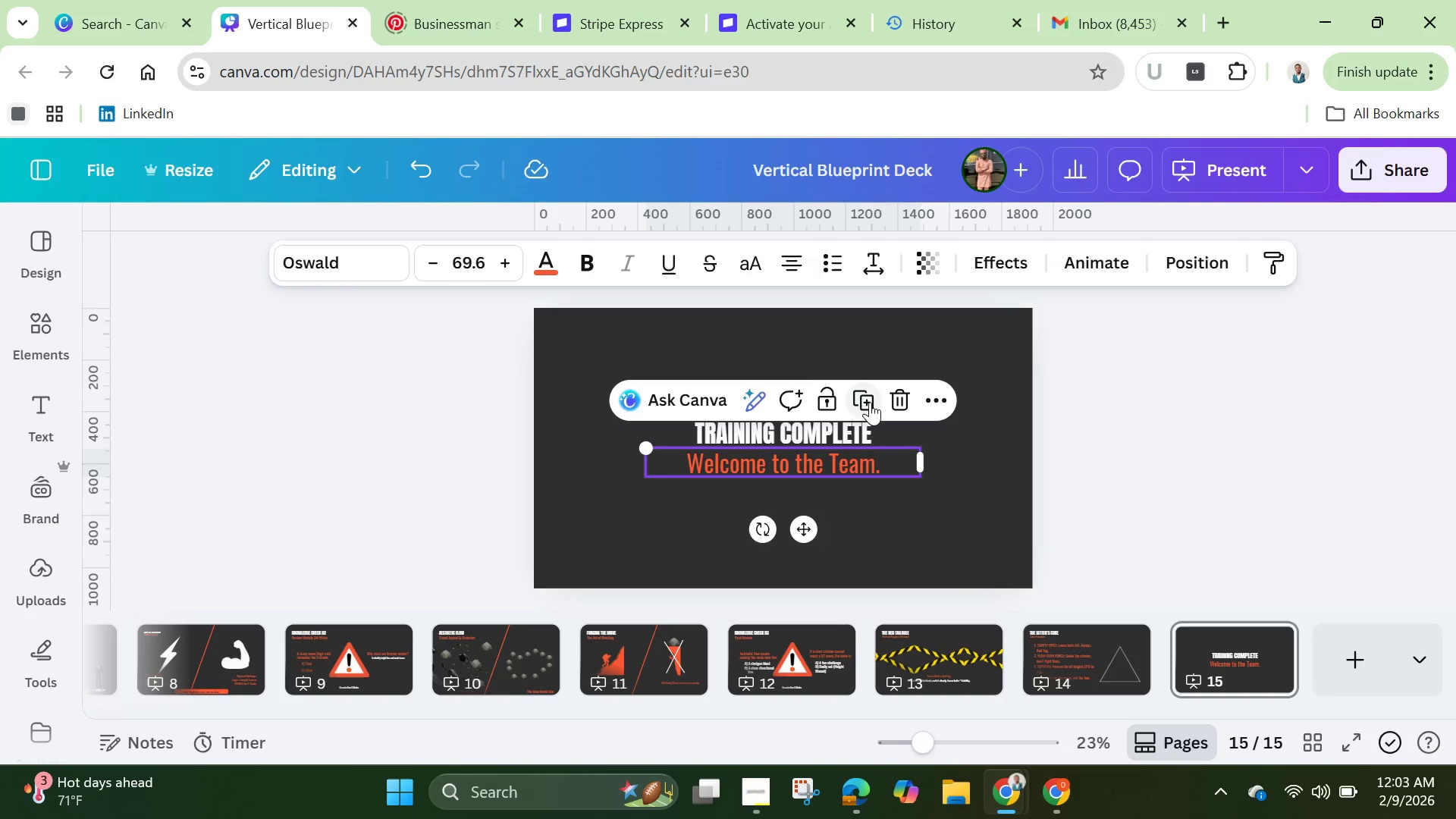 
left_click([868, 400])
 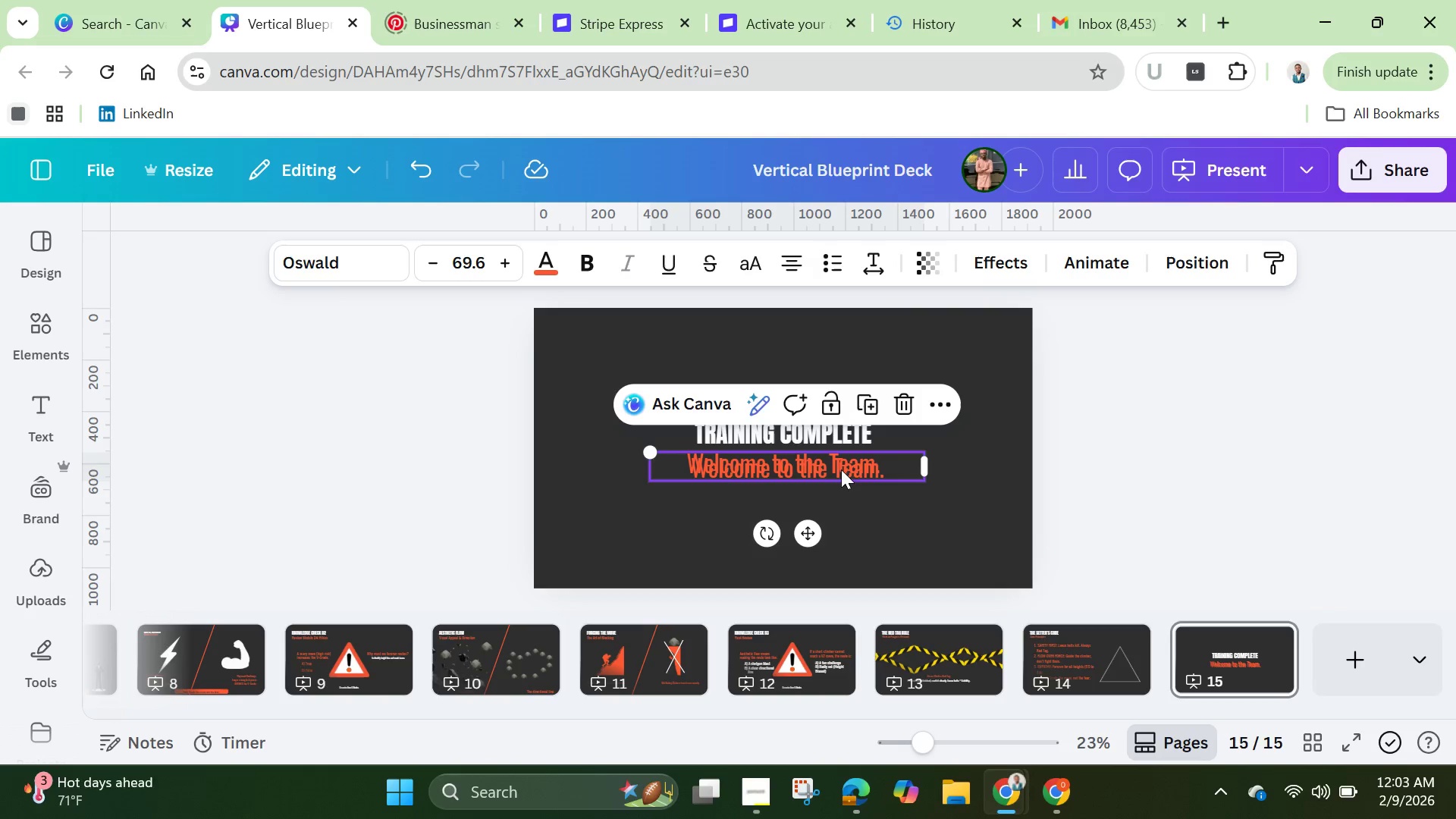 
left_click_drag(start_coordinate=[839, 466], to_coordinate=[826, 488])
 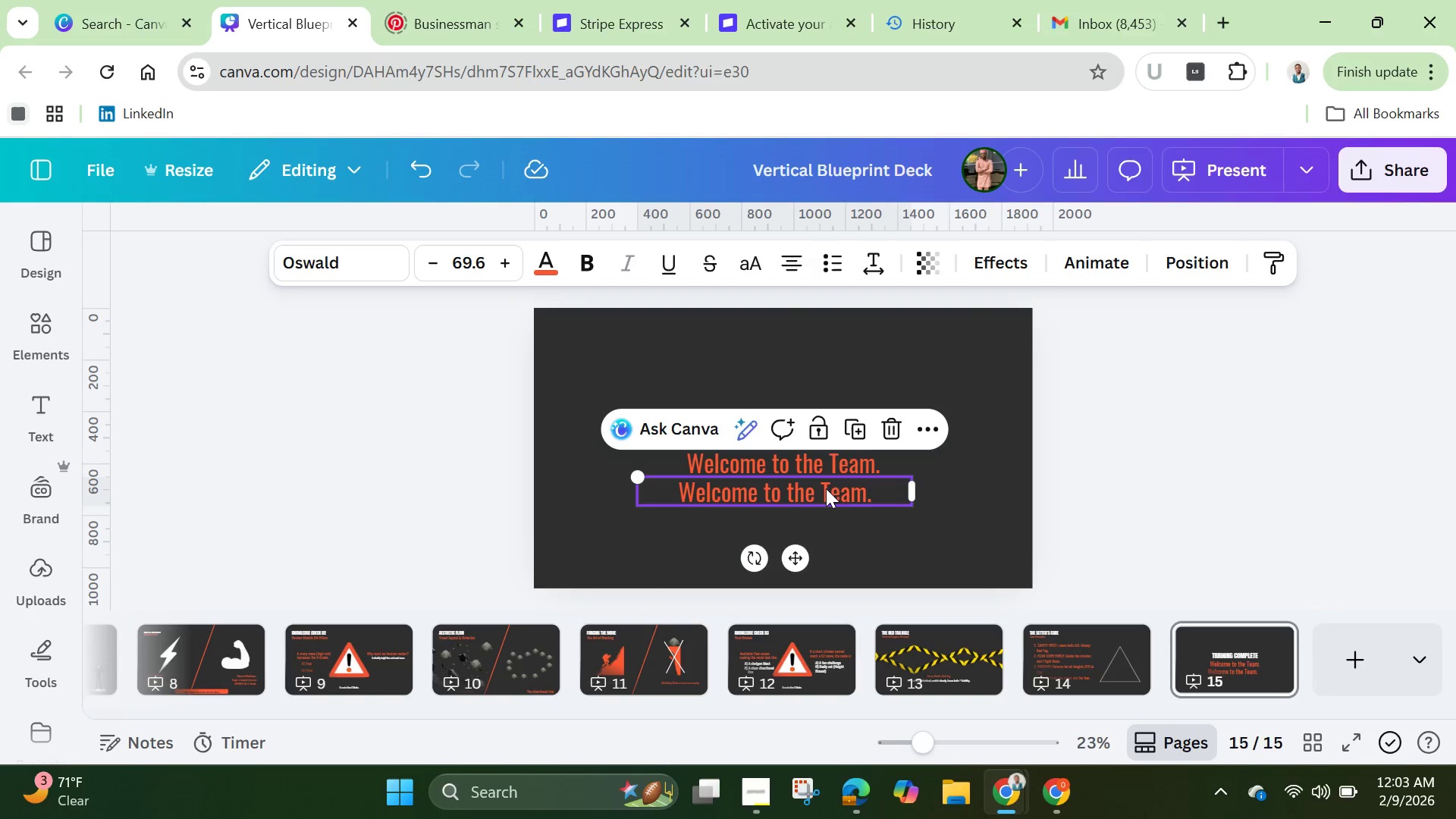 
left_click([826, 488])
 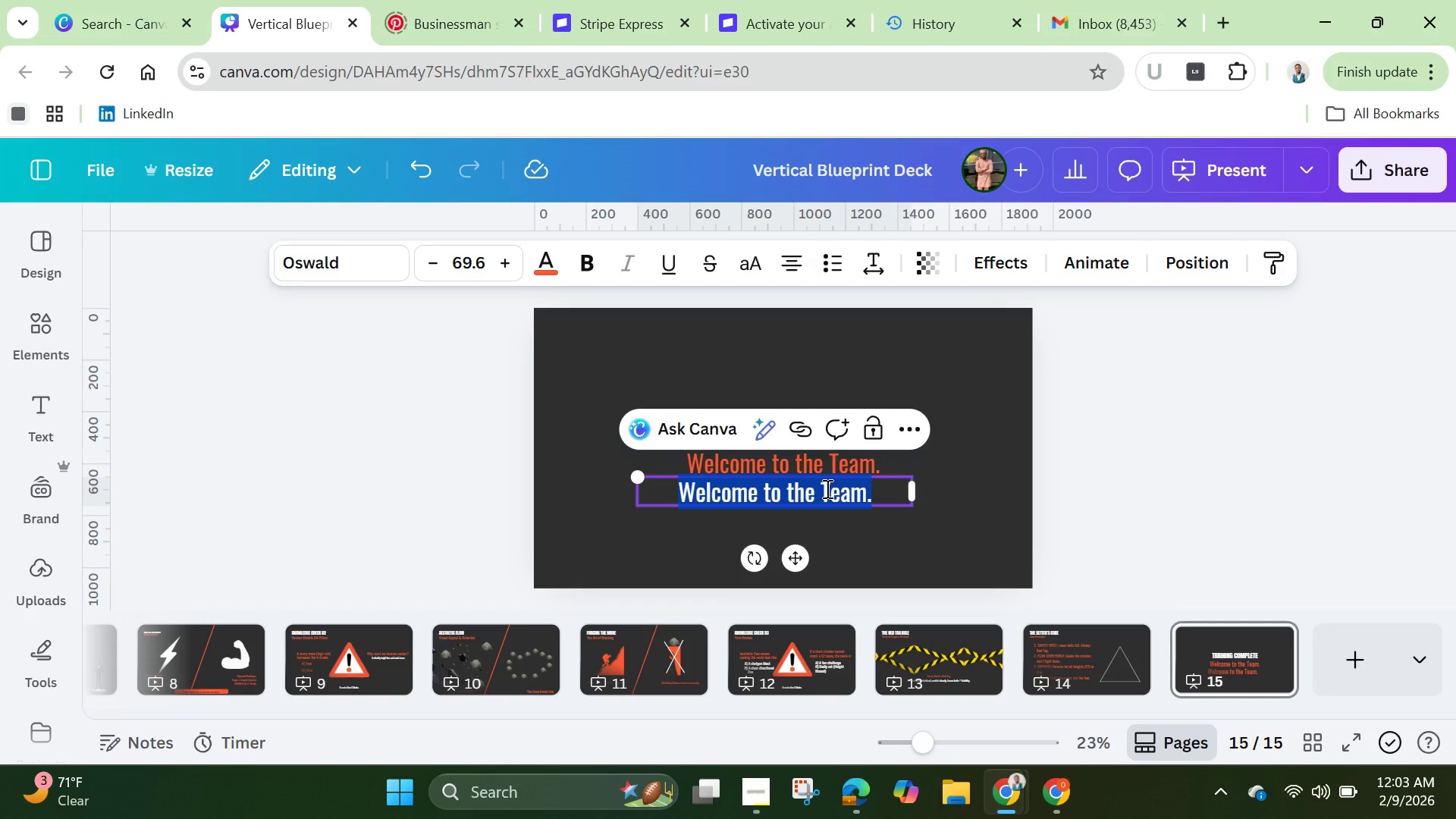 
key(Backspace)
 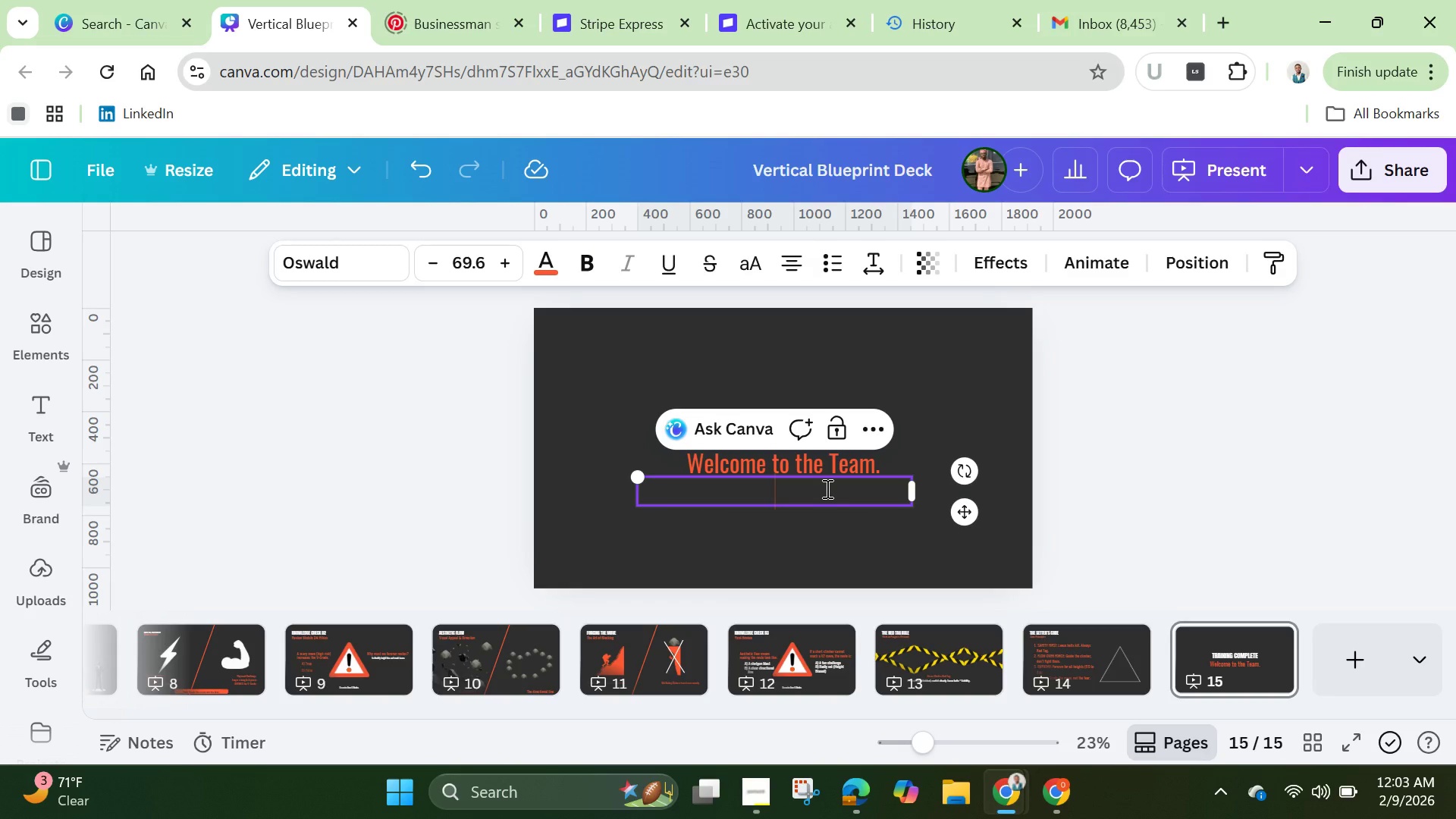 
type(Next )
 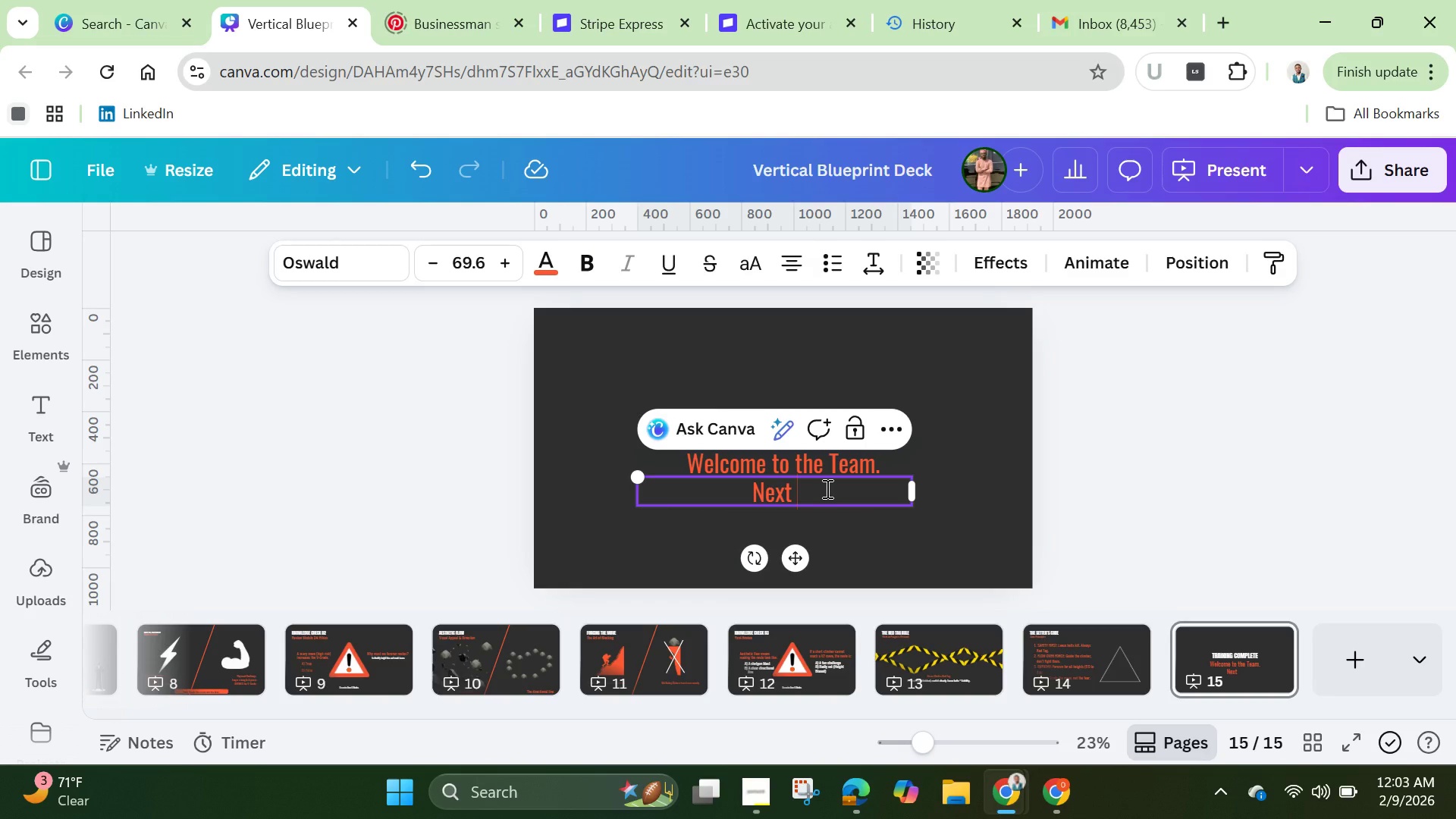 
type(step: Pratical Exam @ th)
key(Backspace)
key(Backspace)
type(The Ki)
 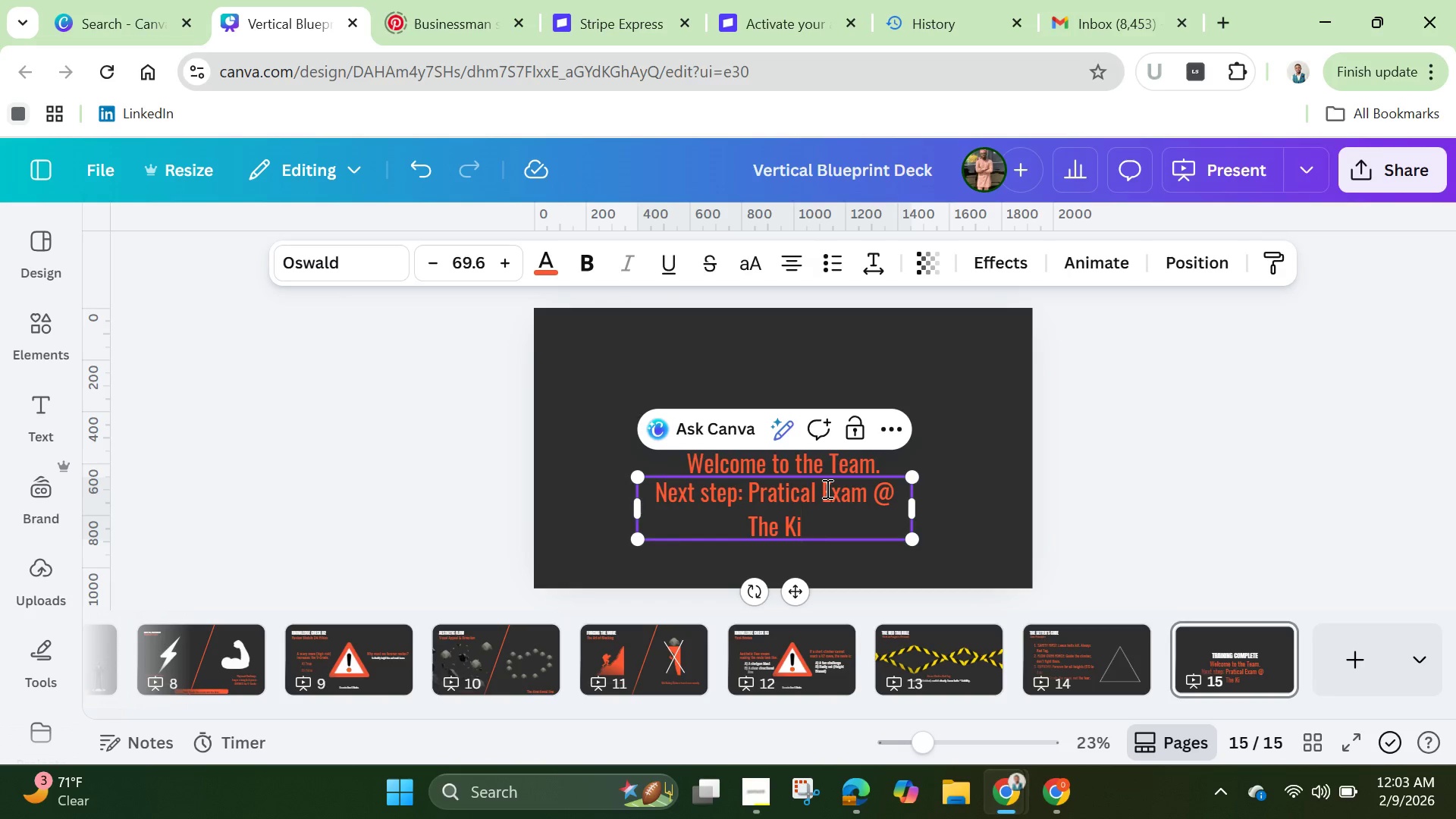 
type(lter Bpa)
key(Backspace)
key(Backspace)
type(oard.)
 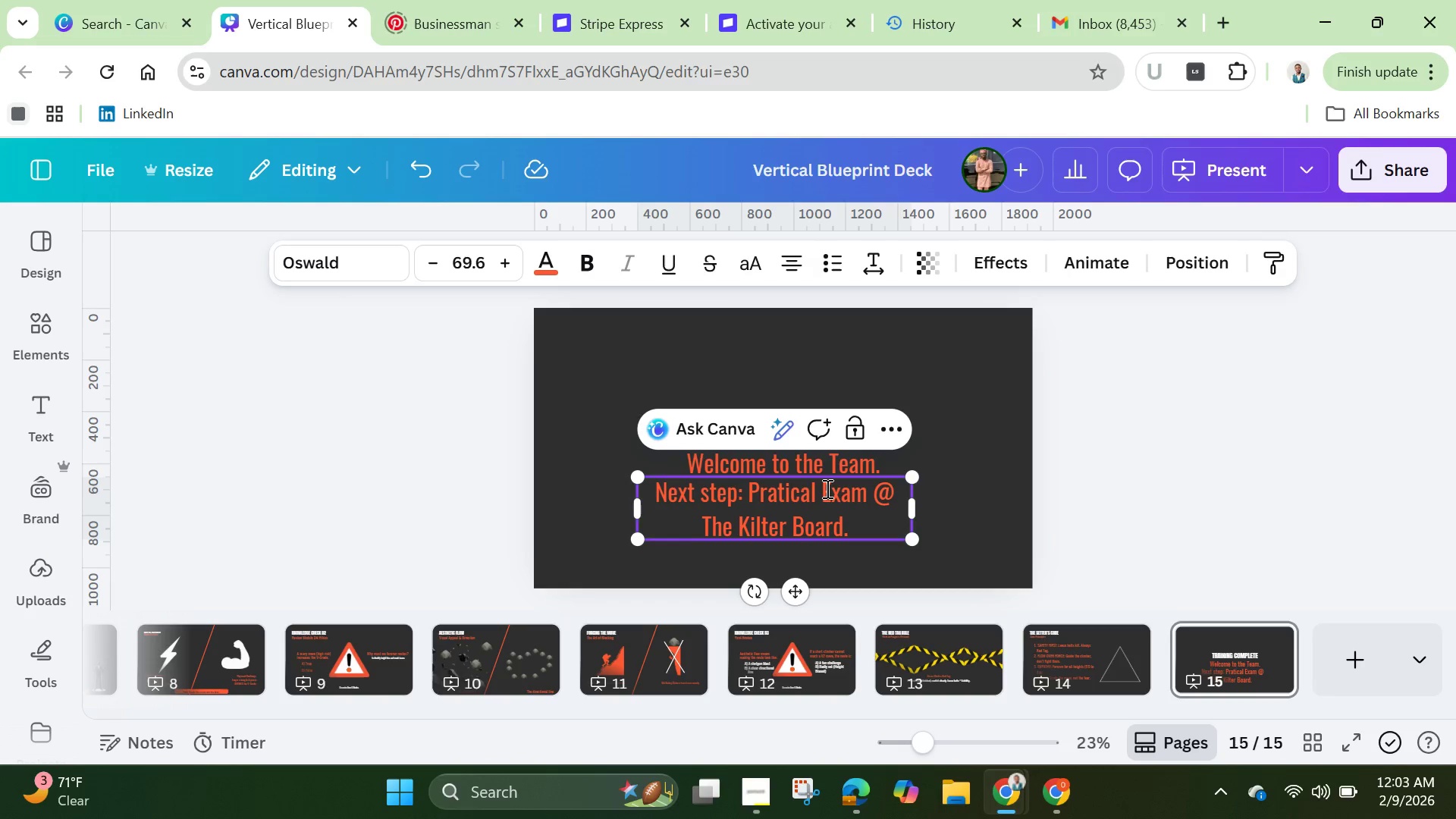 
left_click_drag(start_coordinate=[919, 514], to_coordinate=[1087, 519])
 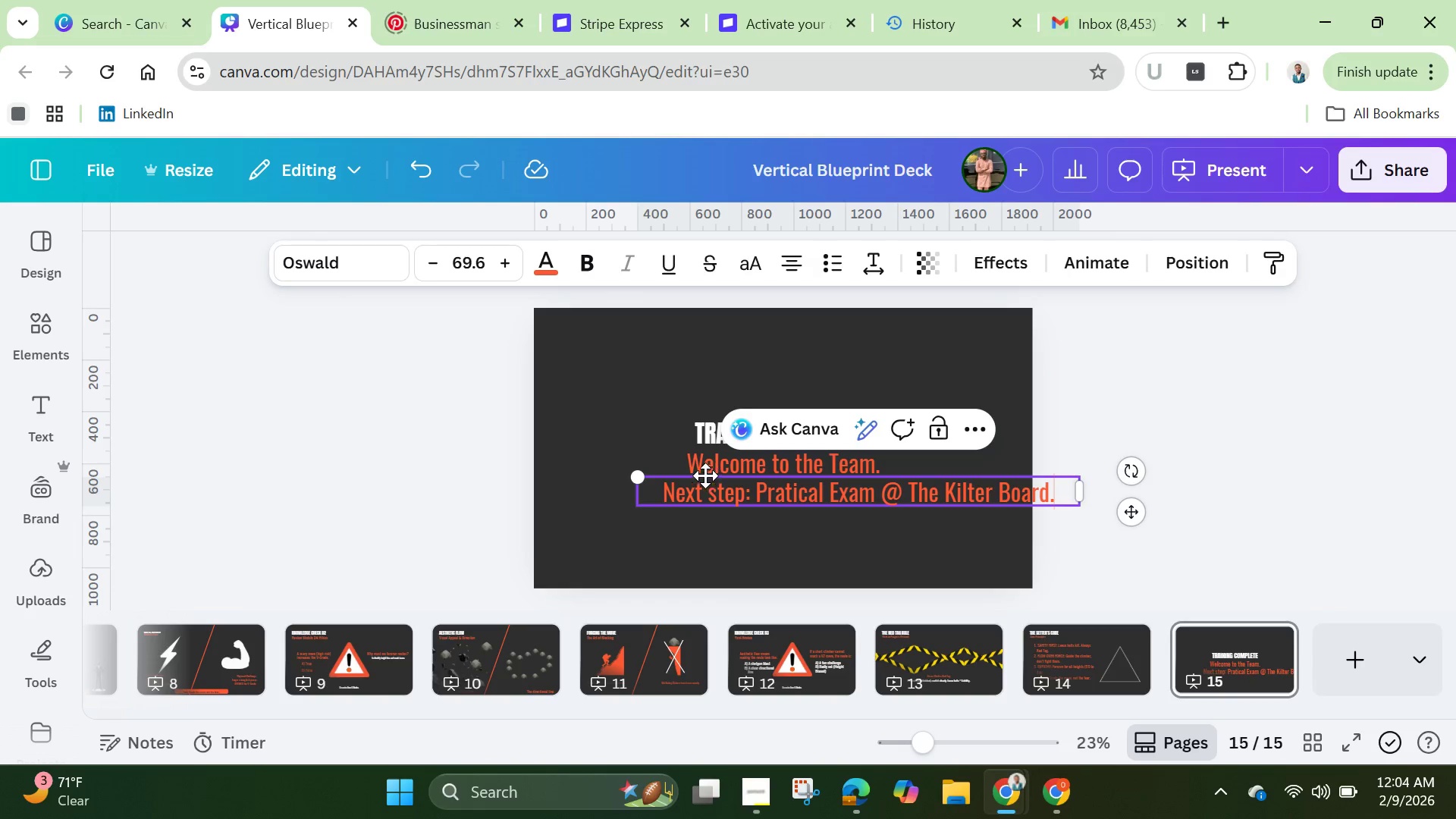 
left_click_drag(start_coordinate=[635, 475], to_coordinate=[845, 509])
 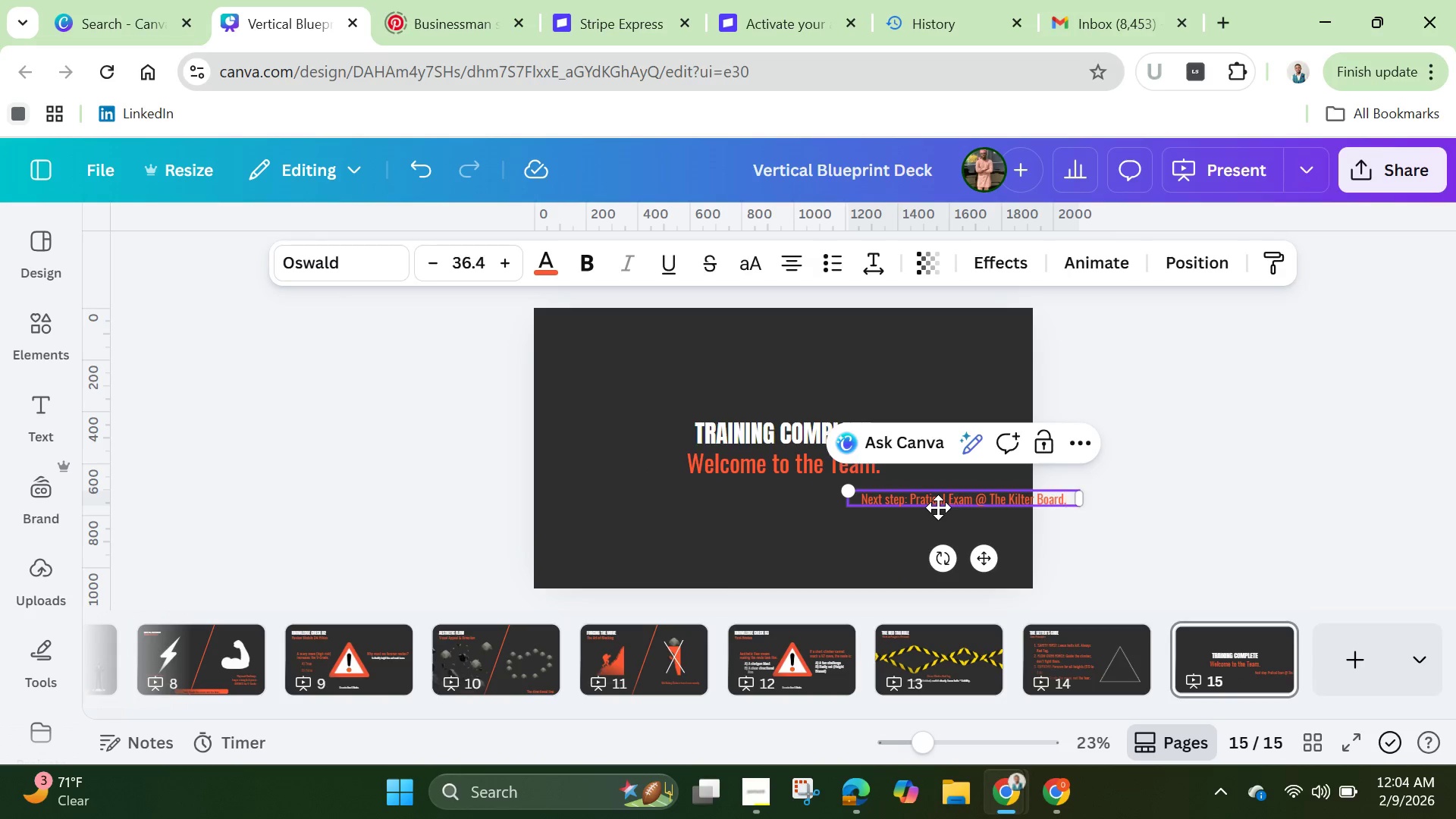 
left_click_drag(start_coordinate=[938, 507], to_coordinate=[753, 557])
 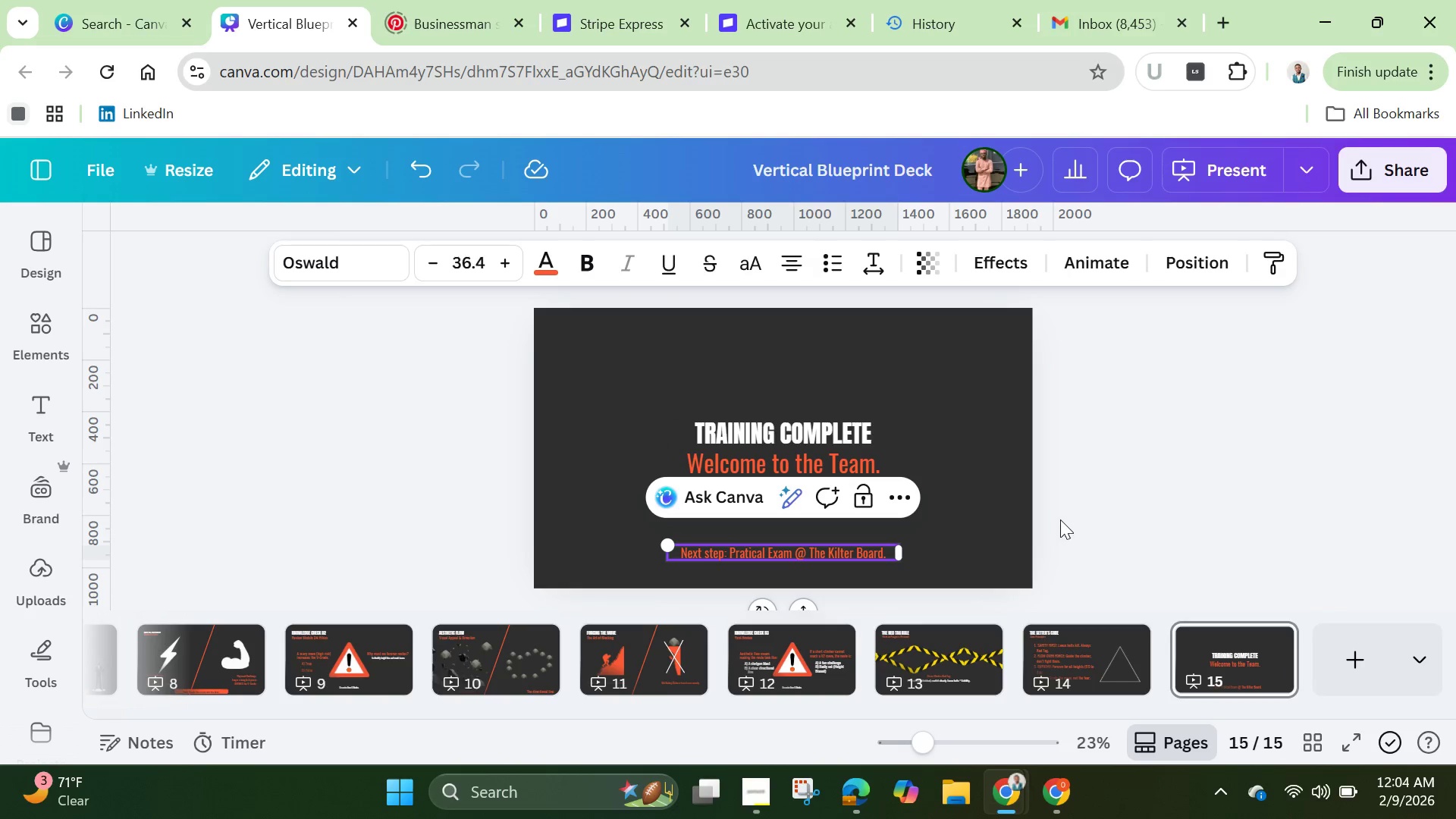 
left_click([1061, 519])
 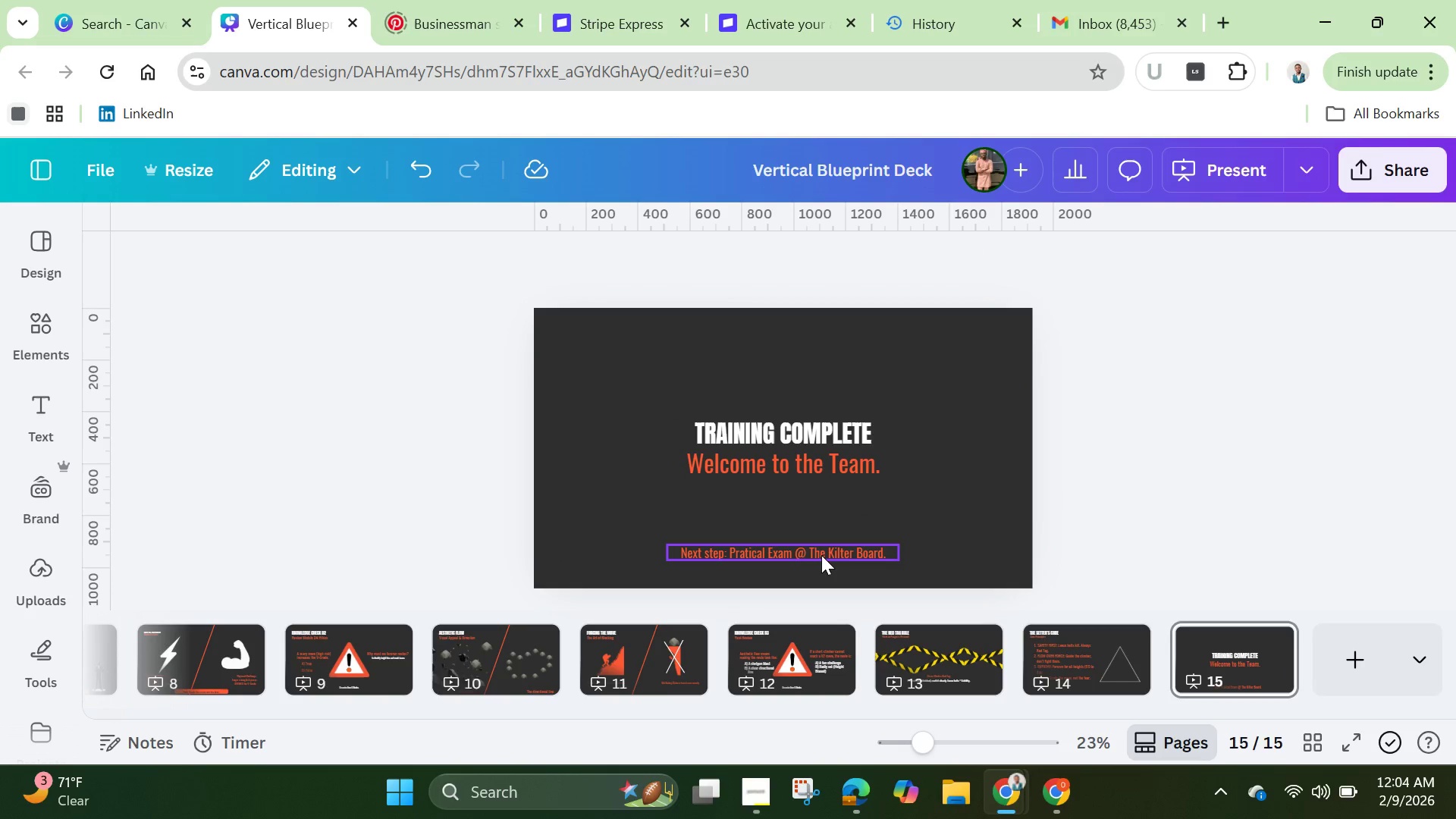 
left_click([821, 555])
 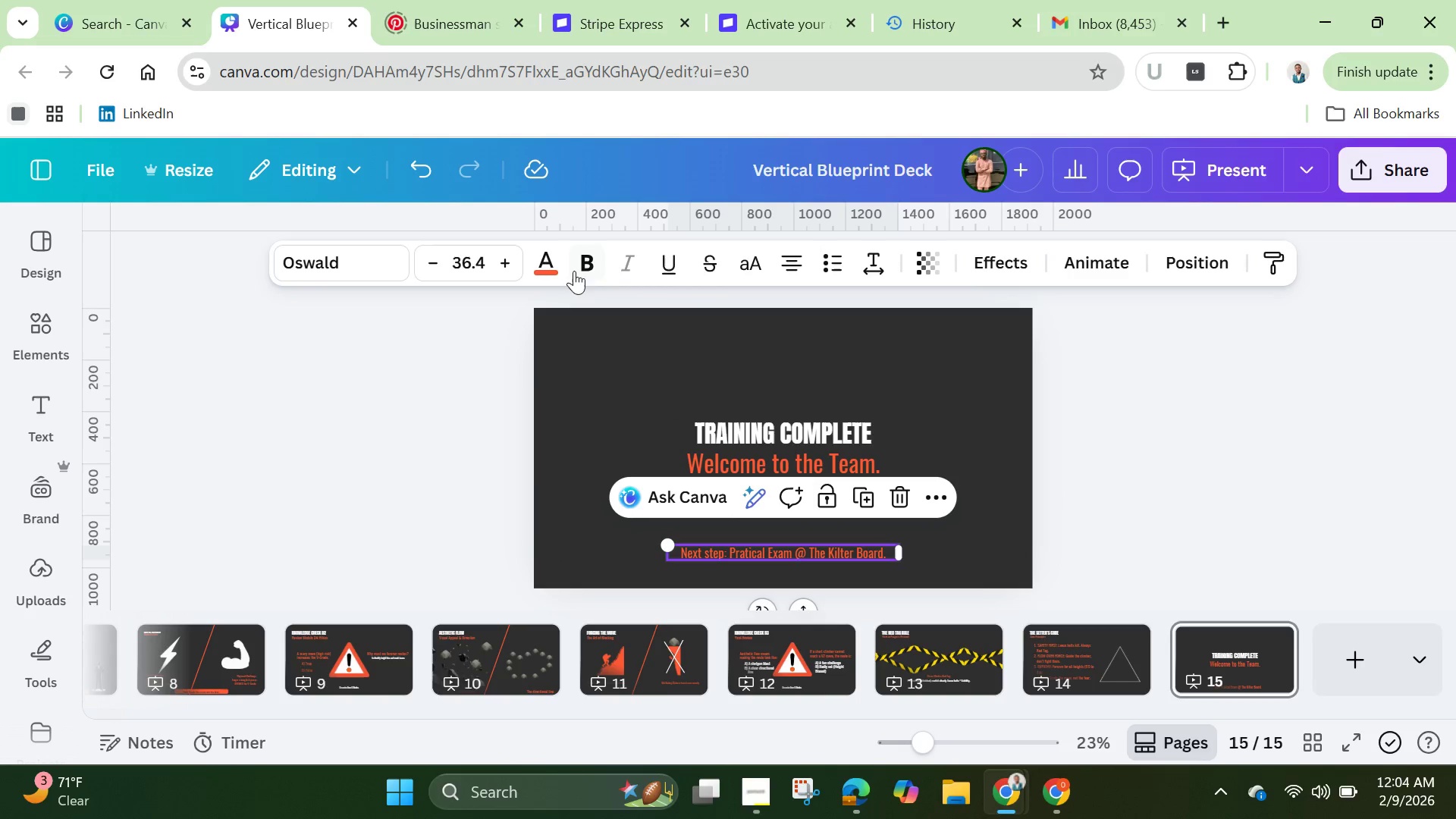 
left_click([544, 268])
 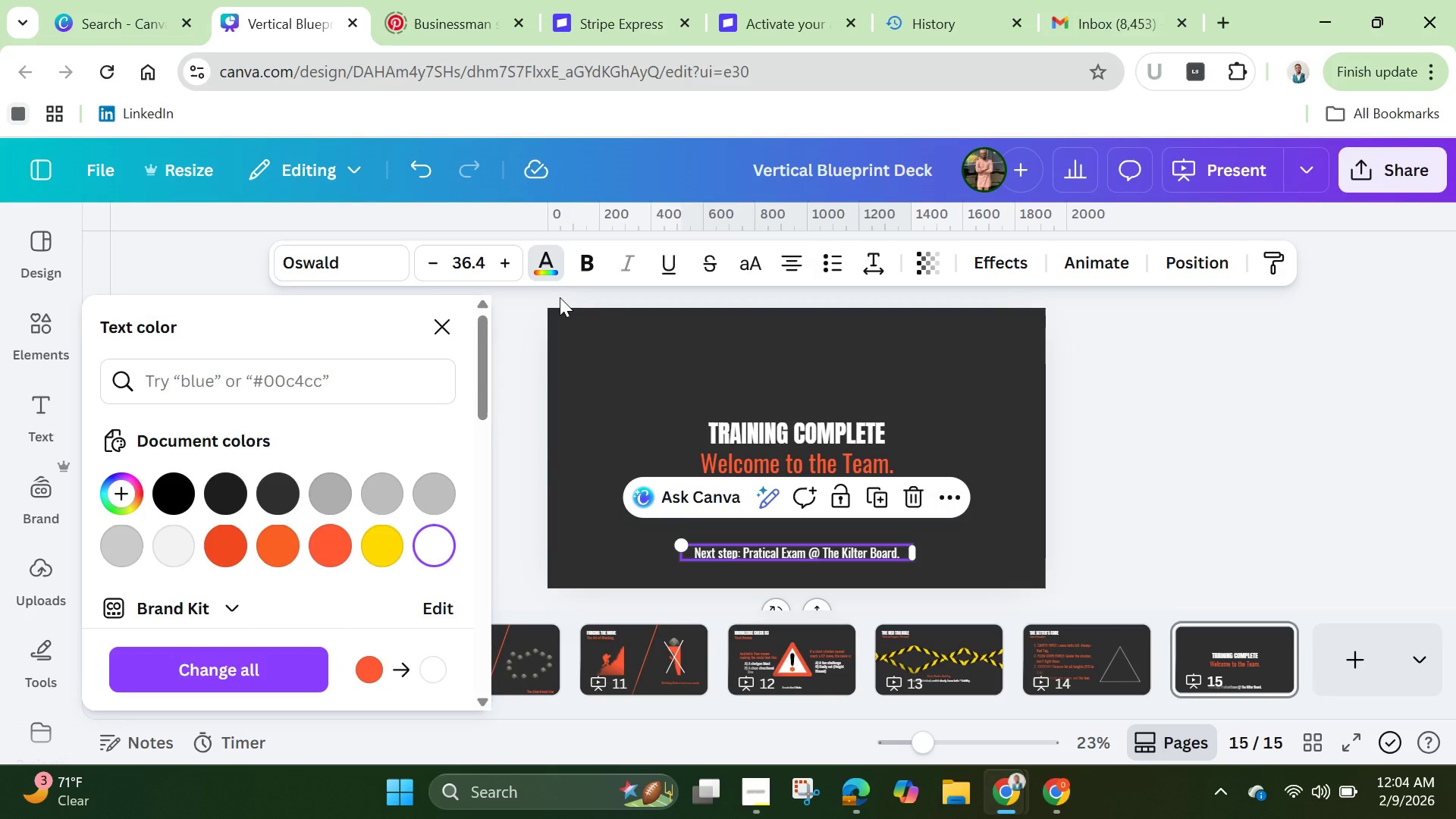 
wait(24.19)
 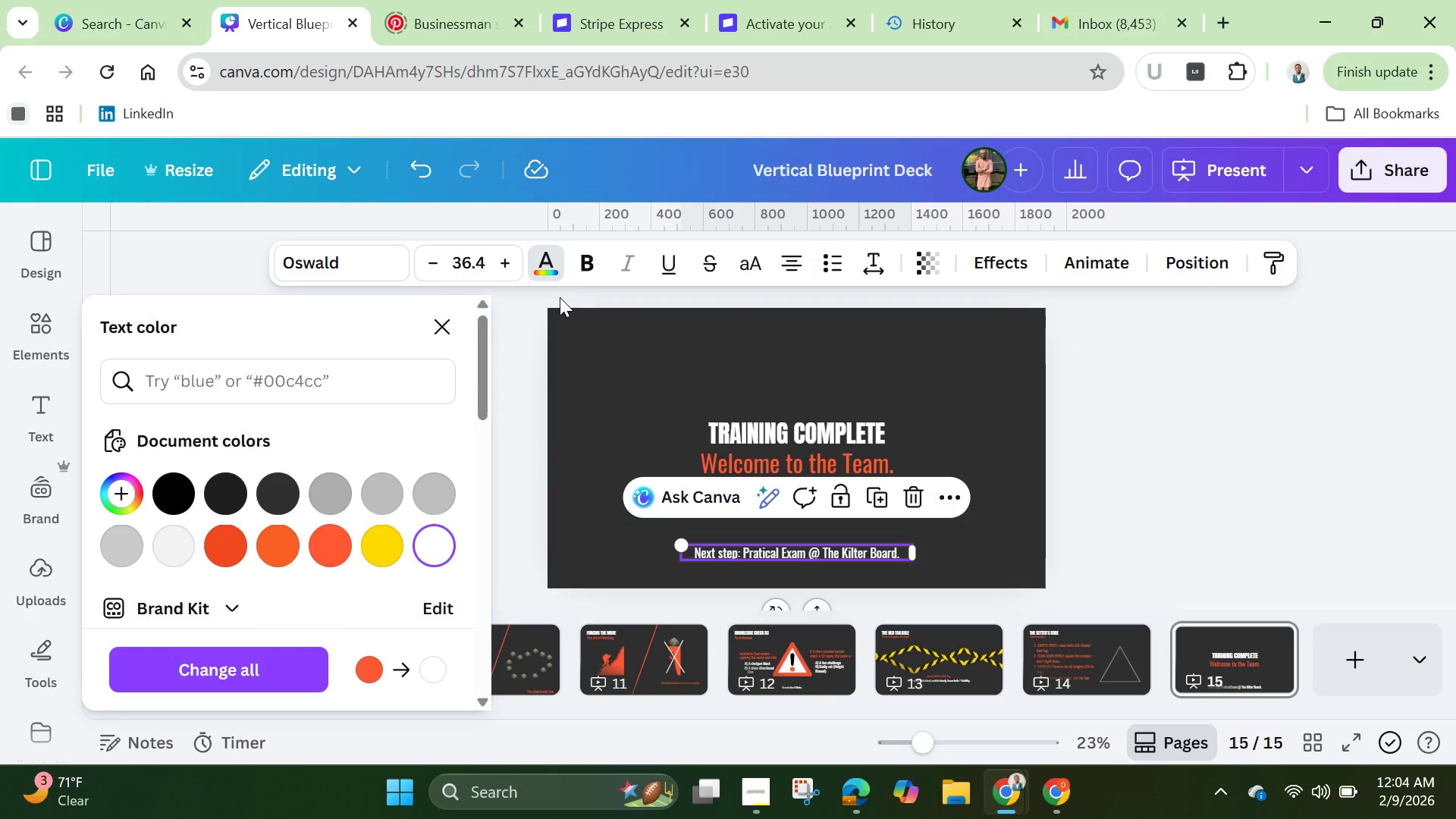 
left_click([1291, 503])
 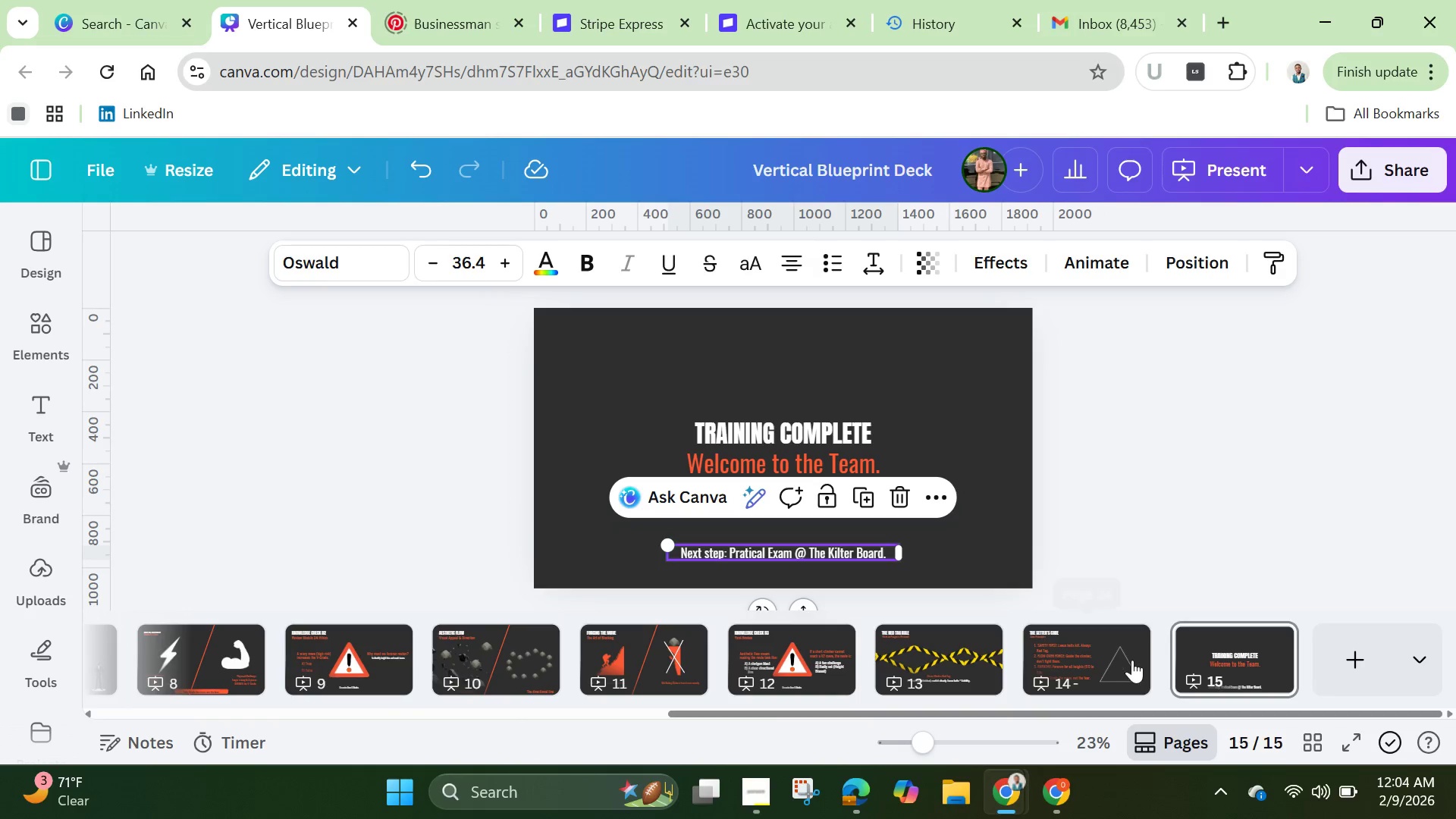 
left_click([1116, 657])
 